 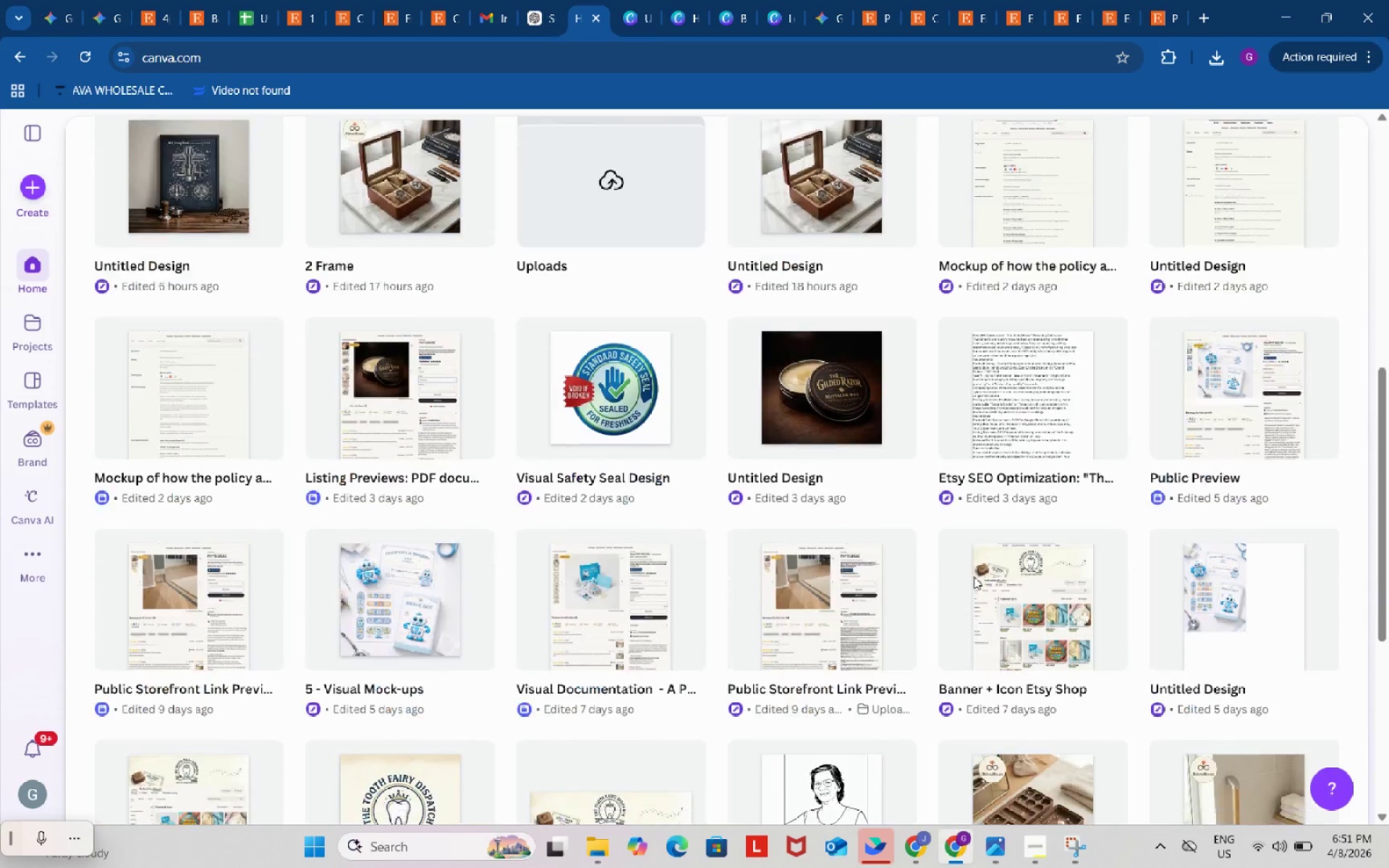 
scroll: coordinate [973, 578], scroll_direction: down, amount: 4.0
 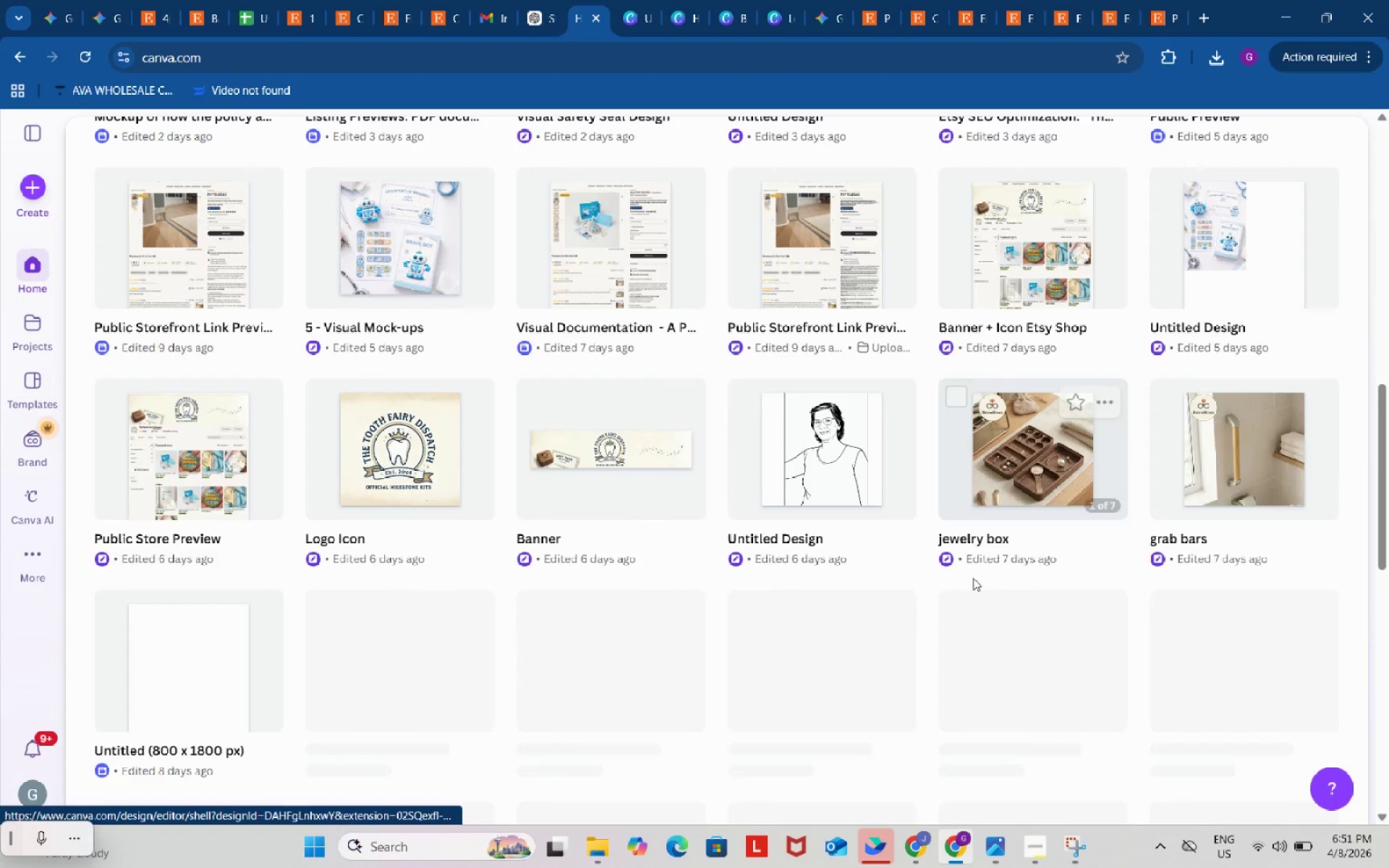 
scroll: coordinate [973, 578], scroll_direction: up, amount: 2.0
 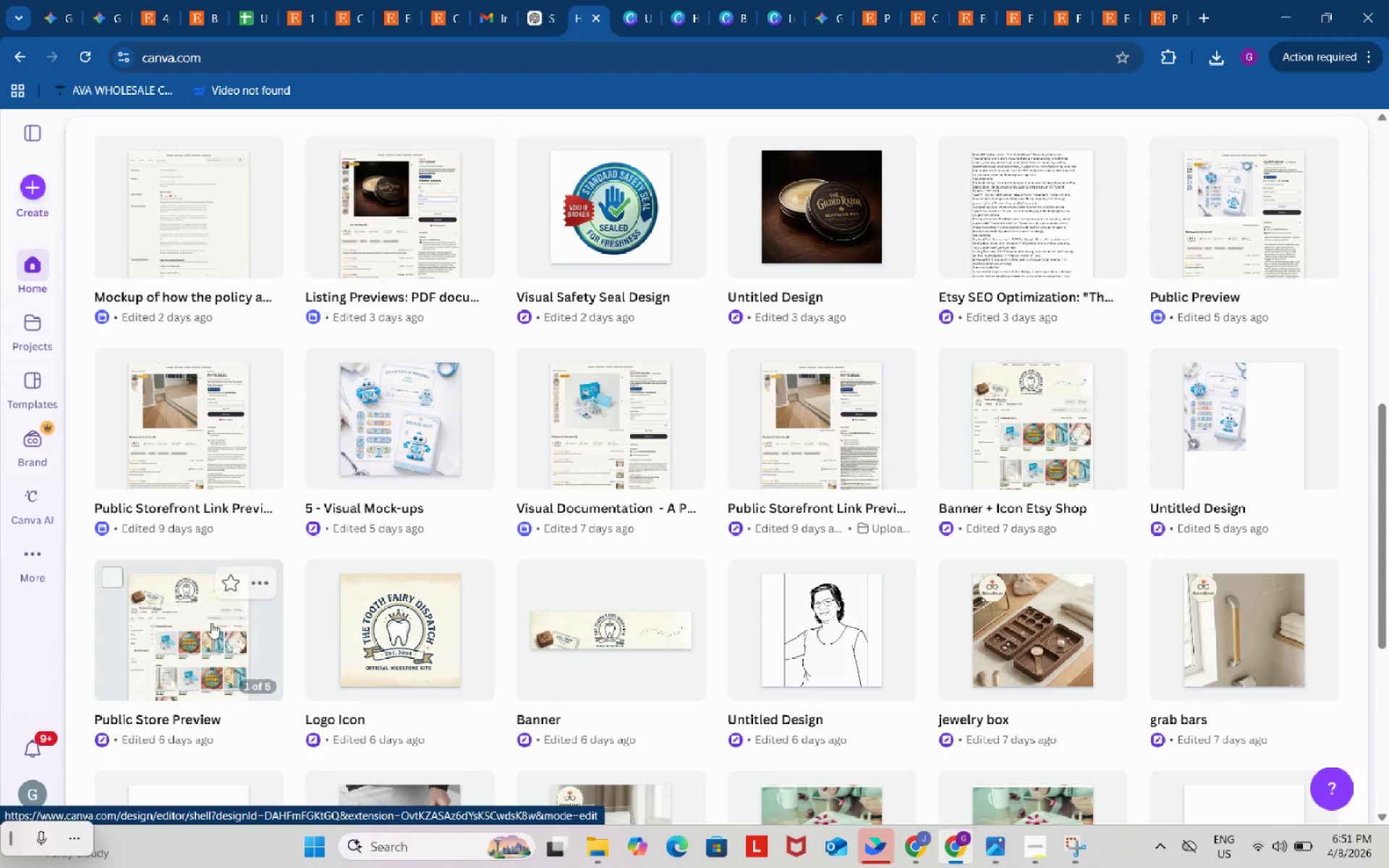 
wait(5.74)
 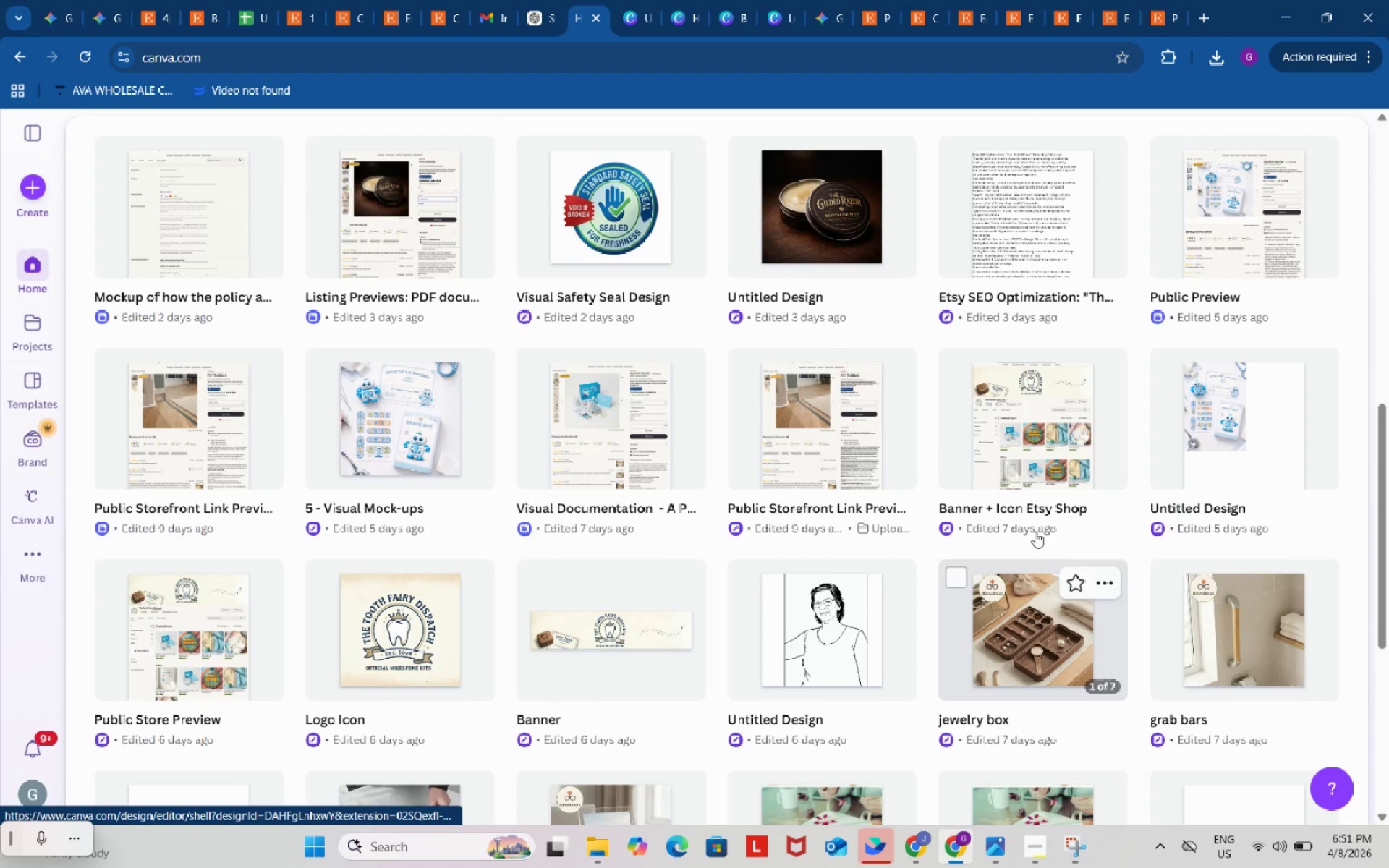 
left_click([169, 631])
 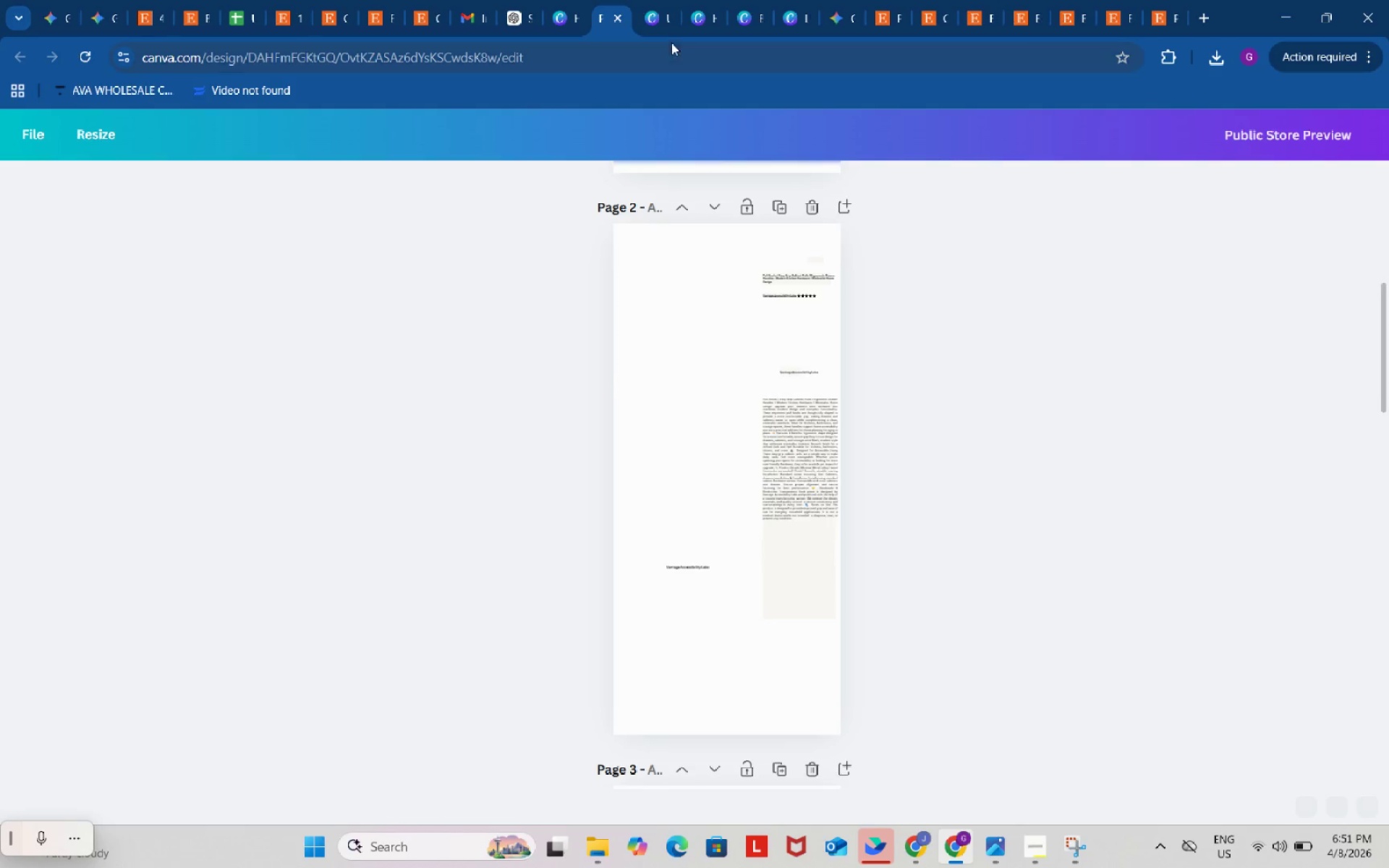 
scroll: coordinate [919, 500], scroll_direction: up, amount: 10.0
 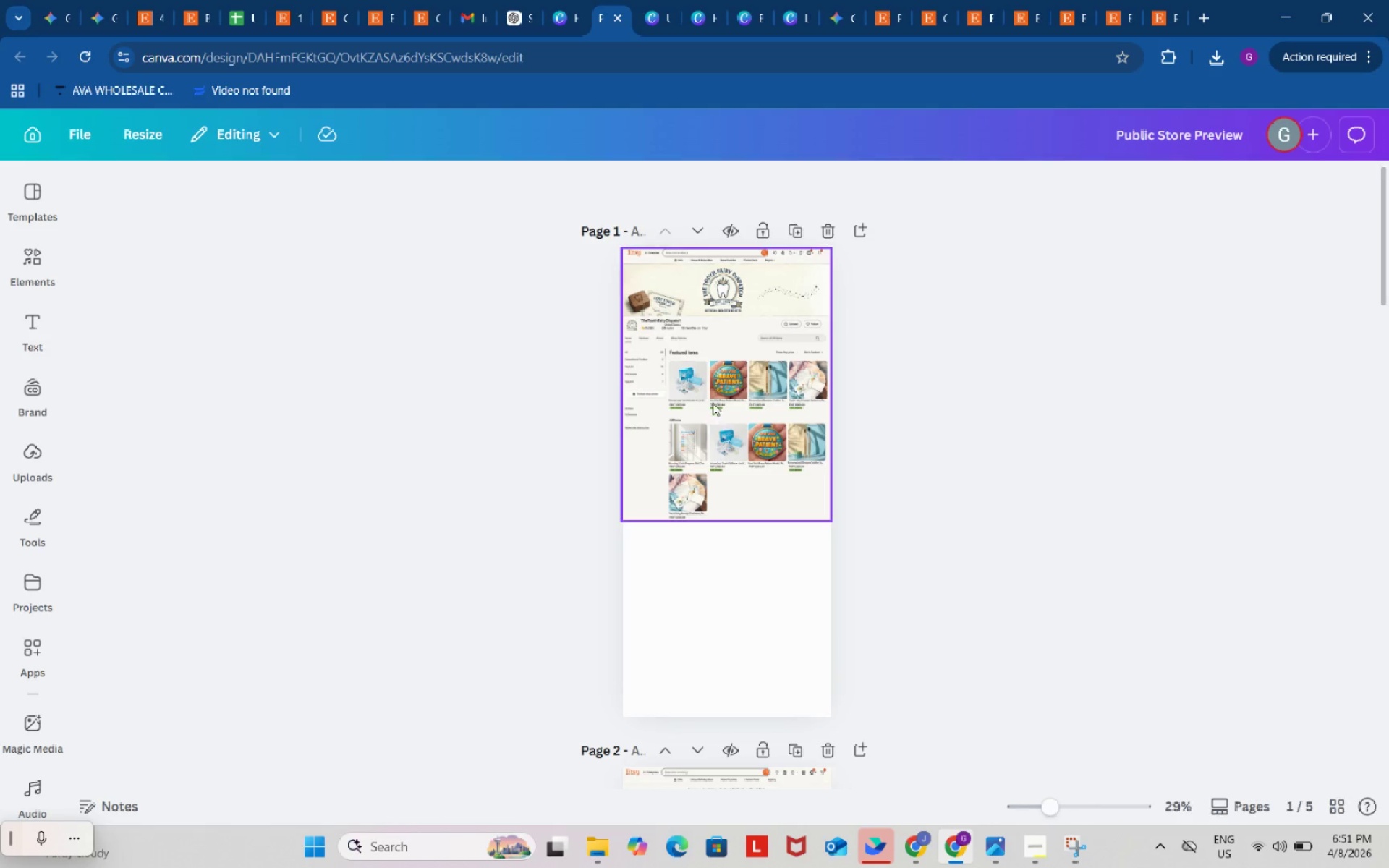 
left_click([713, 401])
 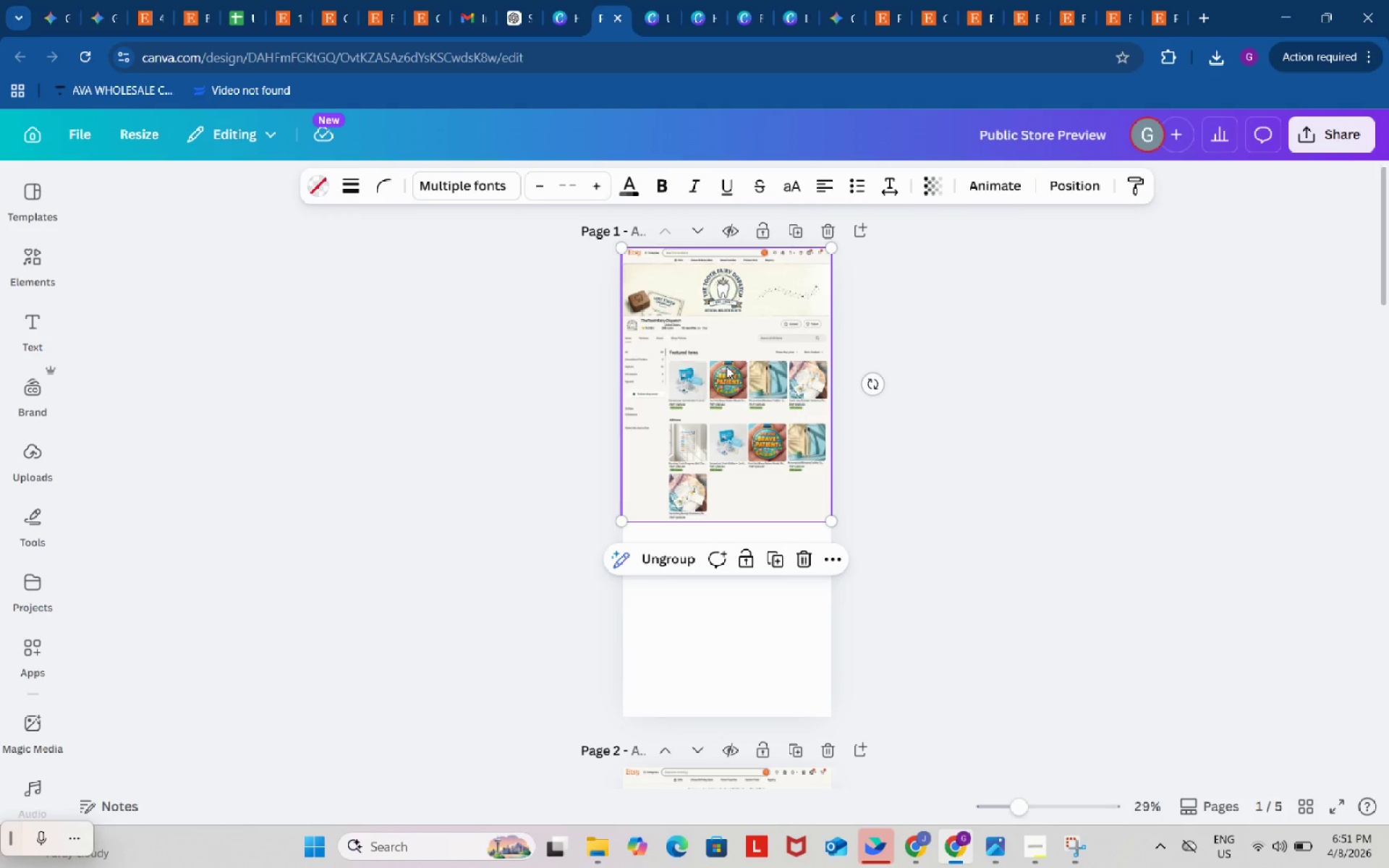 
left_click([727, 364])
 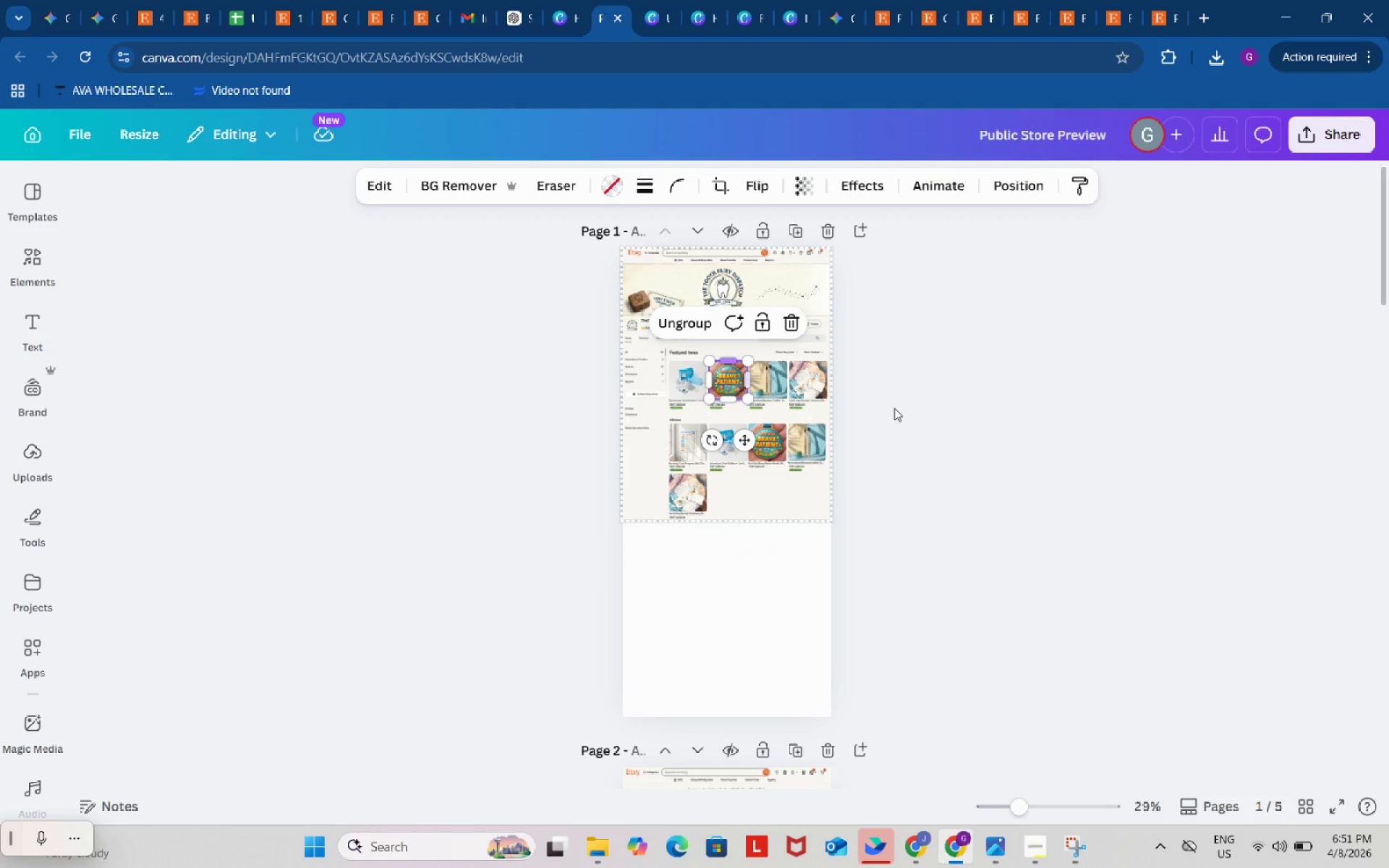 
left_click([1035, 436])
 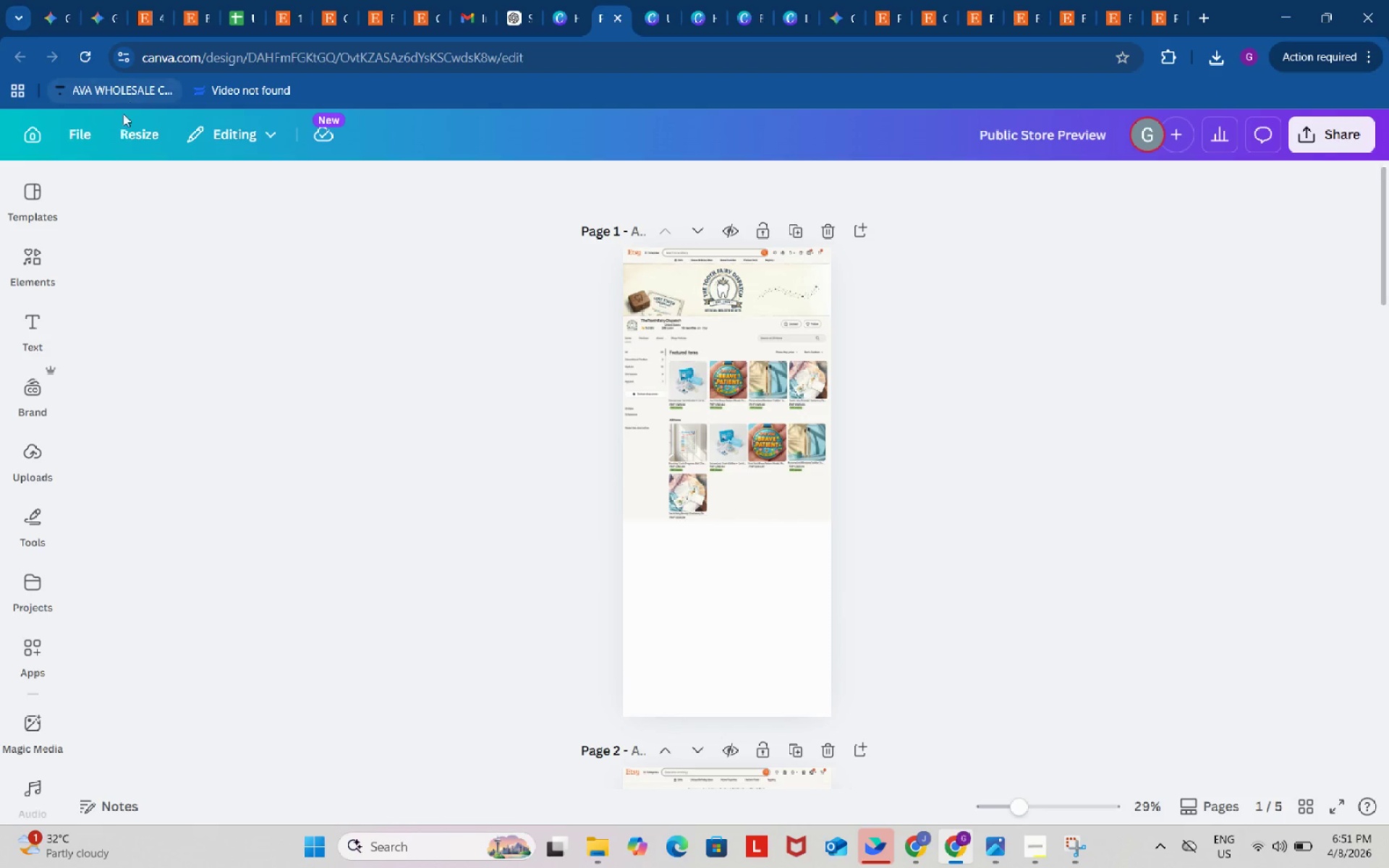 
left_click([79, 131])
 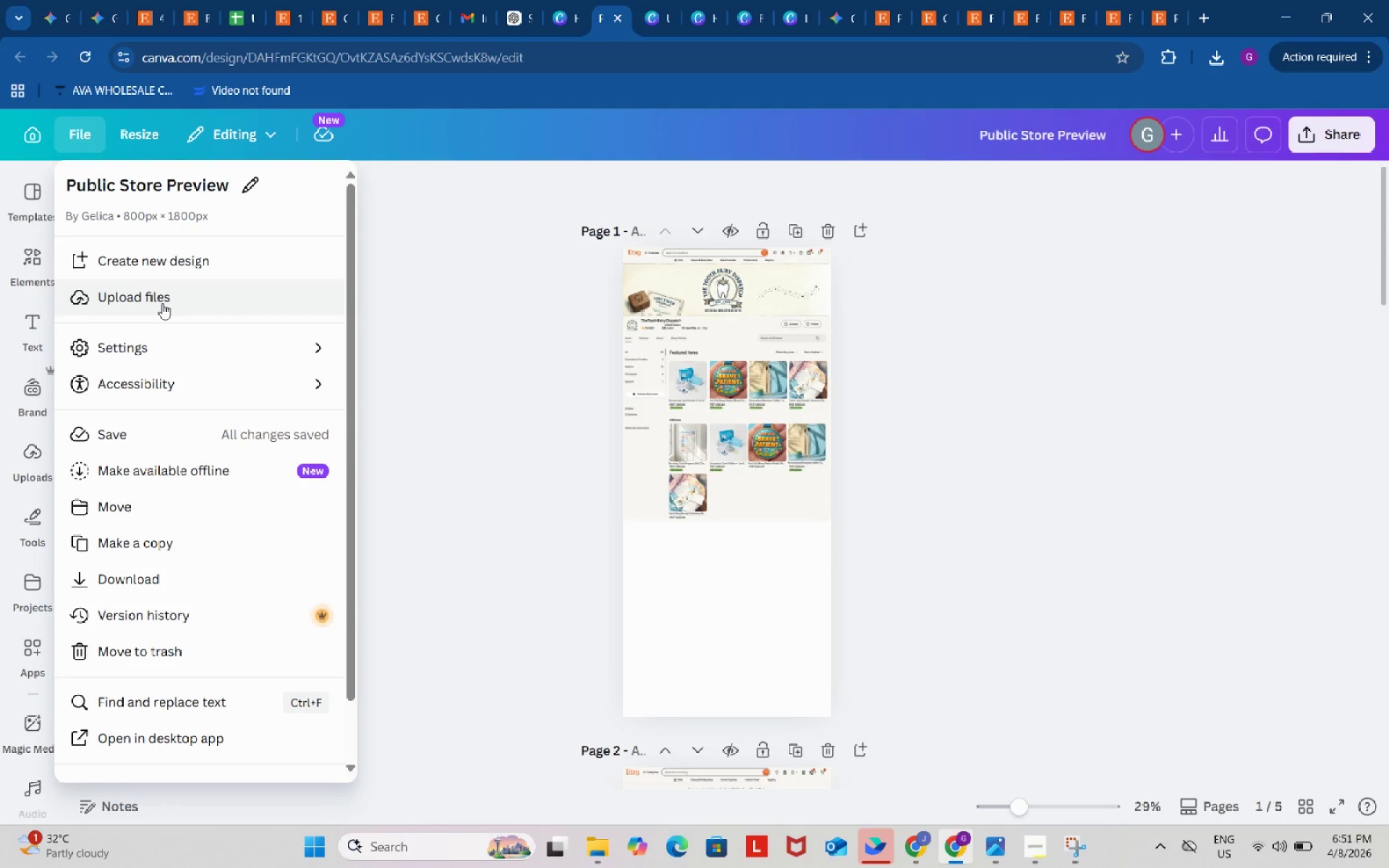 
left_click([140, 535])
 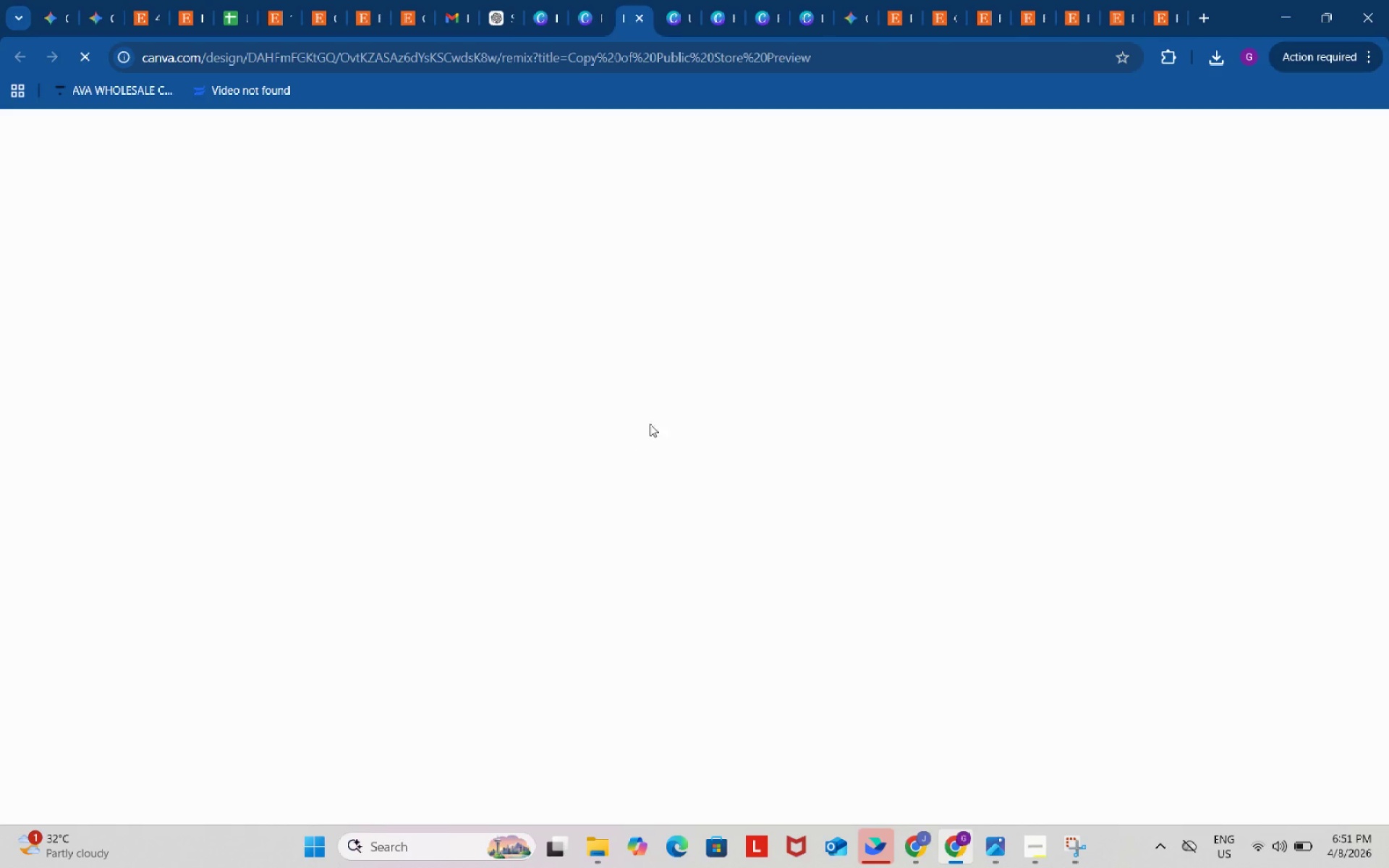 
mouse_move([679, 386])
 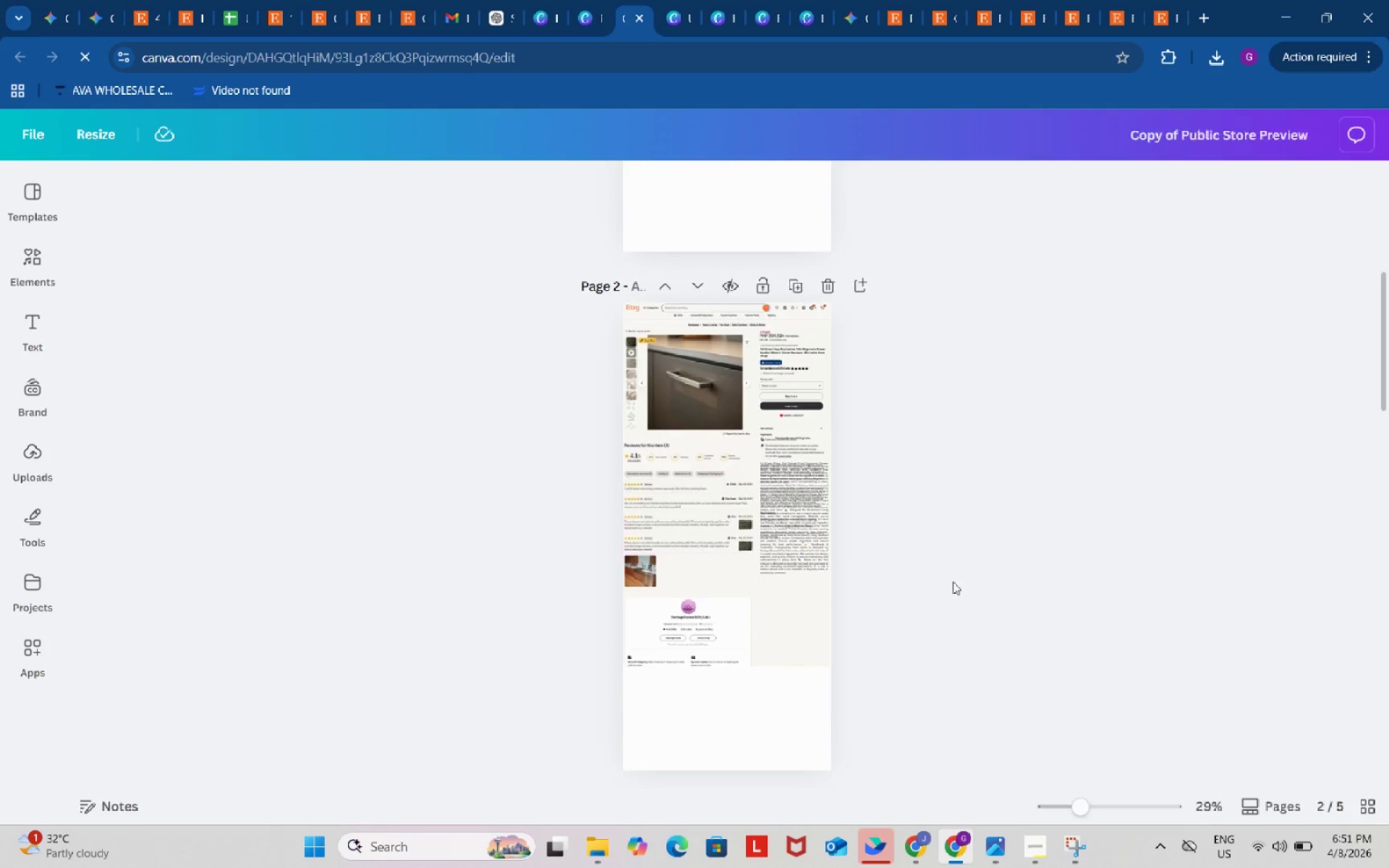 
scroll: coordinate [979, 583], scroll_direction: up, amount: 8.0
 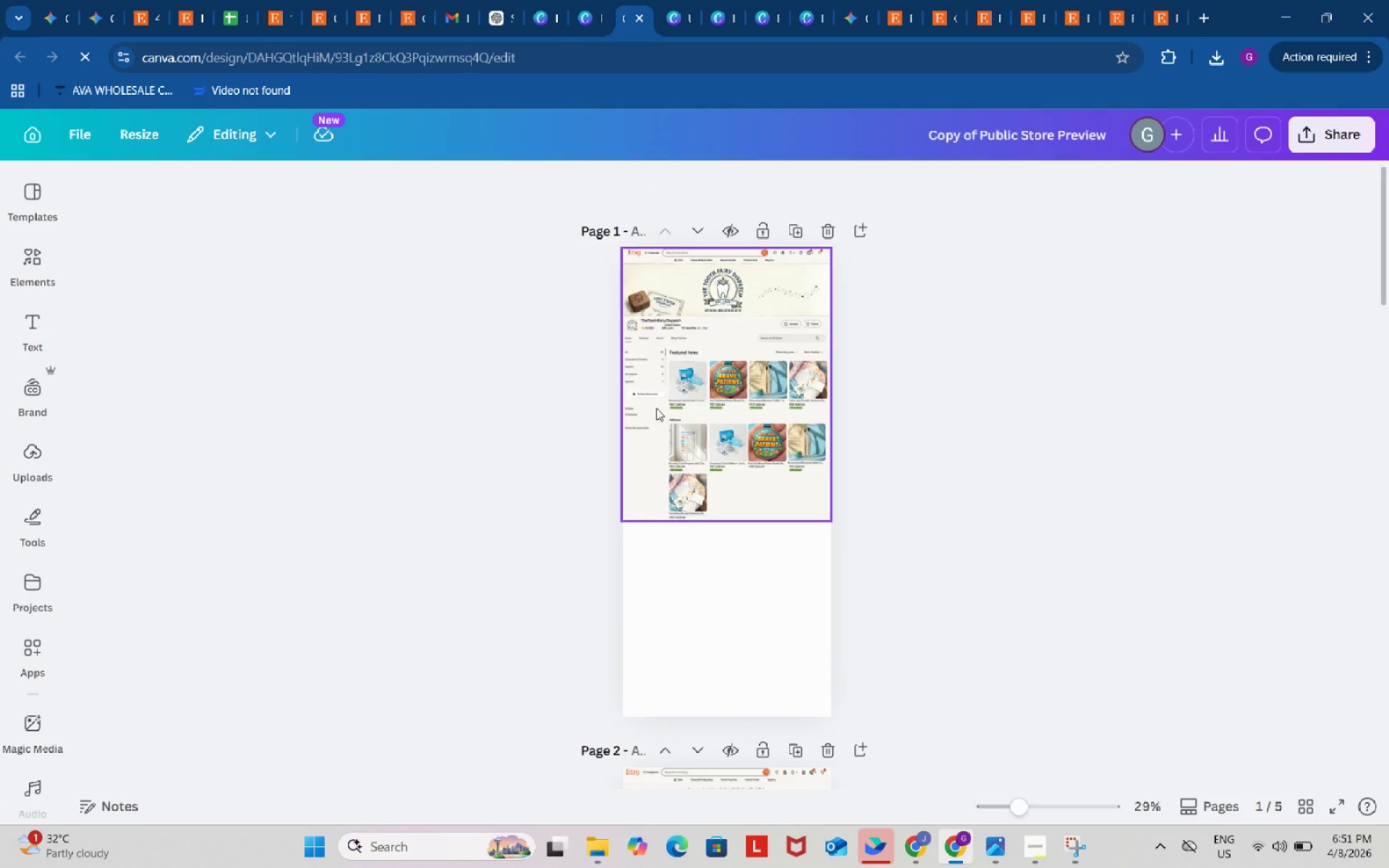 
left_click([561, 408])
 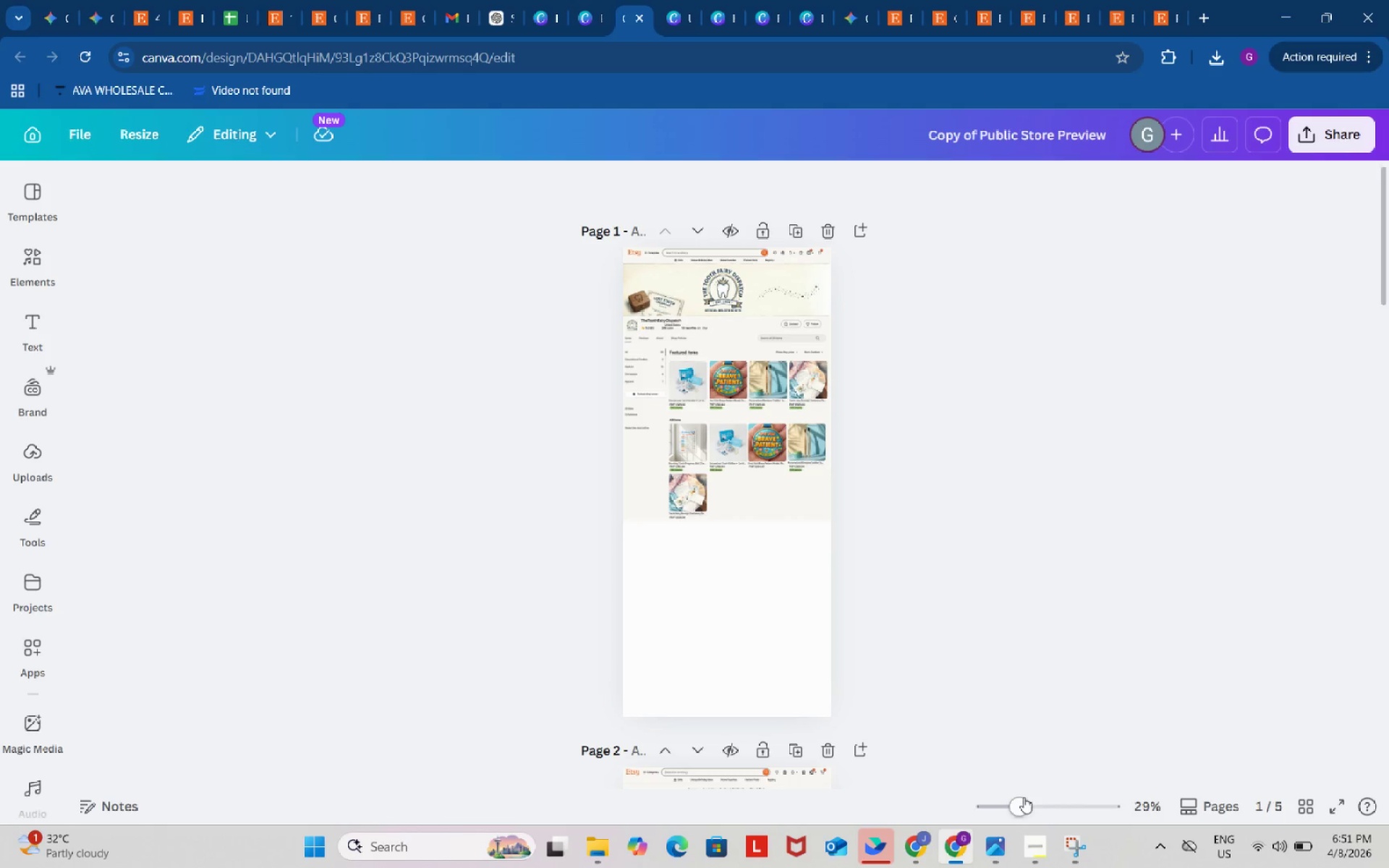 
left_click_drag(start_coordinate=[1020, 803], to_coordinate=[1042, 803])
 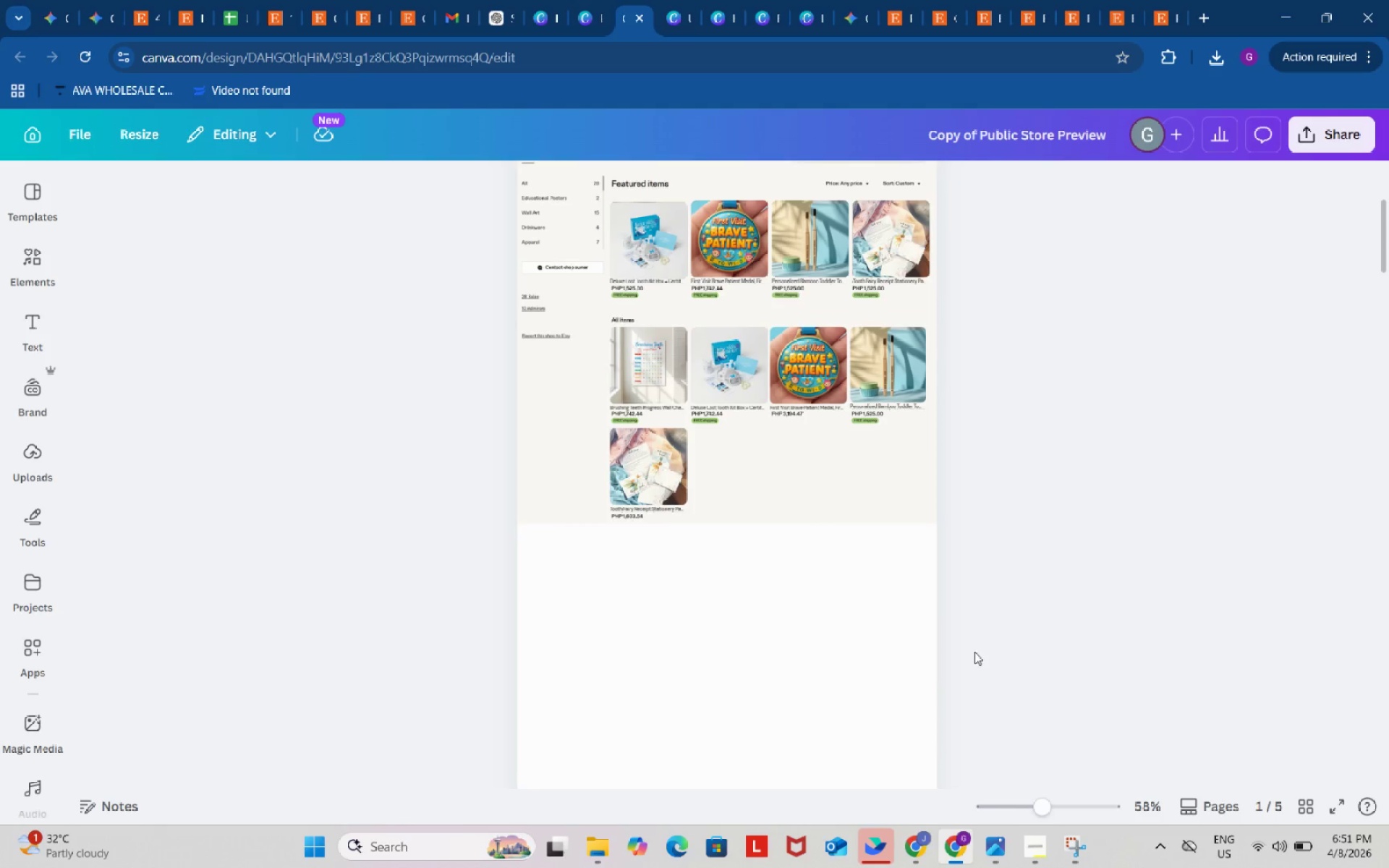 
scroll: coordinate [974, 650], scroll_direction: up, amount: 3.0
 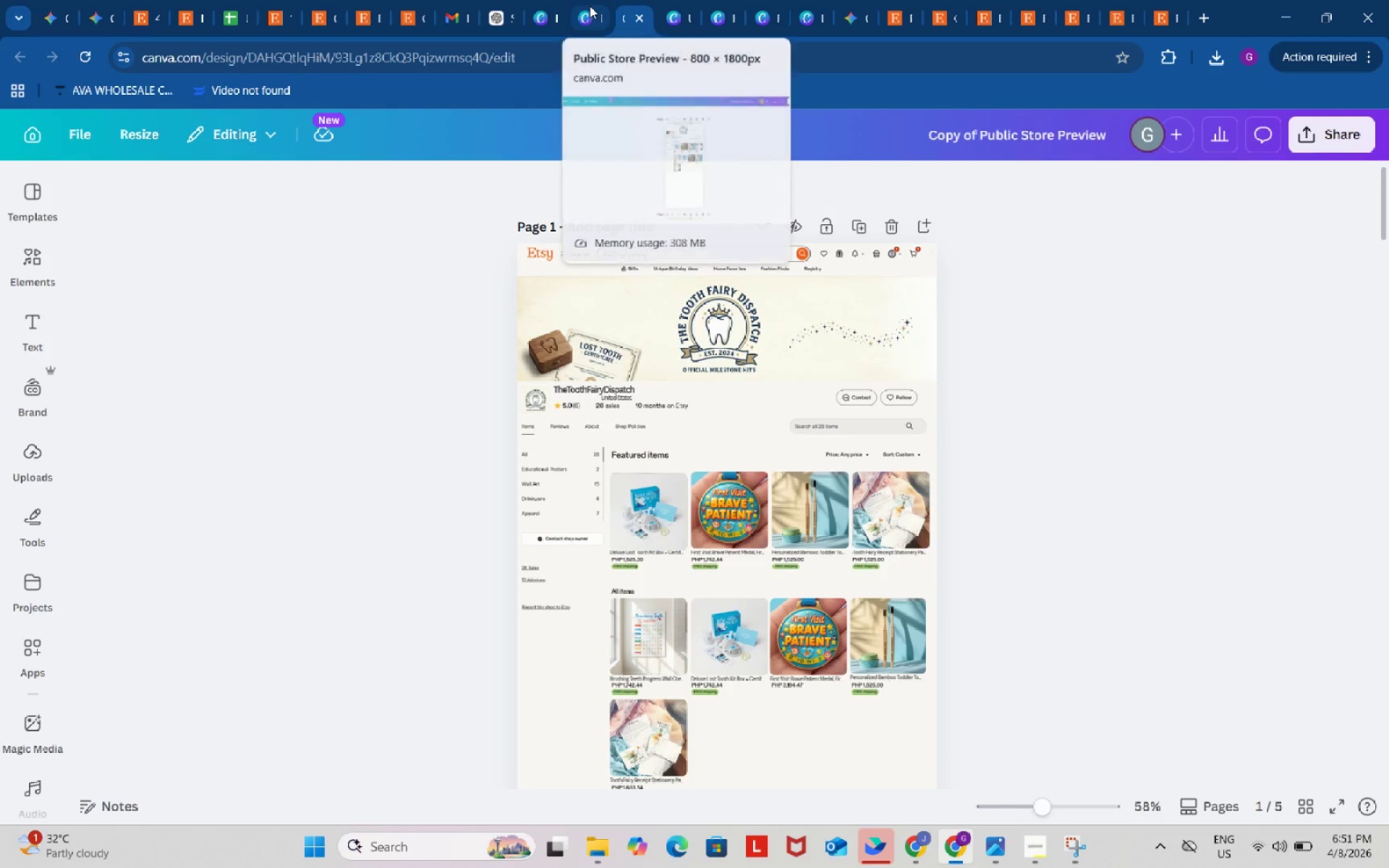 
left_click([590, 6])
 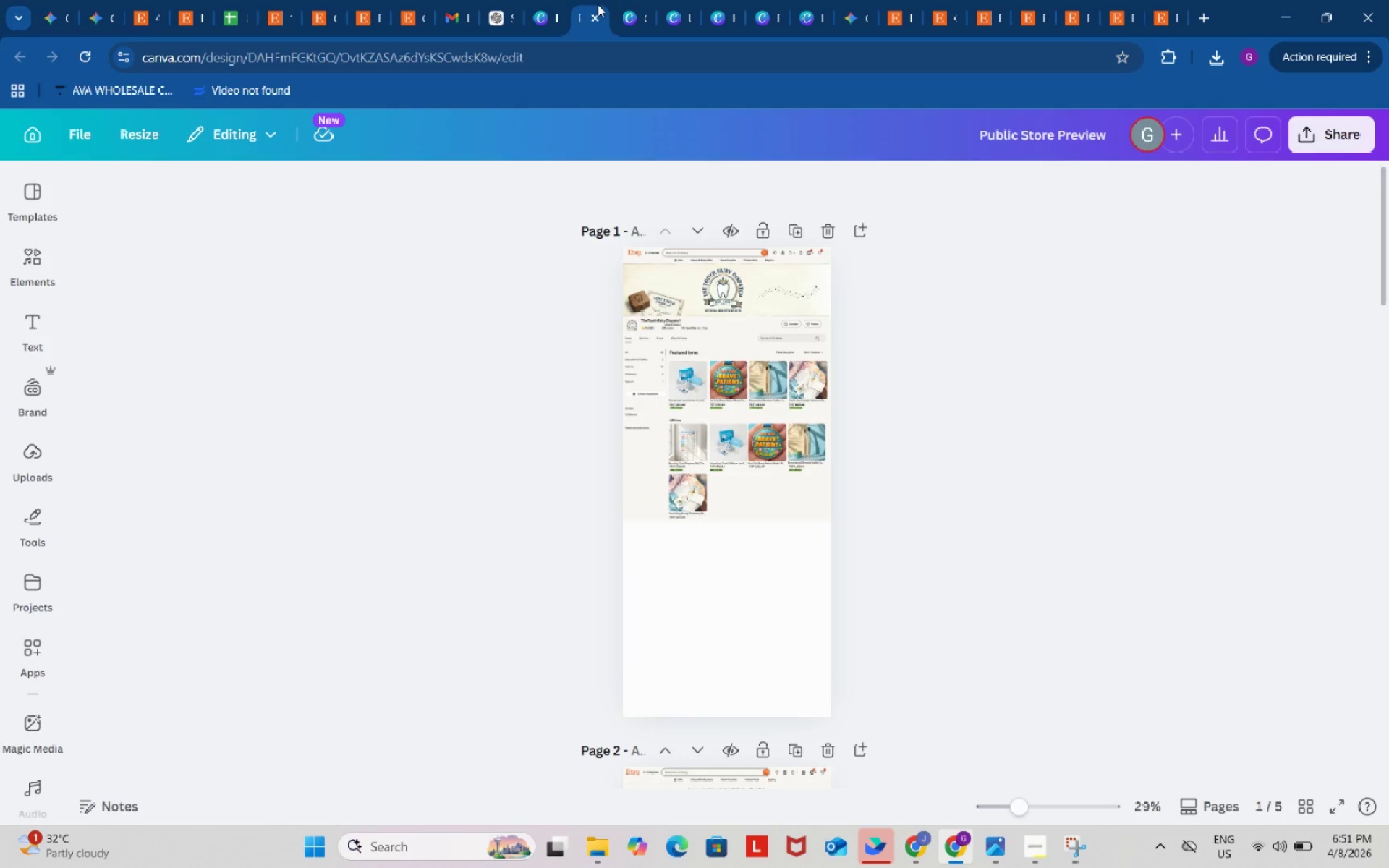 
left_click([639, 0])
 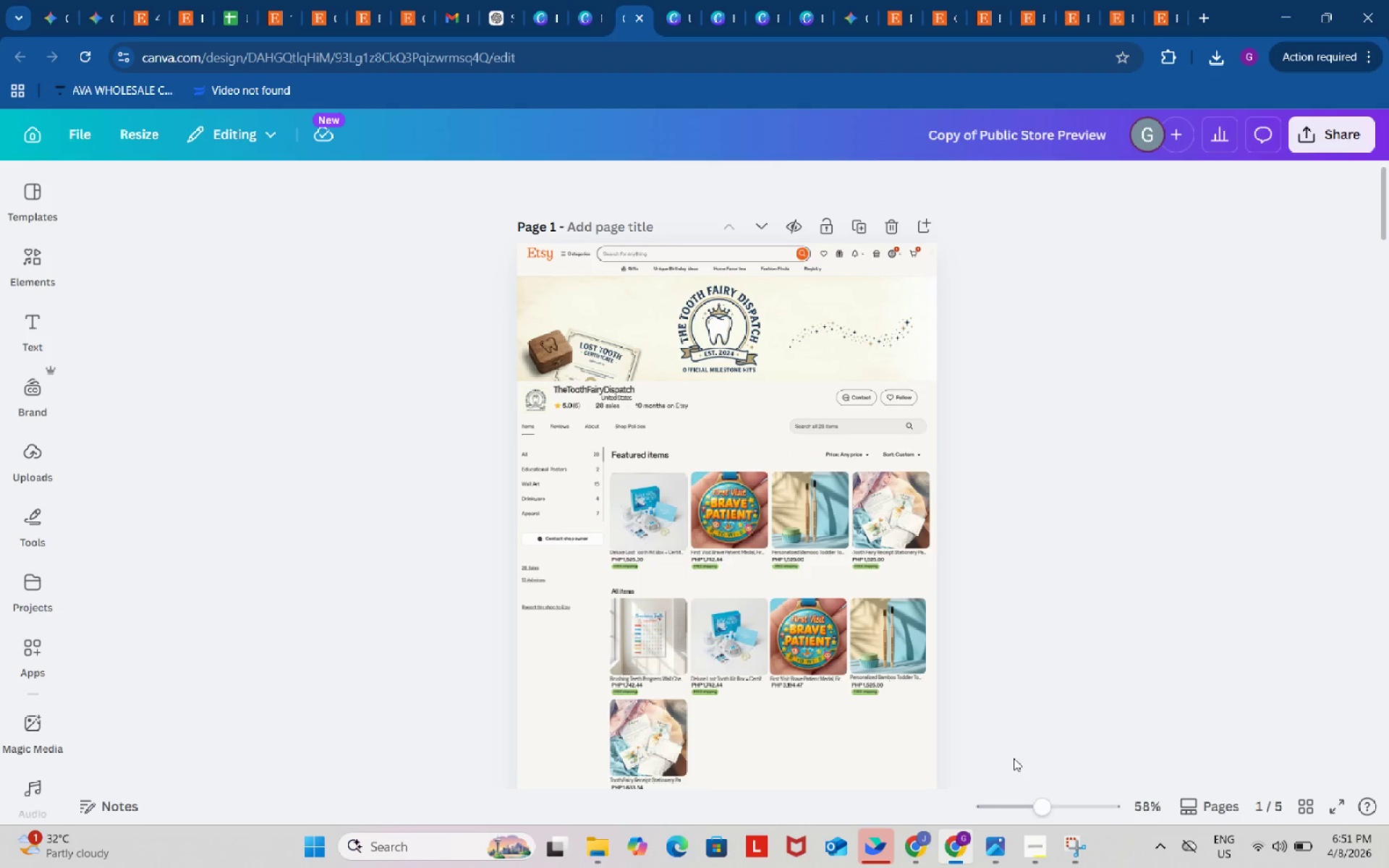 
left_click_drag(start_coordinate=[1050, 811], to_coordinate=[1063, 809])
 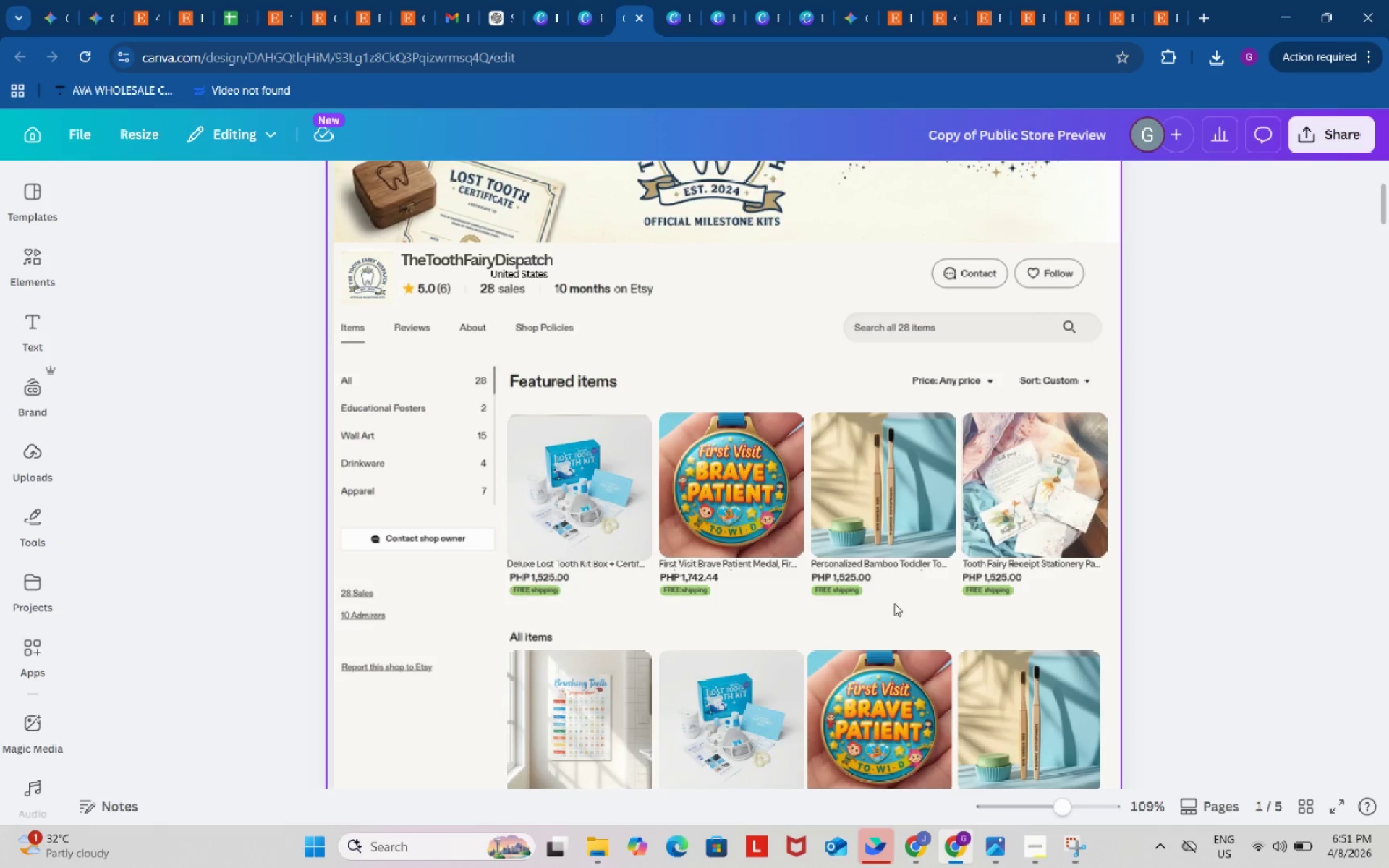 
scroll: coordinate [893, 603], scroll_direction: up, amount: 2.0
 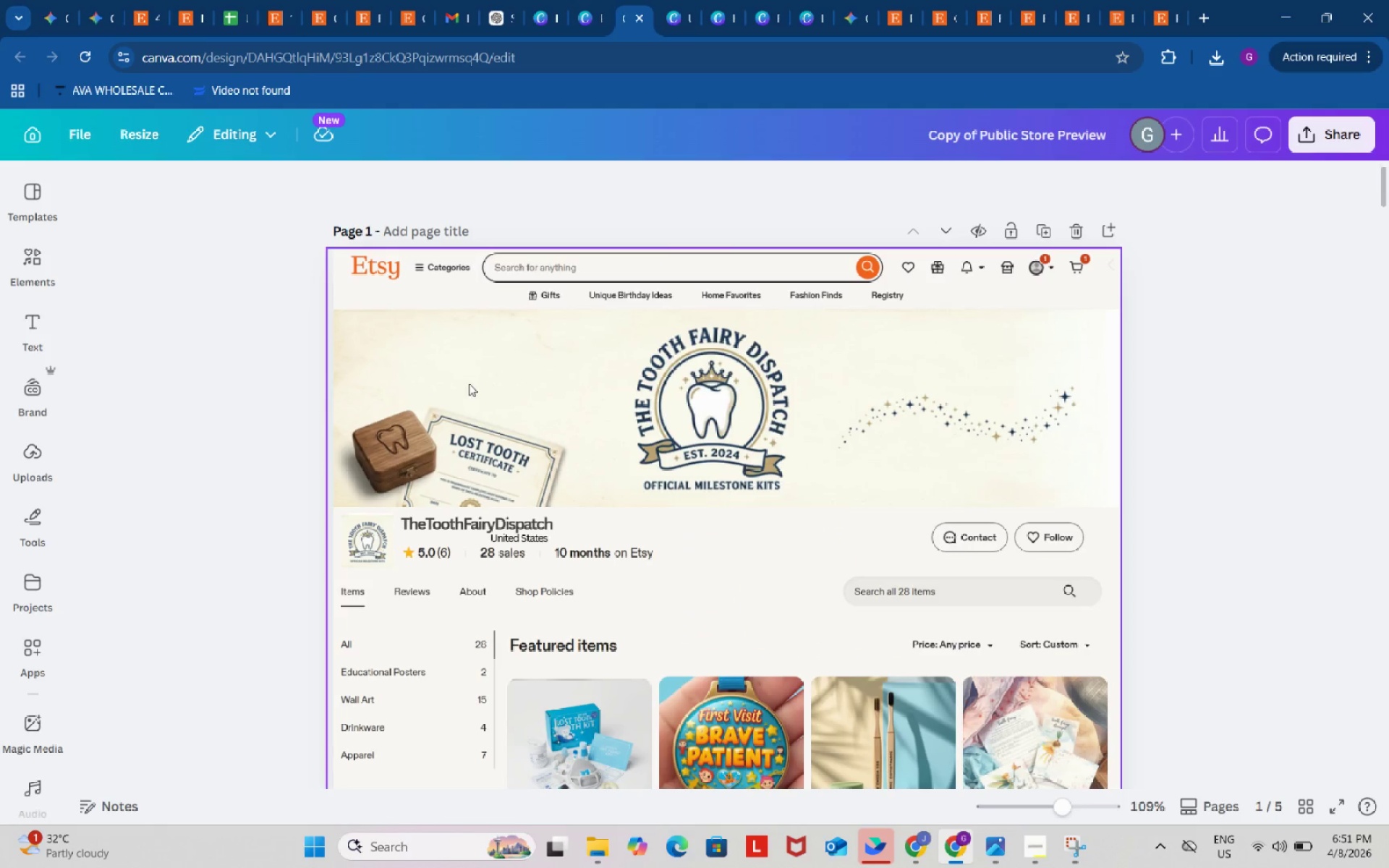 
left_click([467, 381])
 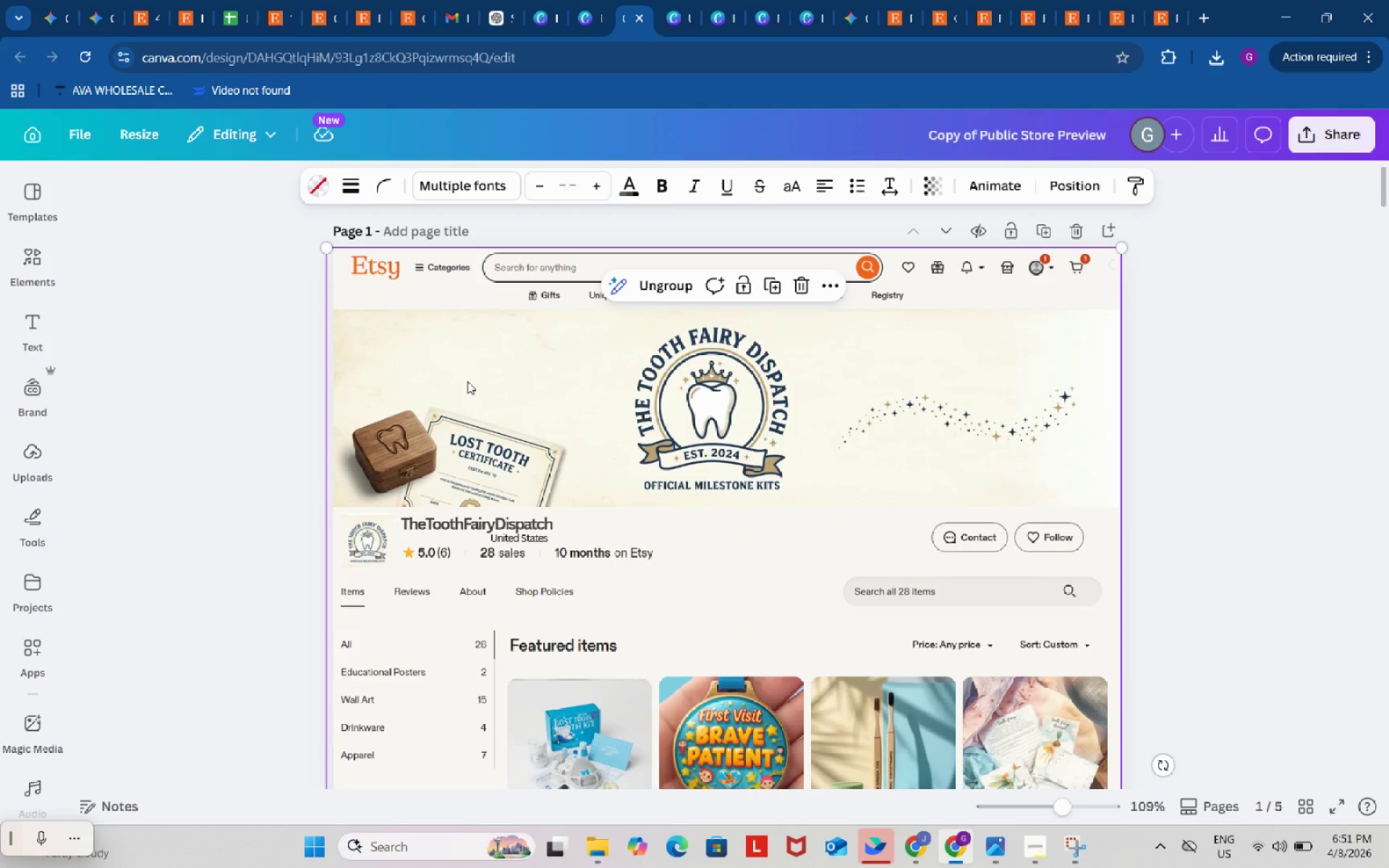 
left_click([467, 381])
 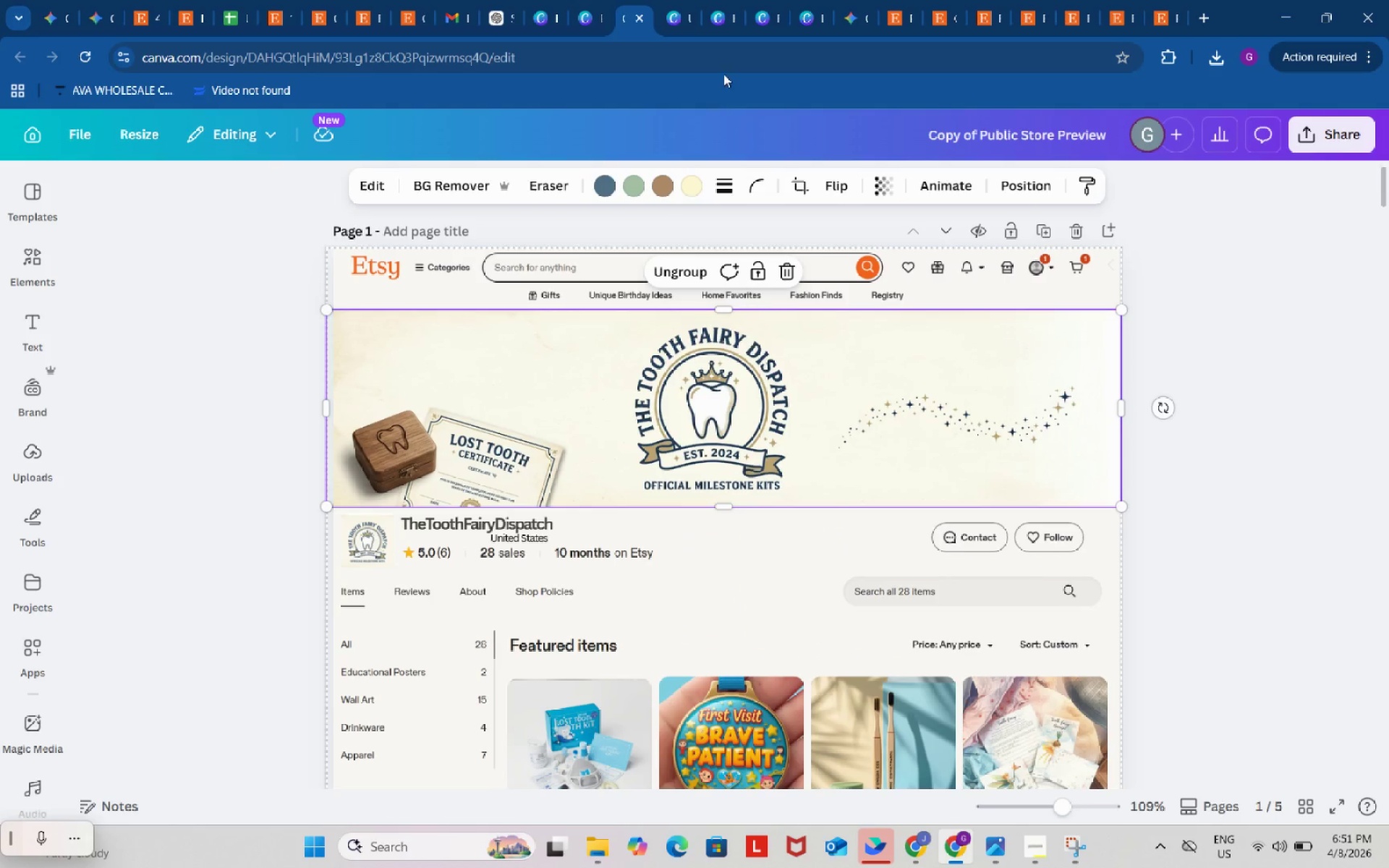 
left_click([715, 17])
 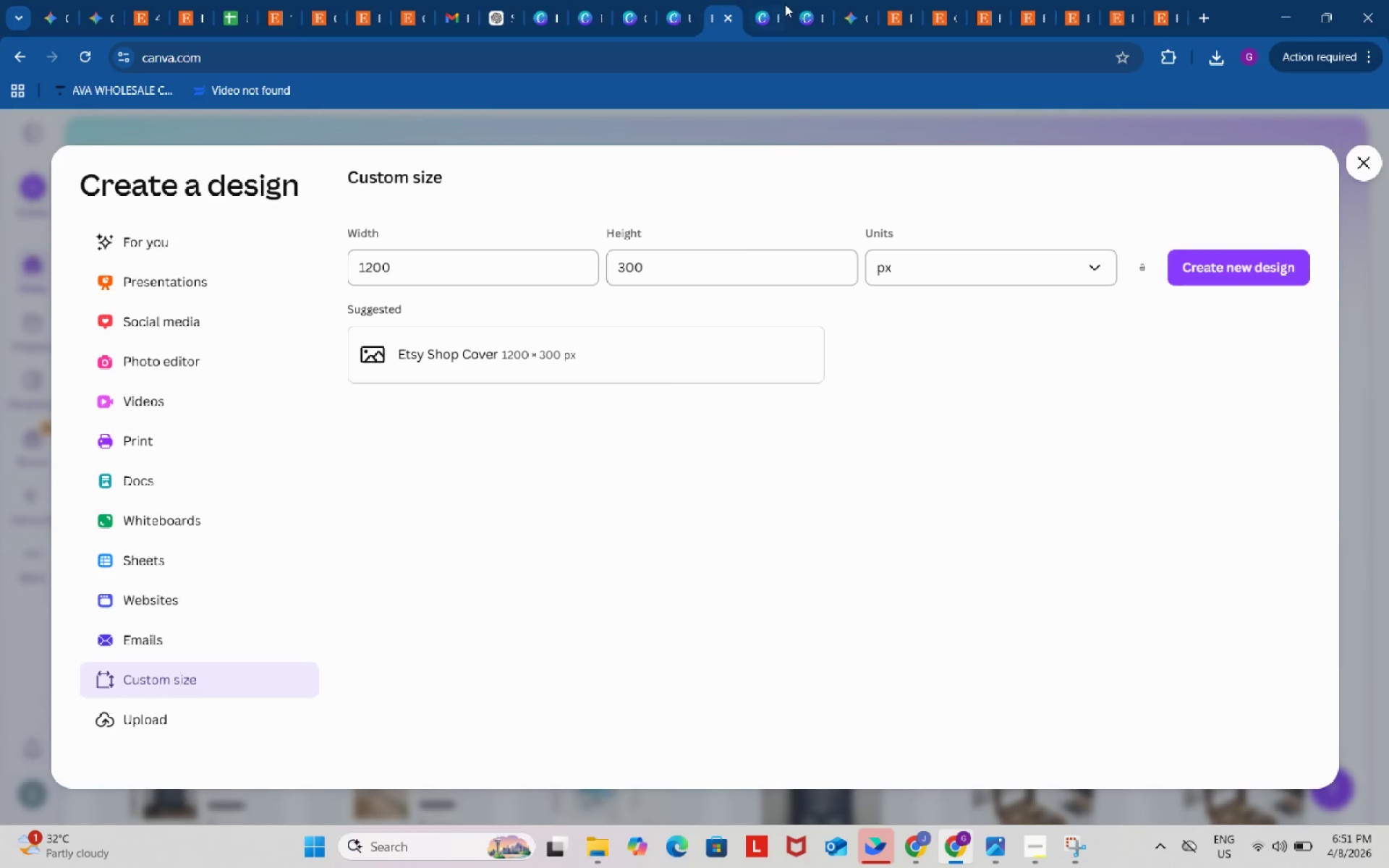 
left_click([785, 4])
 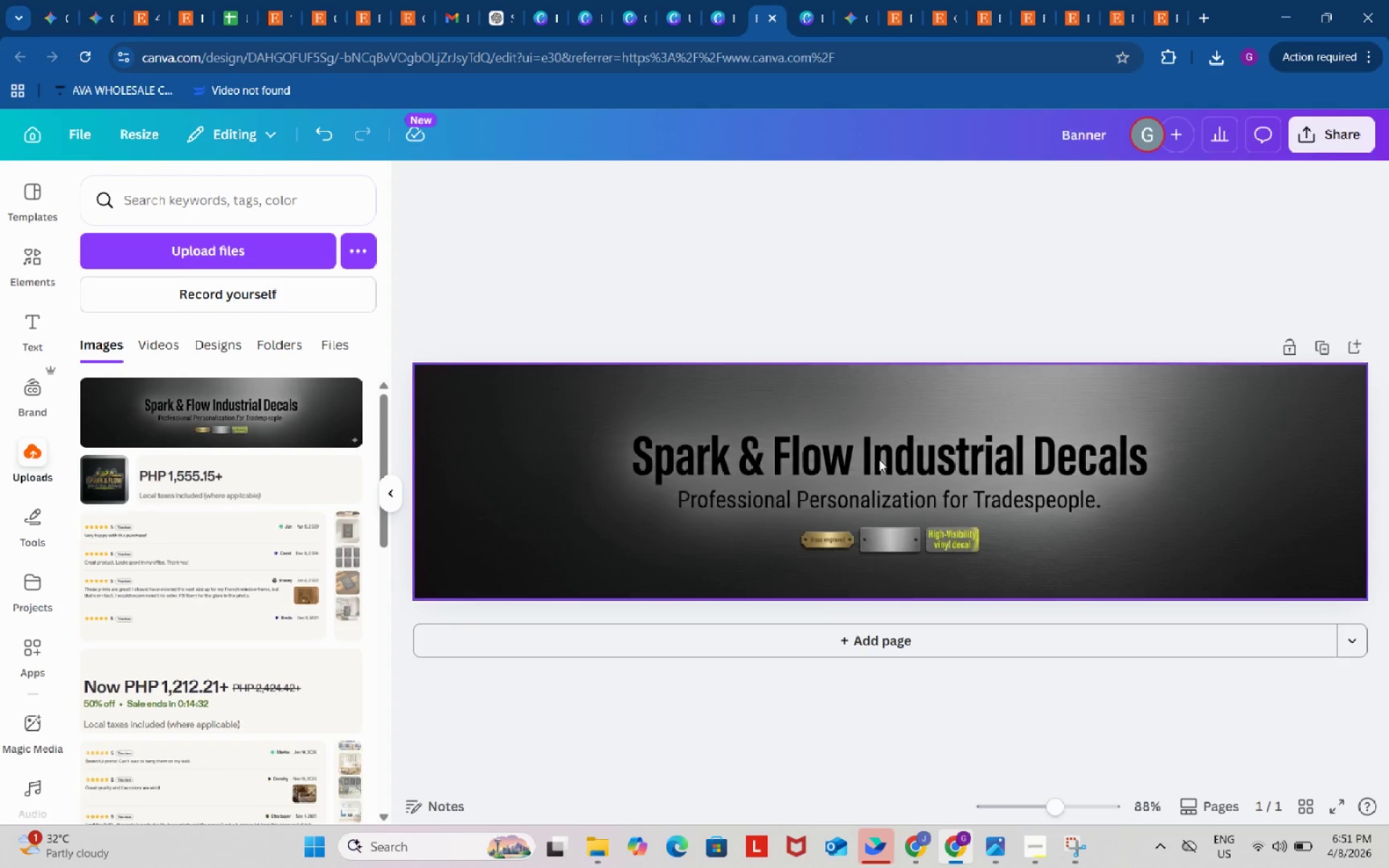 
left_click([893, 493])
 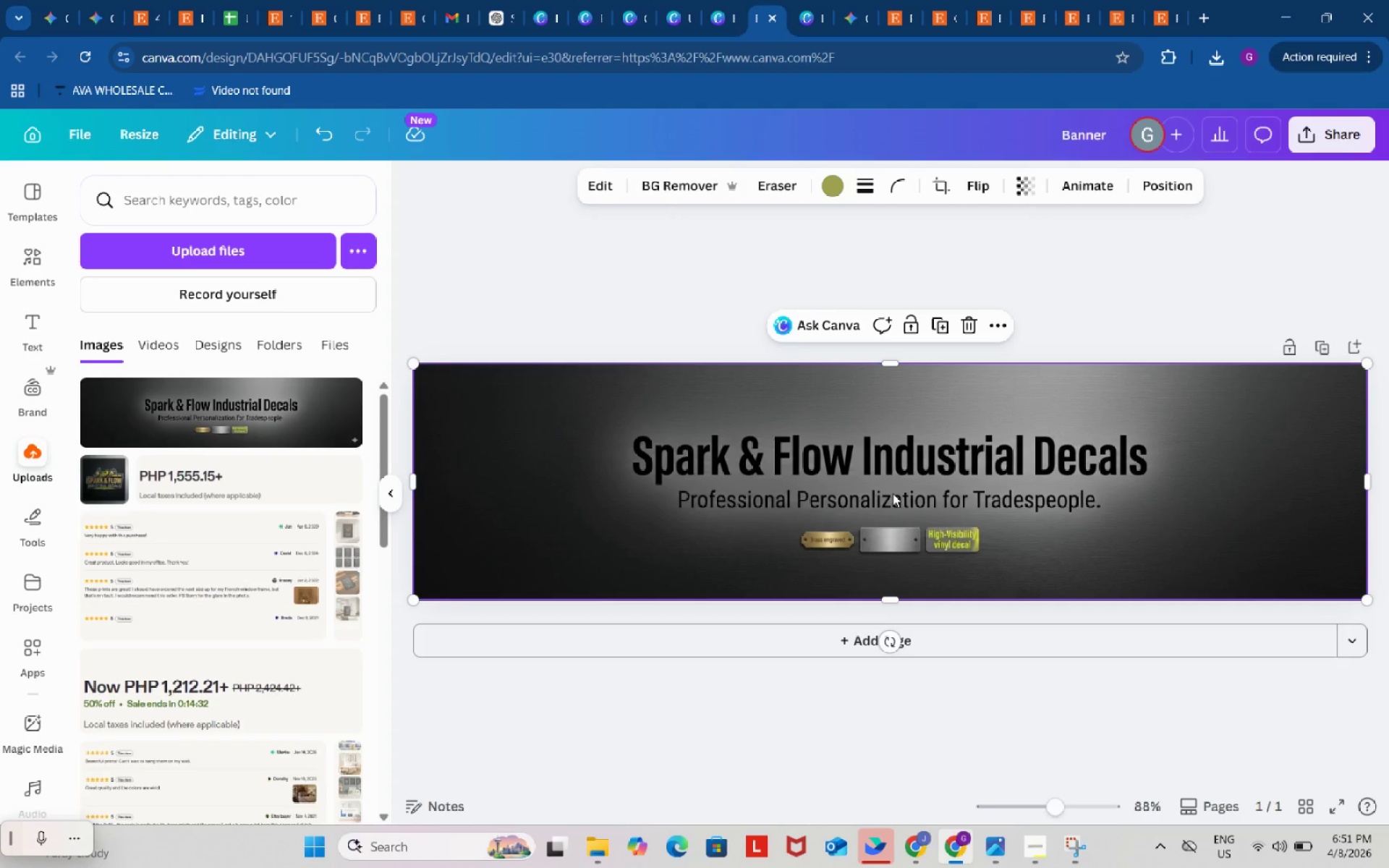 
key(Control+C)
 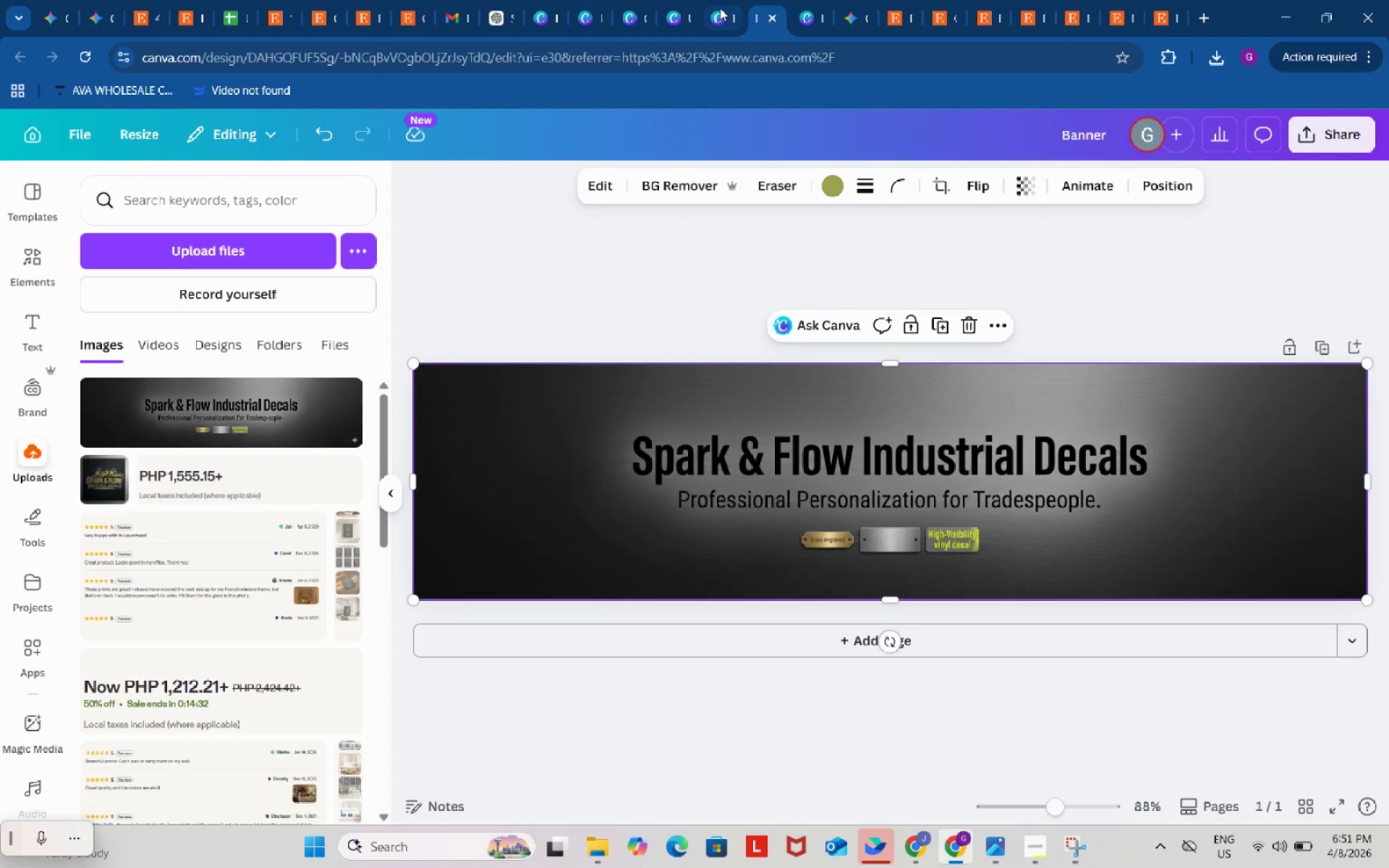 
left_click([716, 1])
 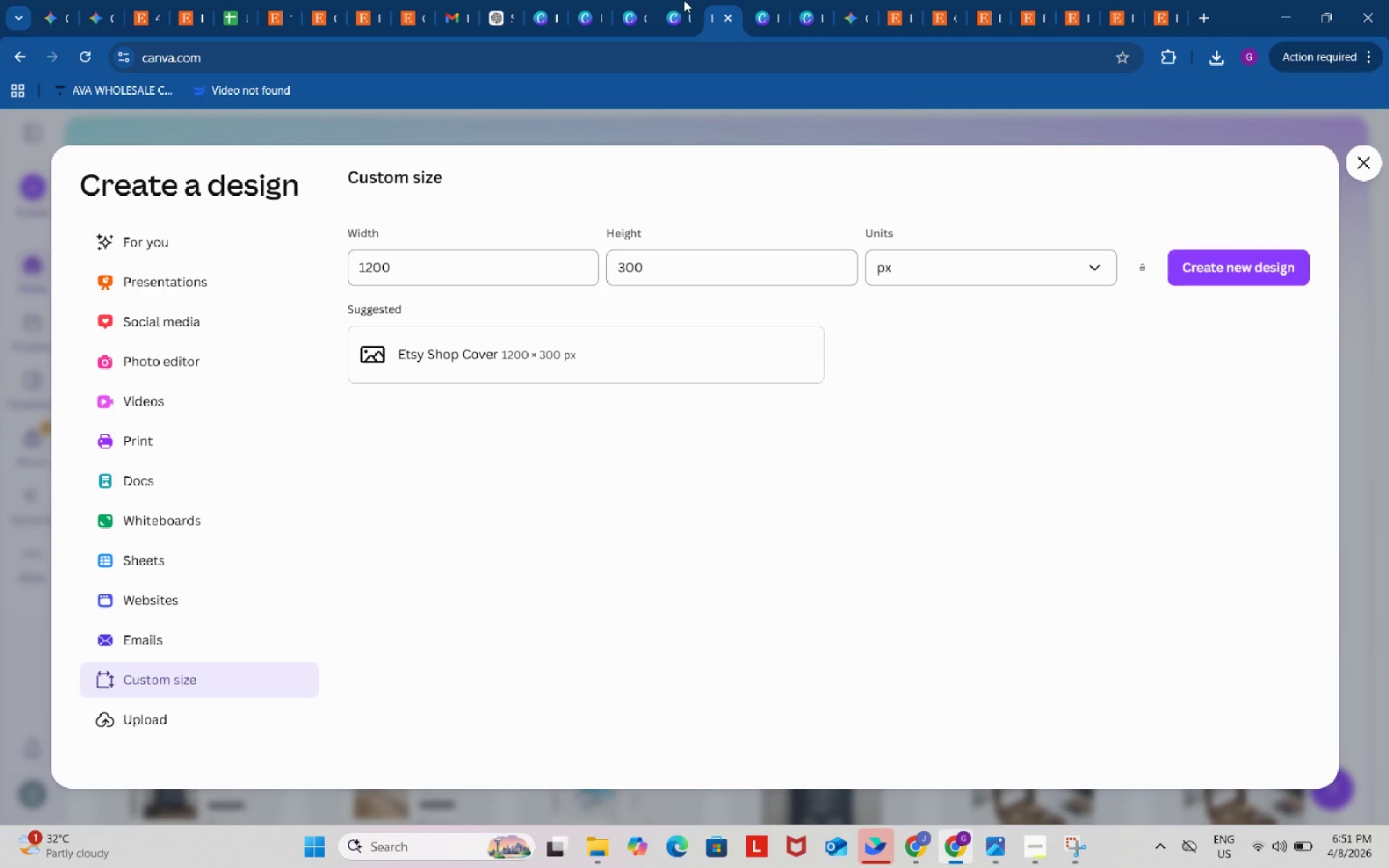 
left_click([682, 0])
 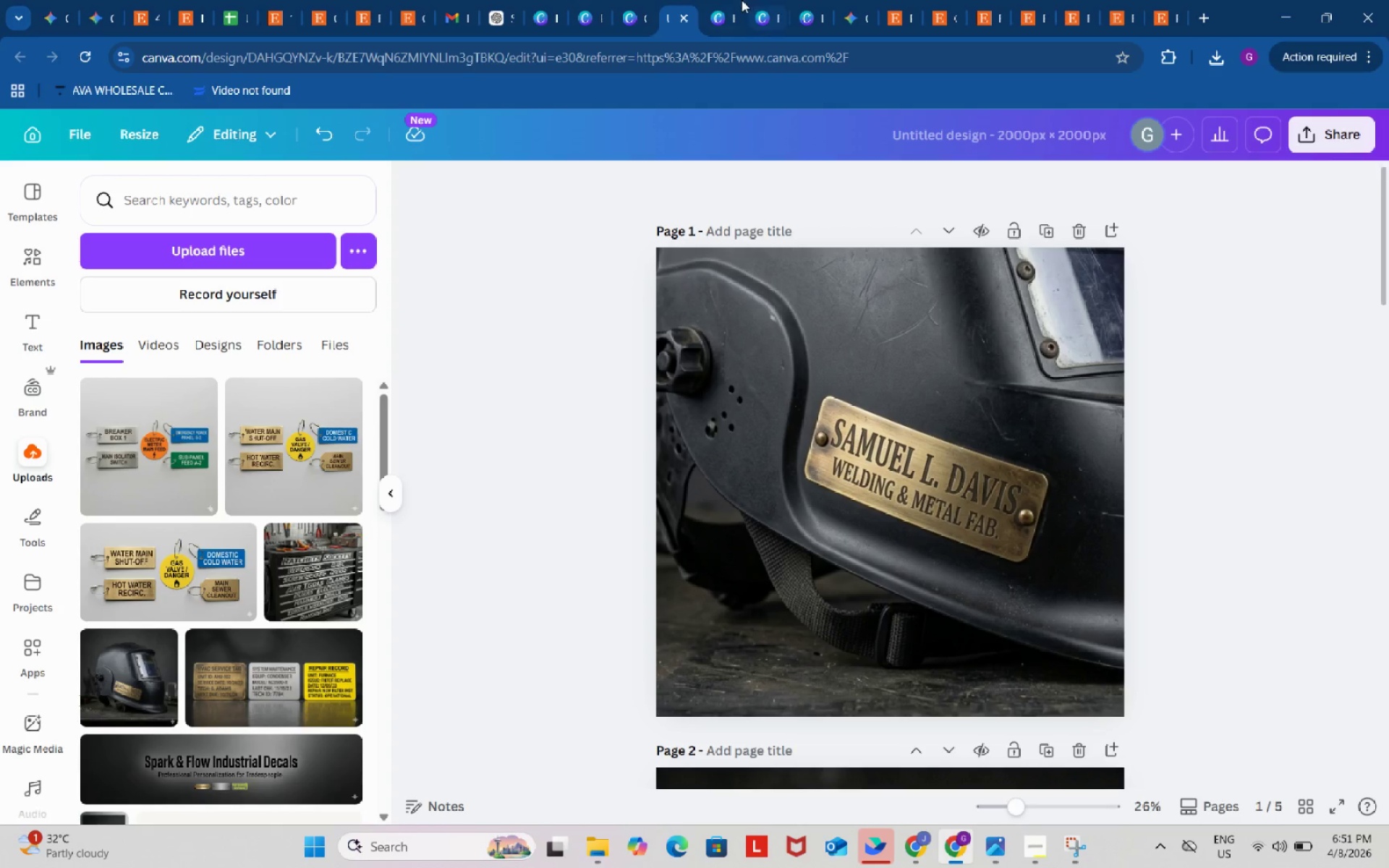 
left_click([727, 0])
 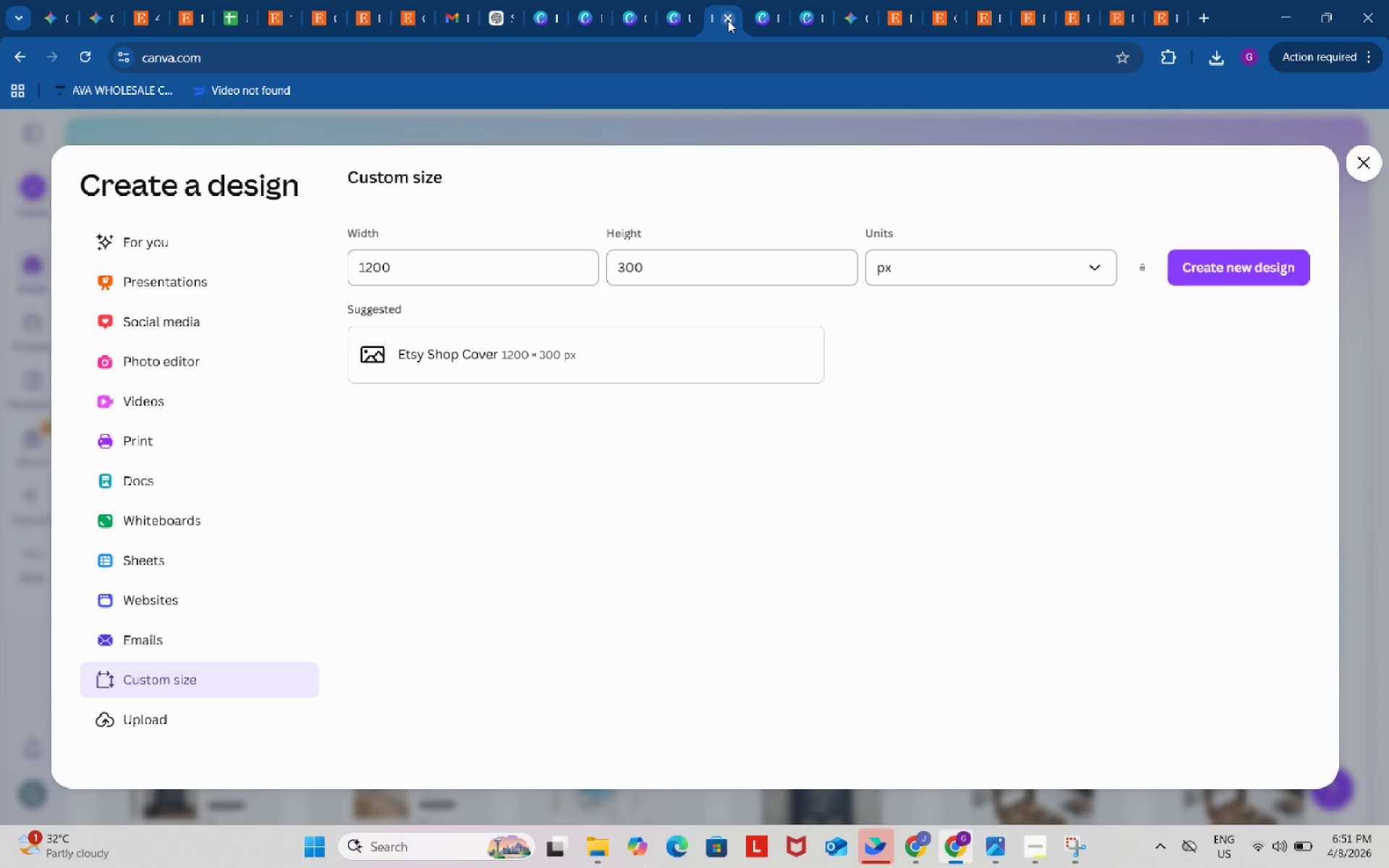 
left_click([728, 20])
 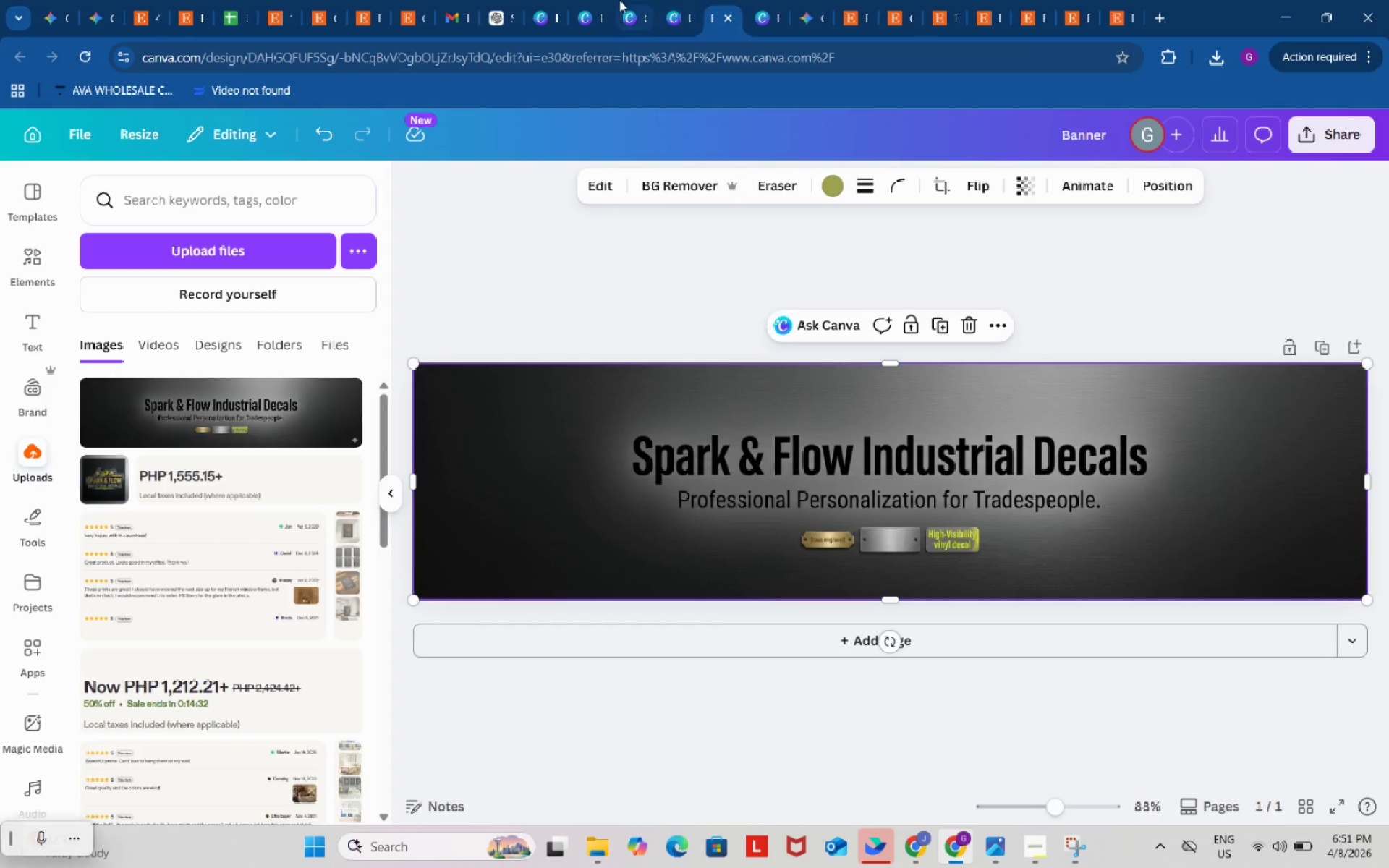 
left_click([619, 0])
 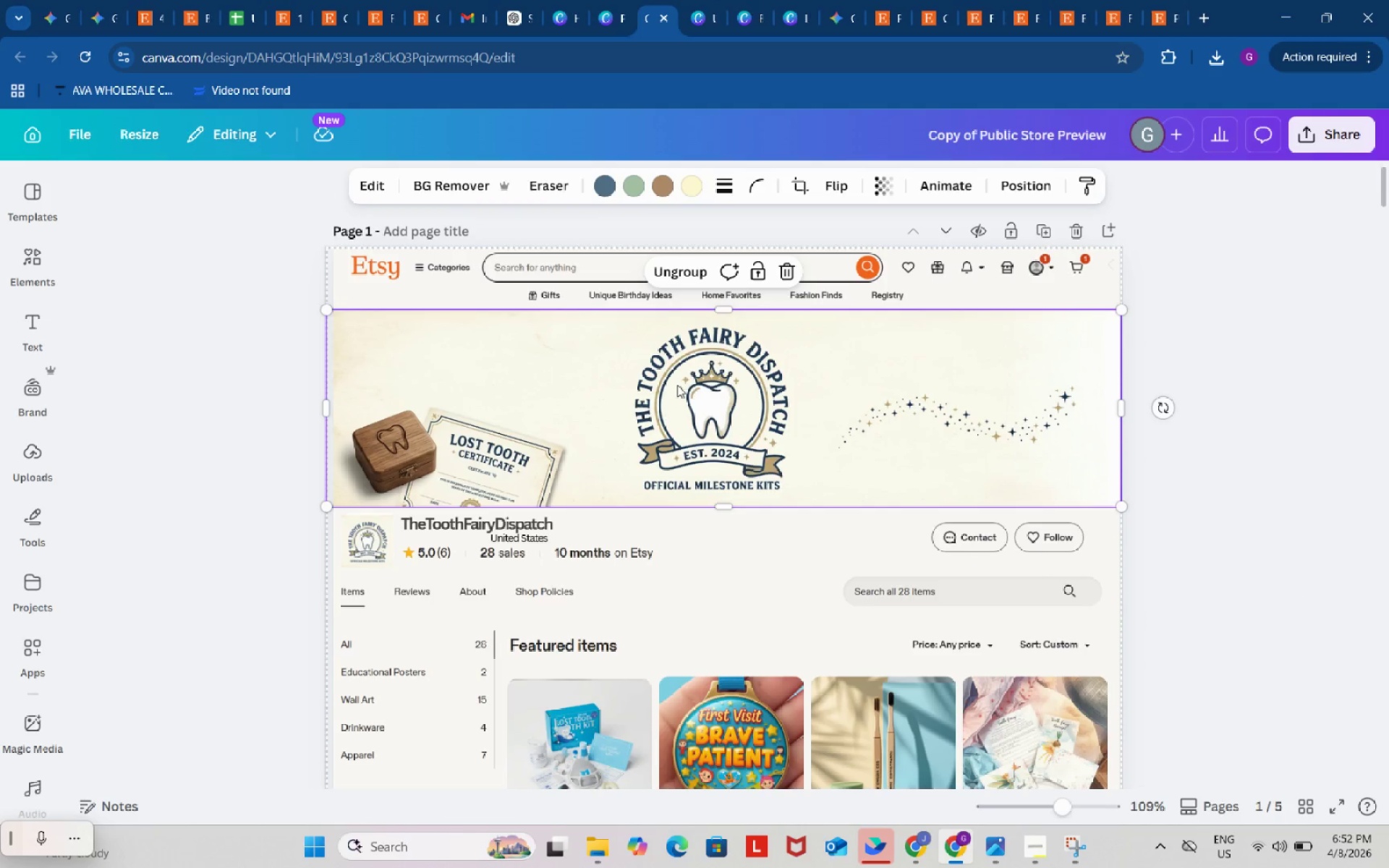 
left_click([676, 386])
 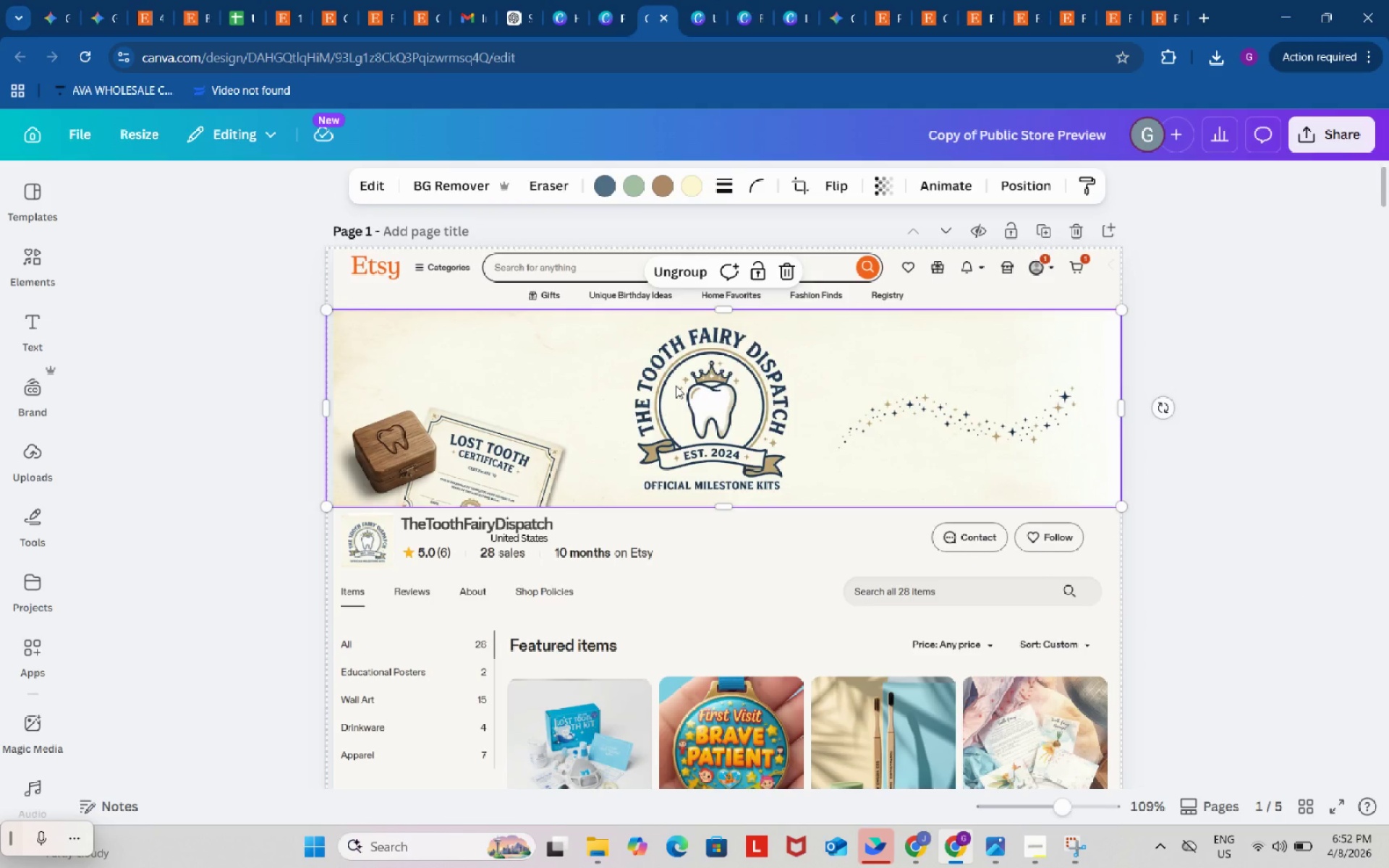 
key(Backspace)
 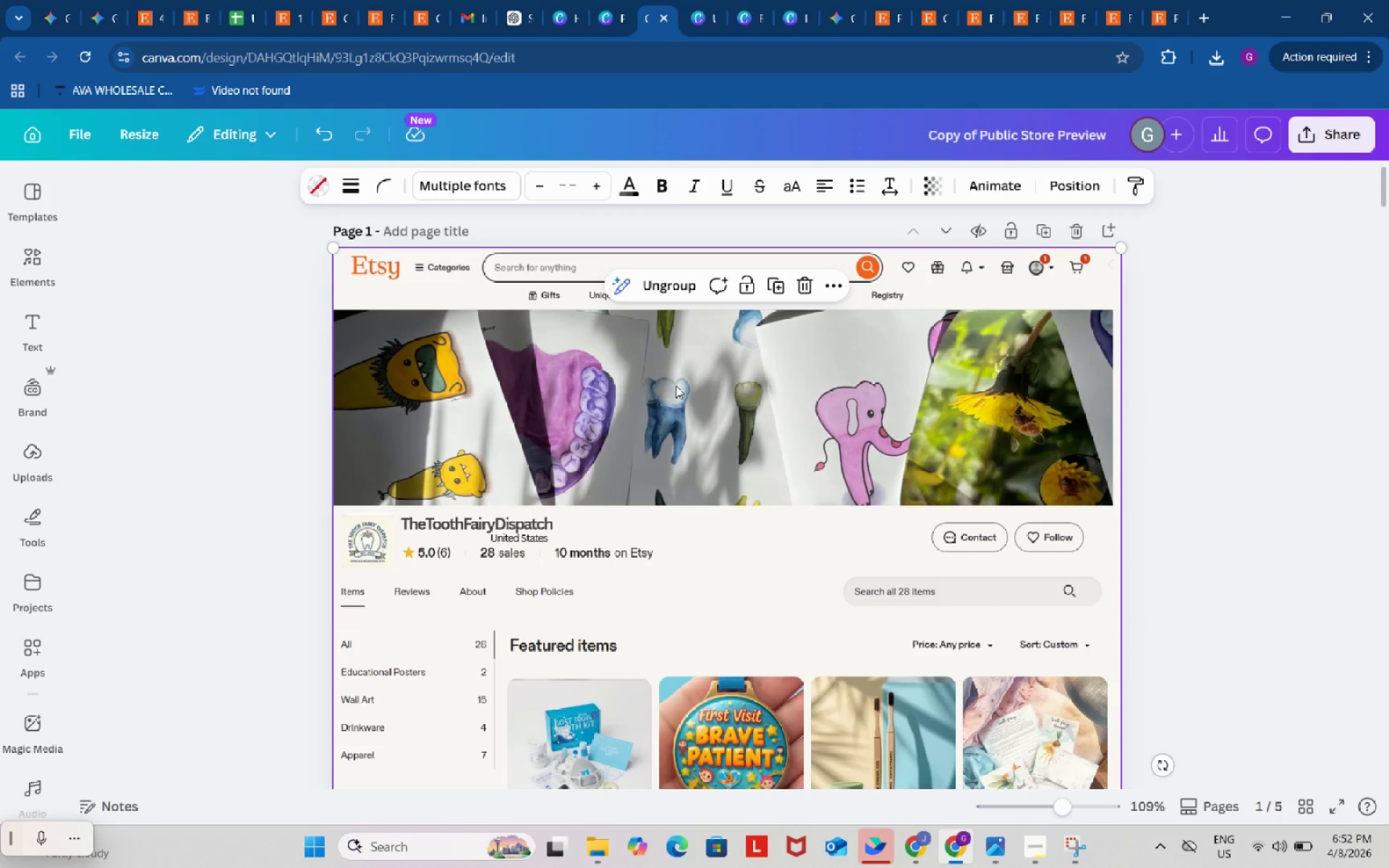 
left_click([676, 386])
 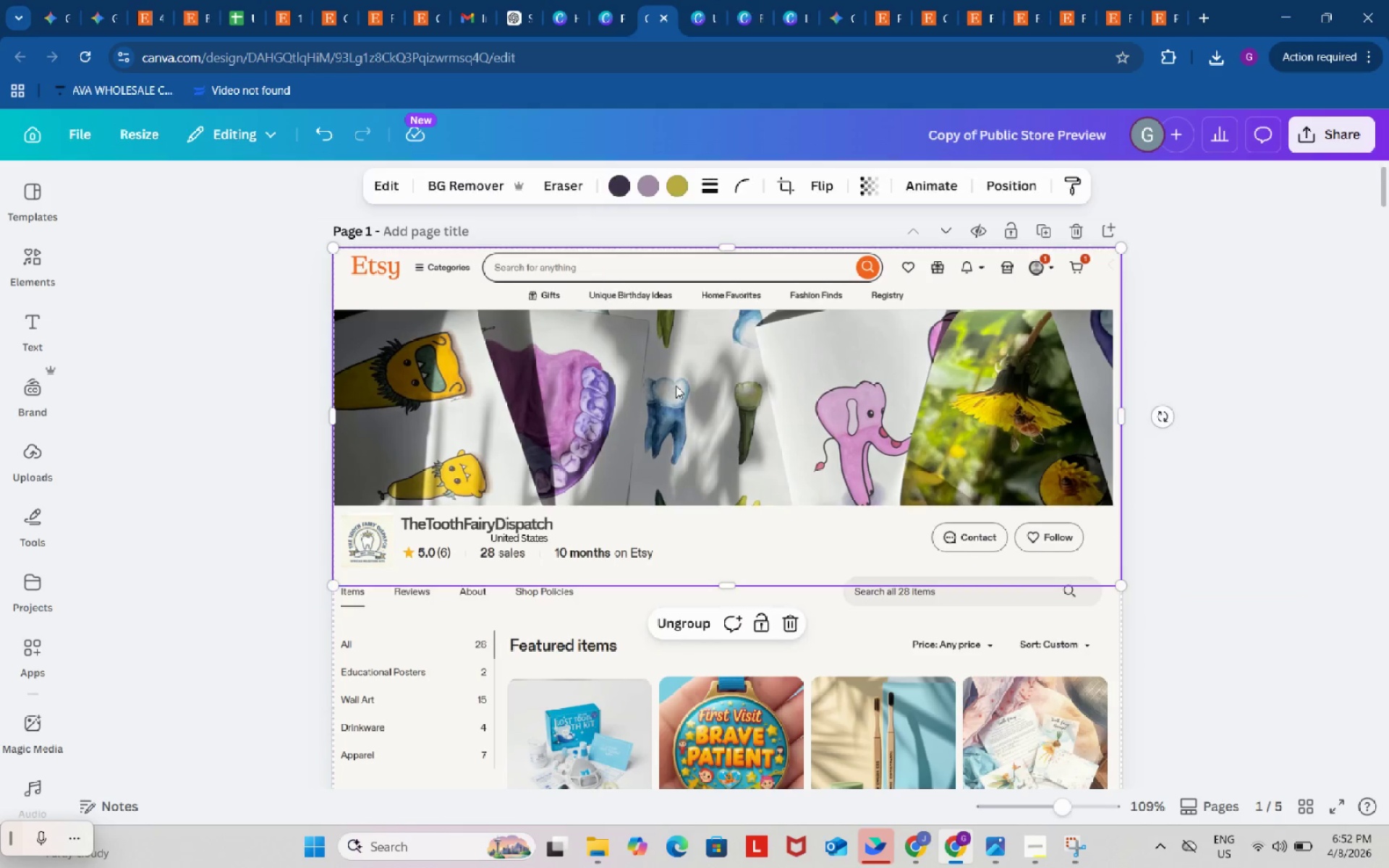 
key(Control+ControlLeft)
 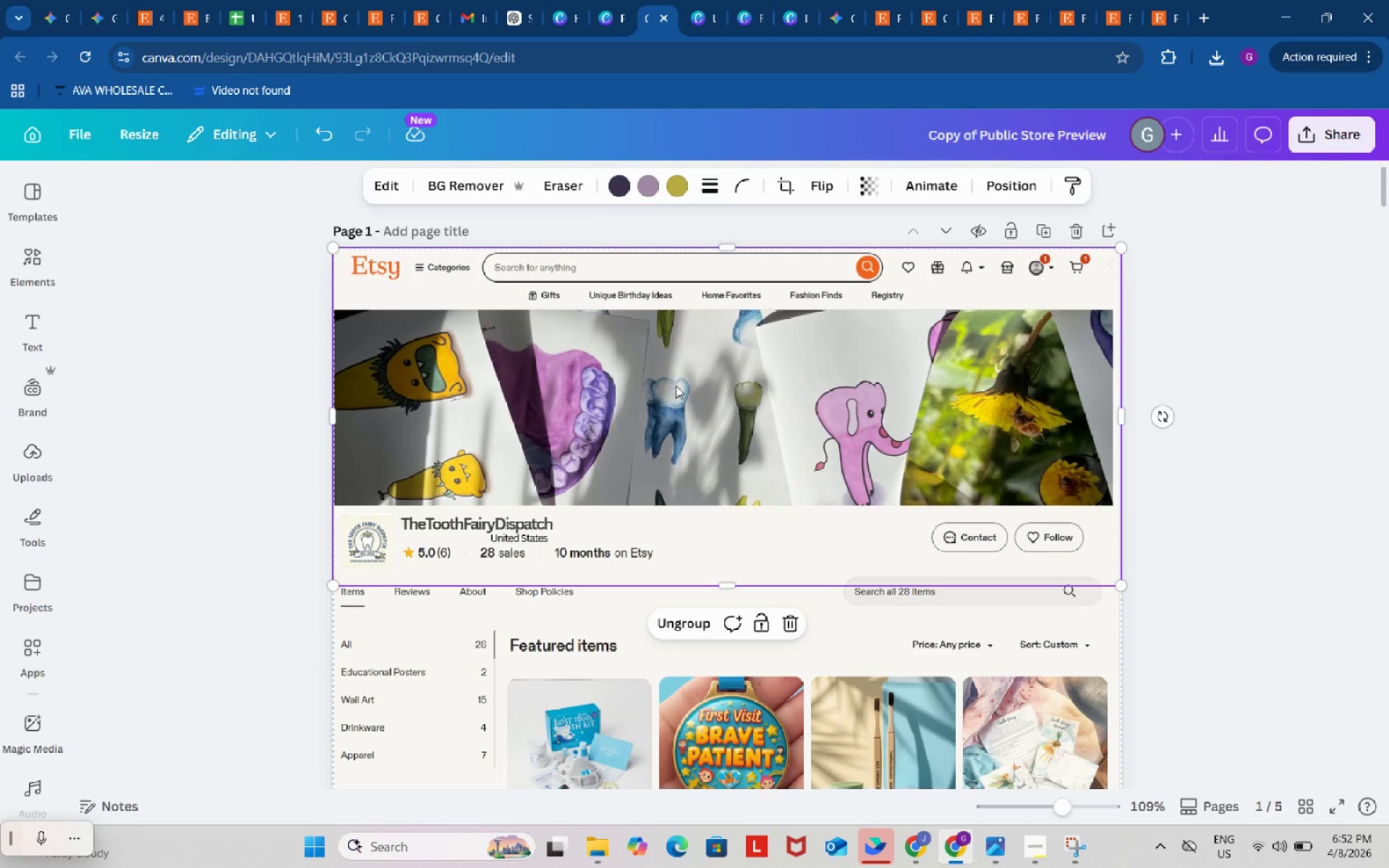 
key(Control+V)
 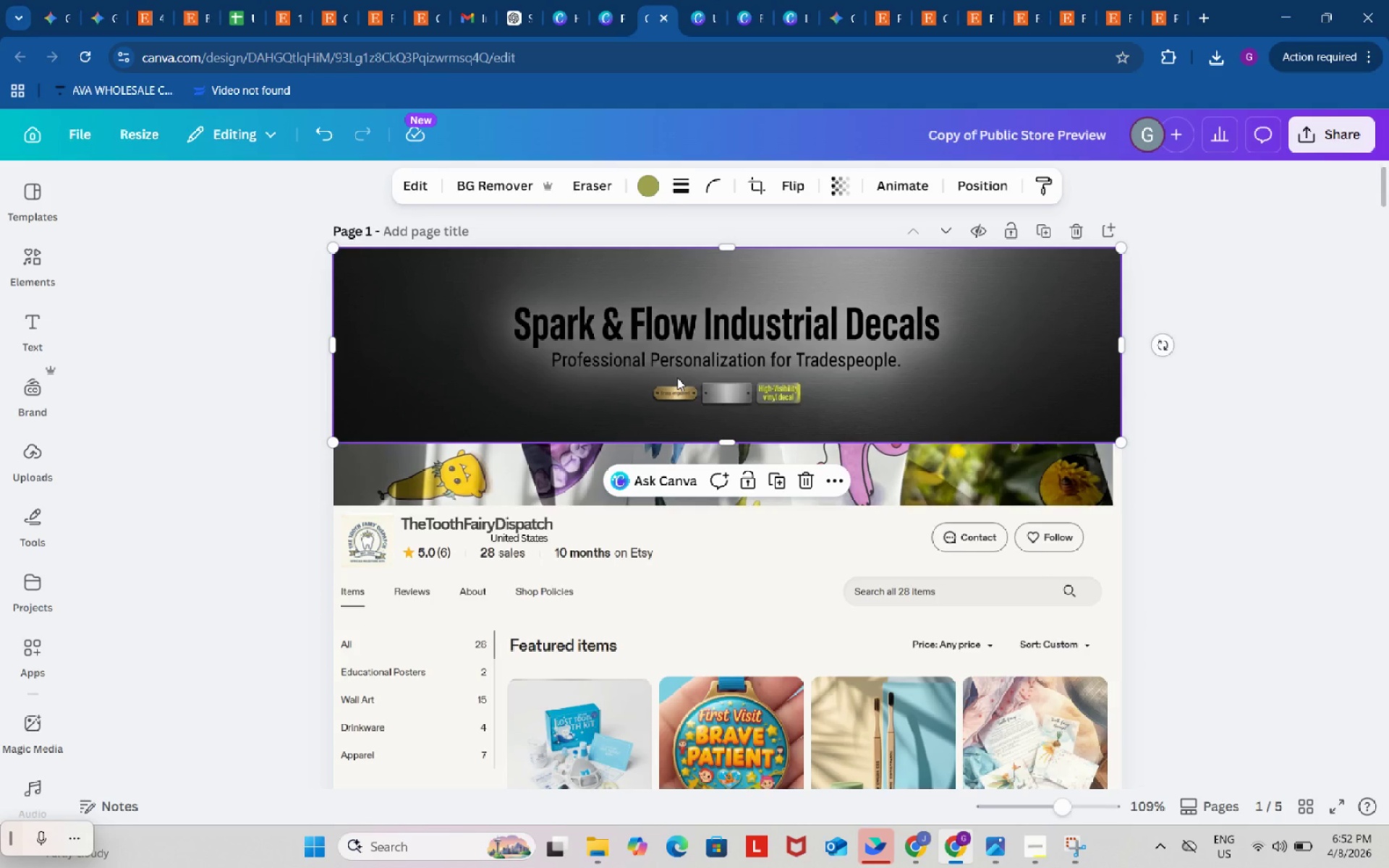 
left_click_drag(start_coordinate=[707, 305], to_coordinate=[702, 365])
 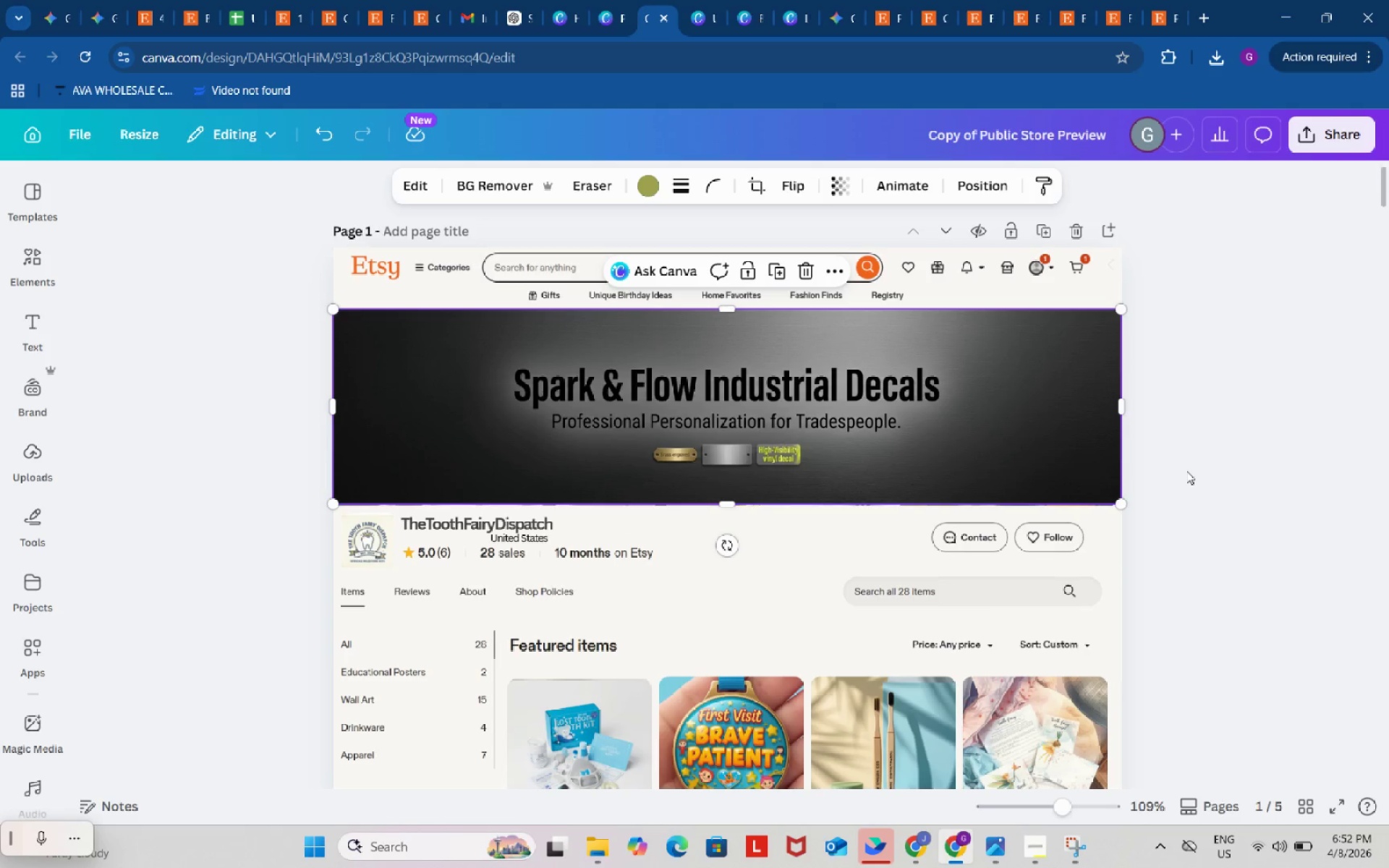 
left_click([1186, 471])
 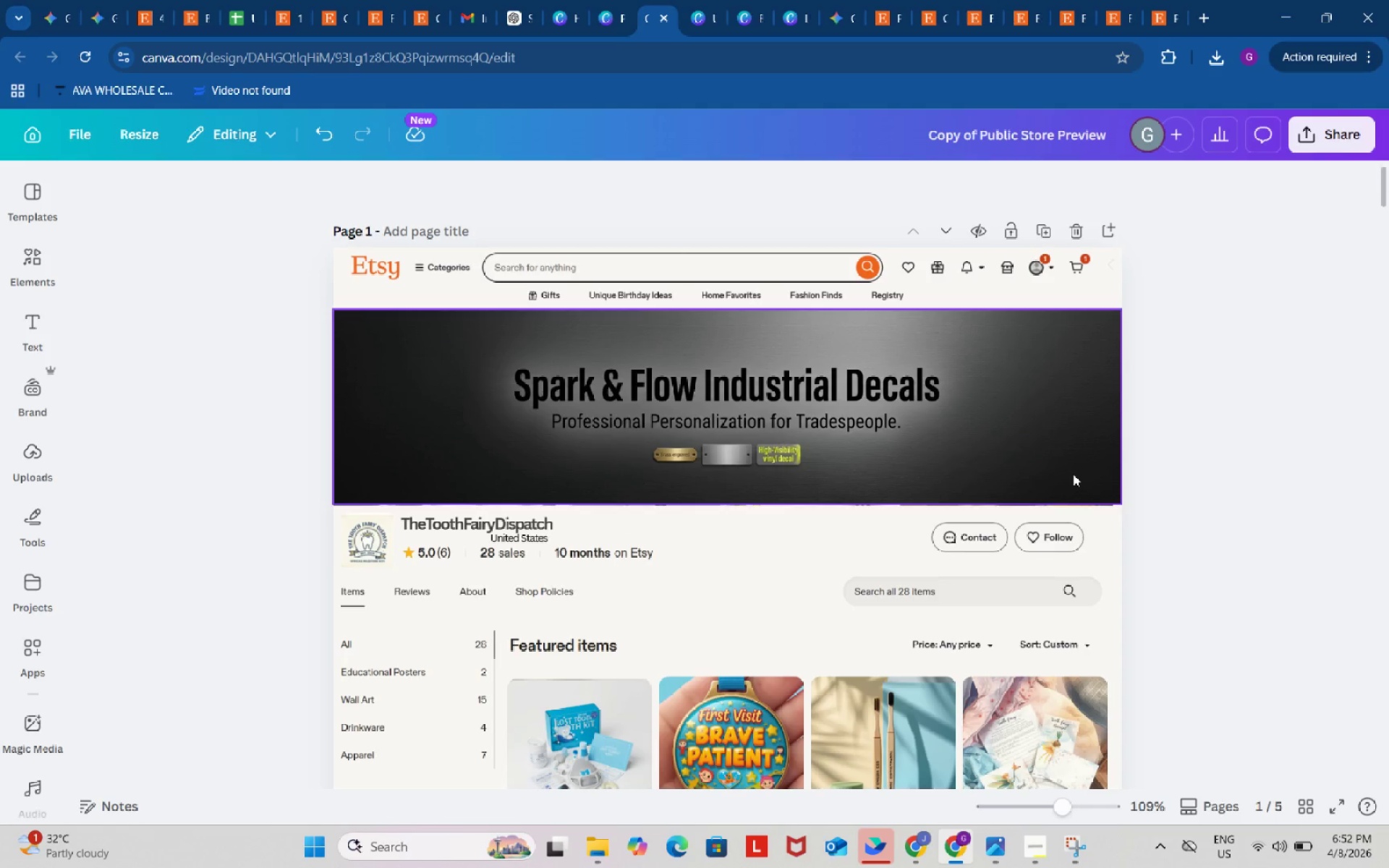 
left_click([1056, 464])
 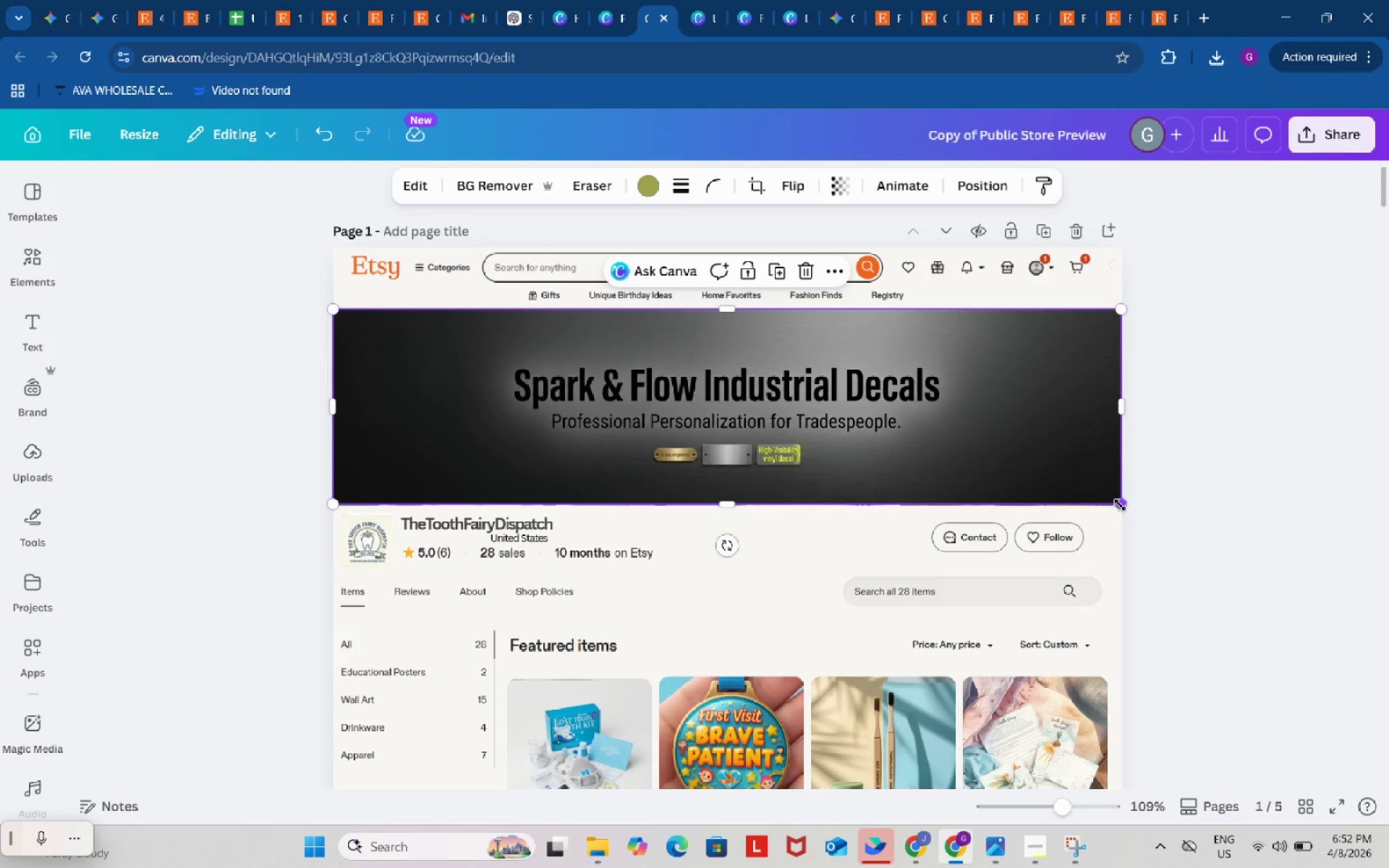 
left_click_drag(start_coordinate=[1120, 505], to_coordinate=[1125, 509])
 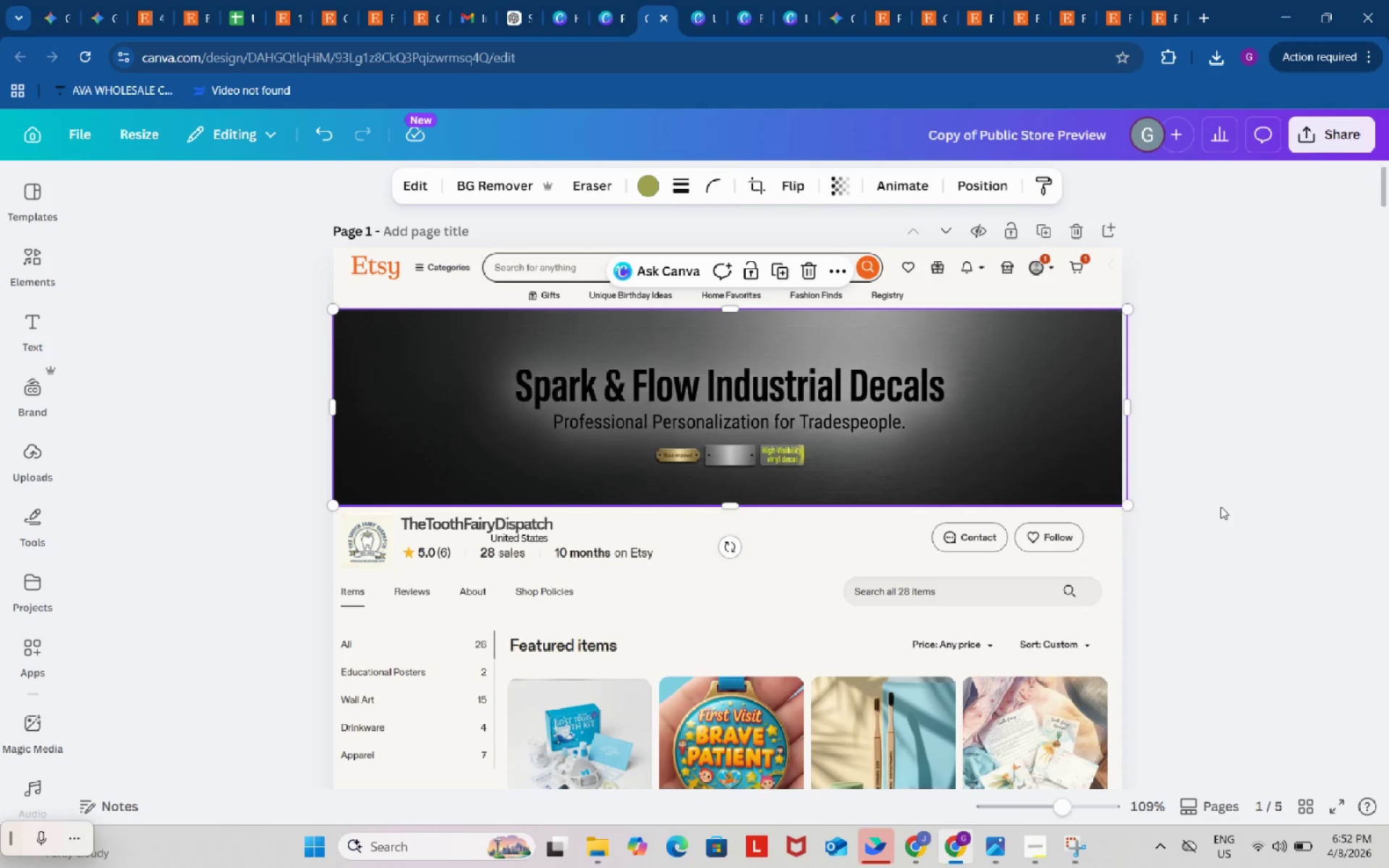 
left_click([1220, 506])
 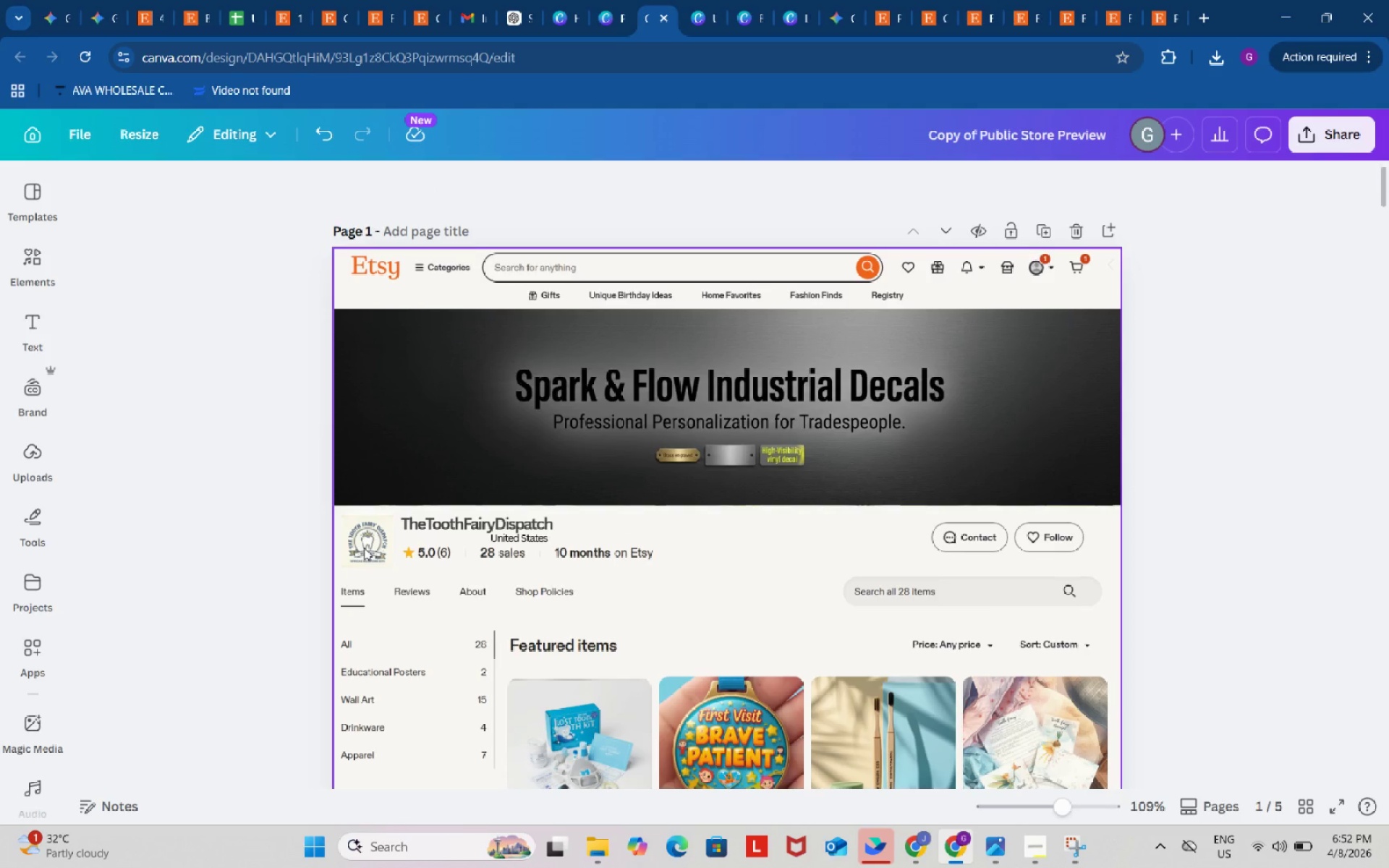 
left_click([707, 0])
 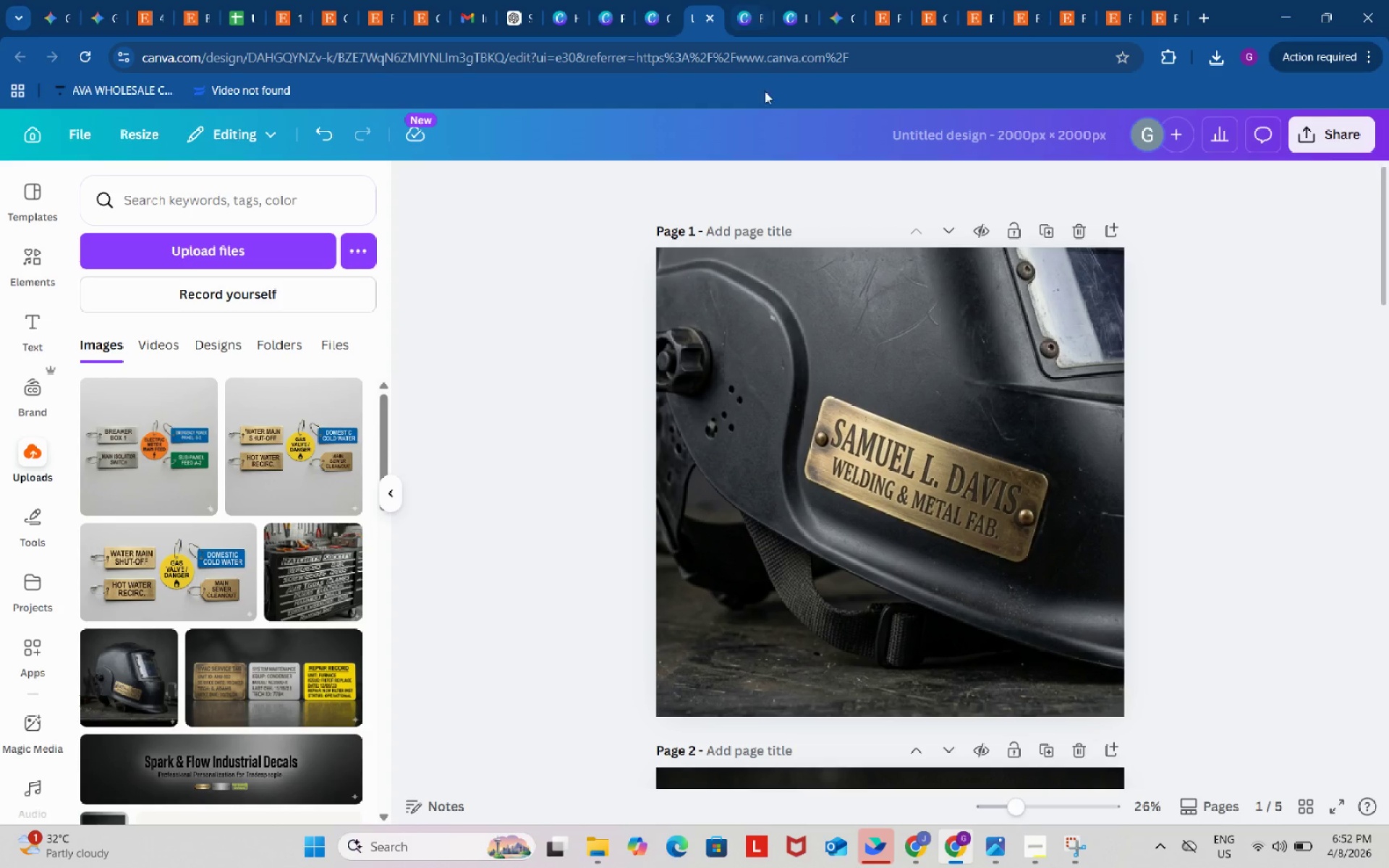 
left_click([751, 0])
 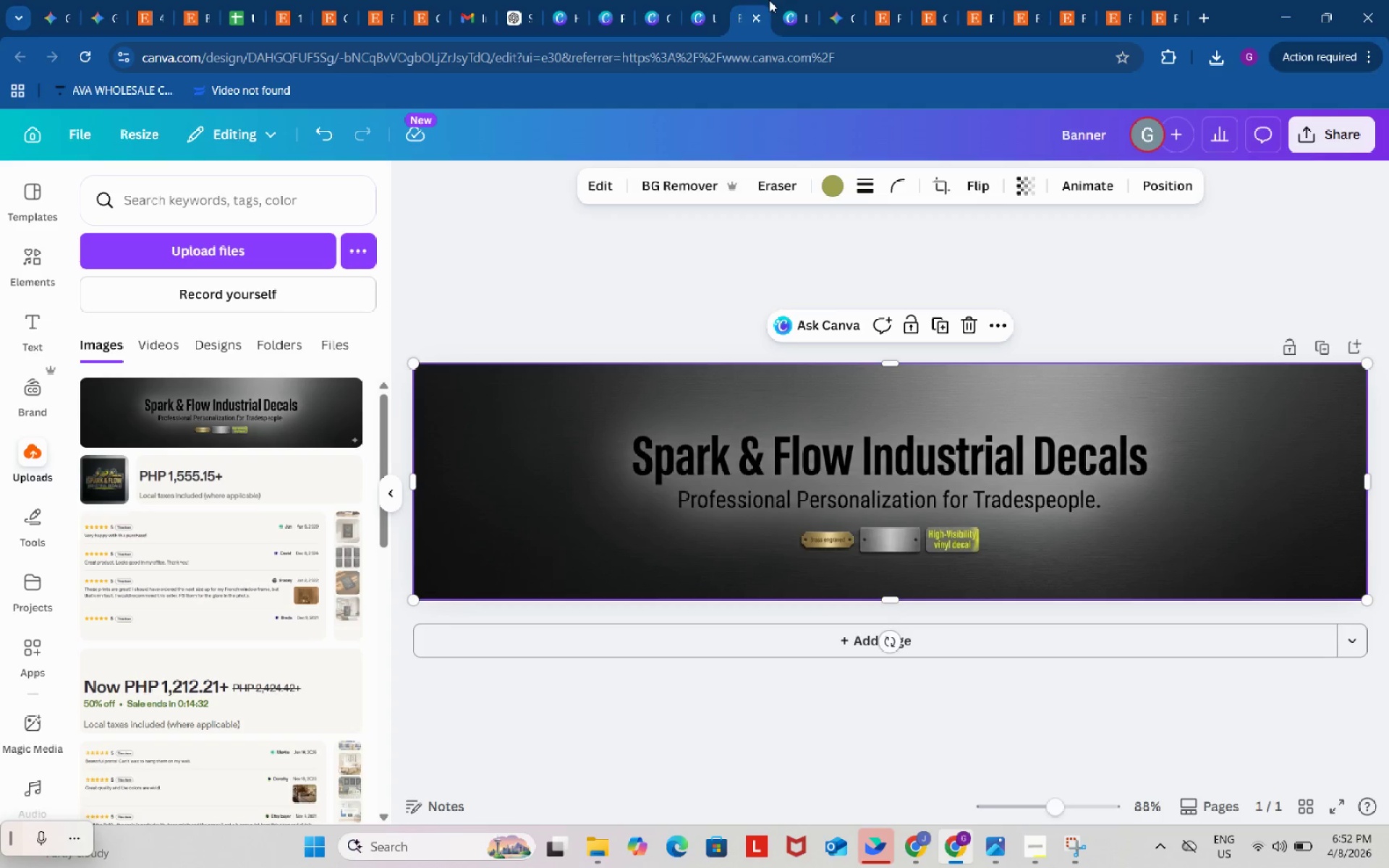 
left_click([796, 0])
 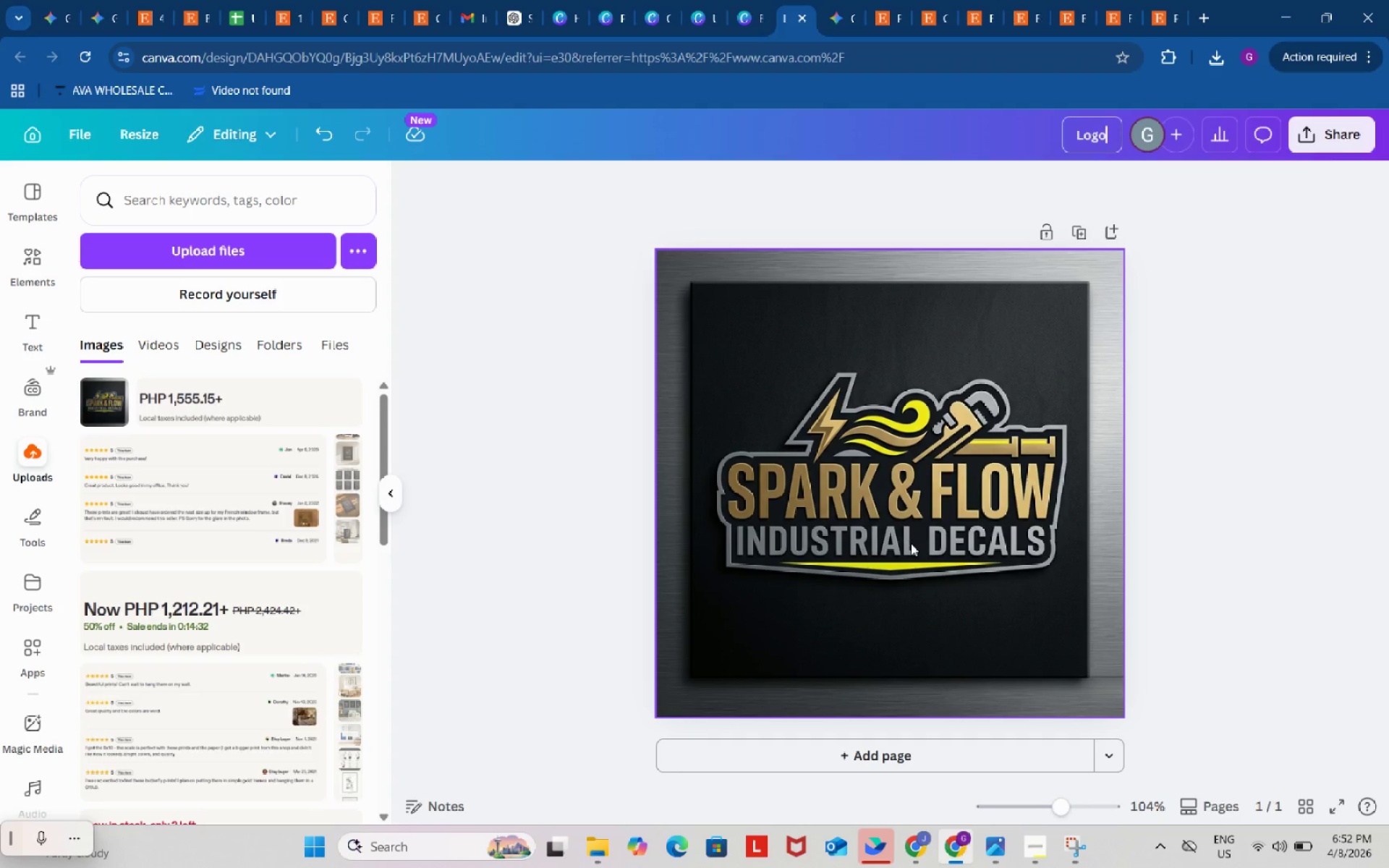 
left_click([911, 545])
 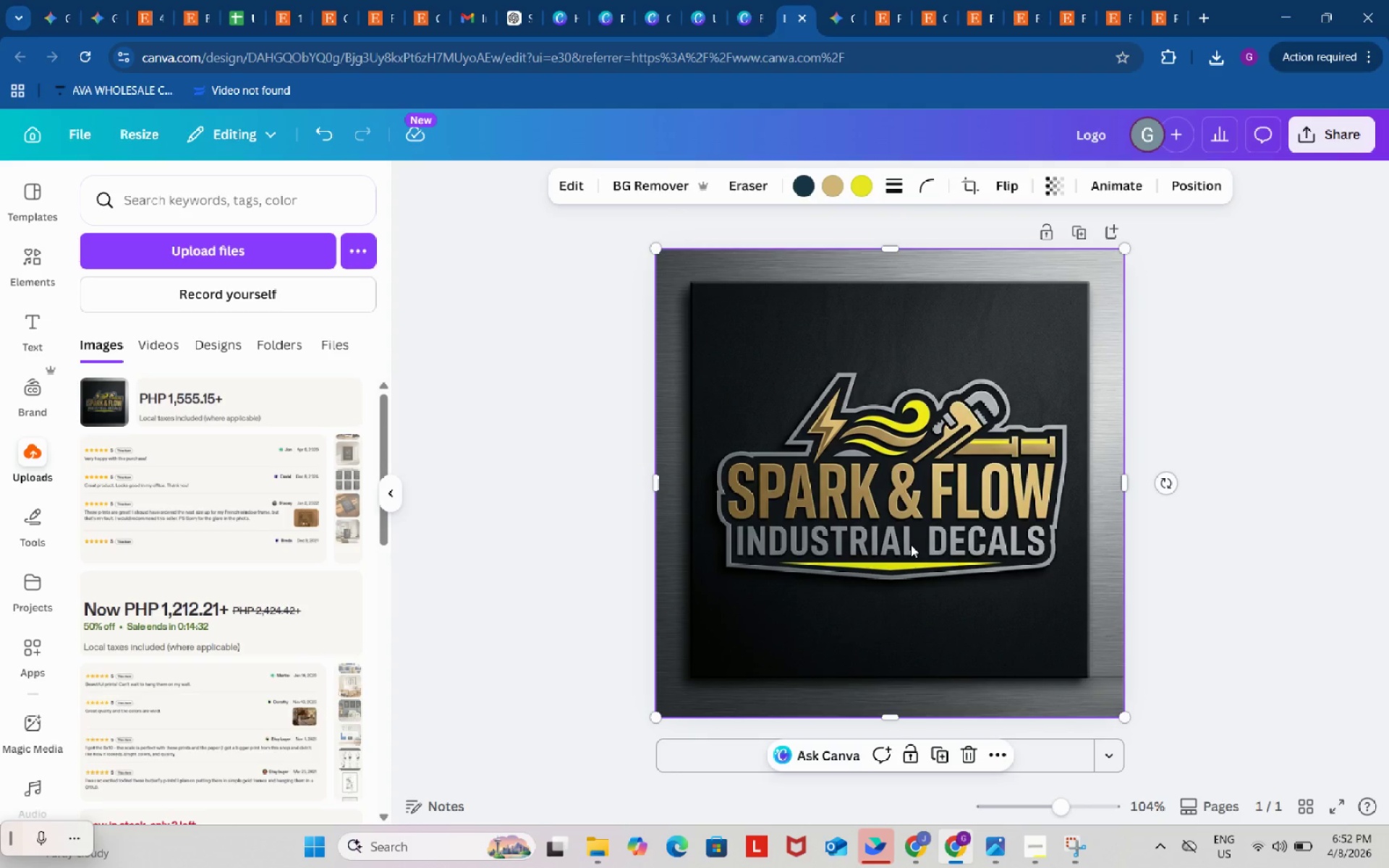 
key(Control+ControlLeft)
 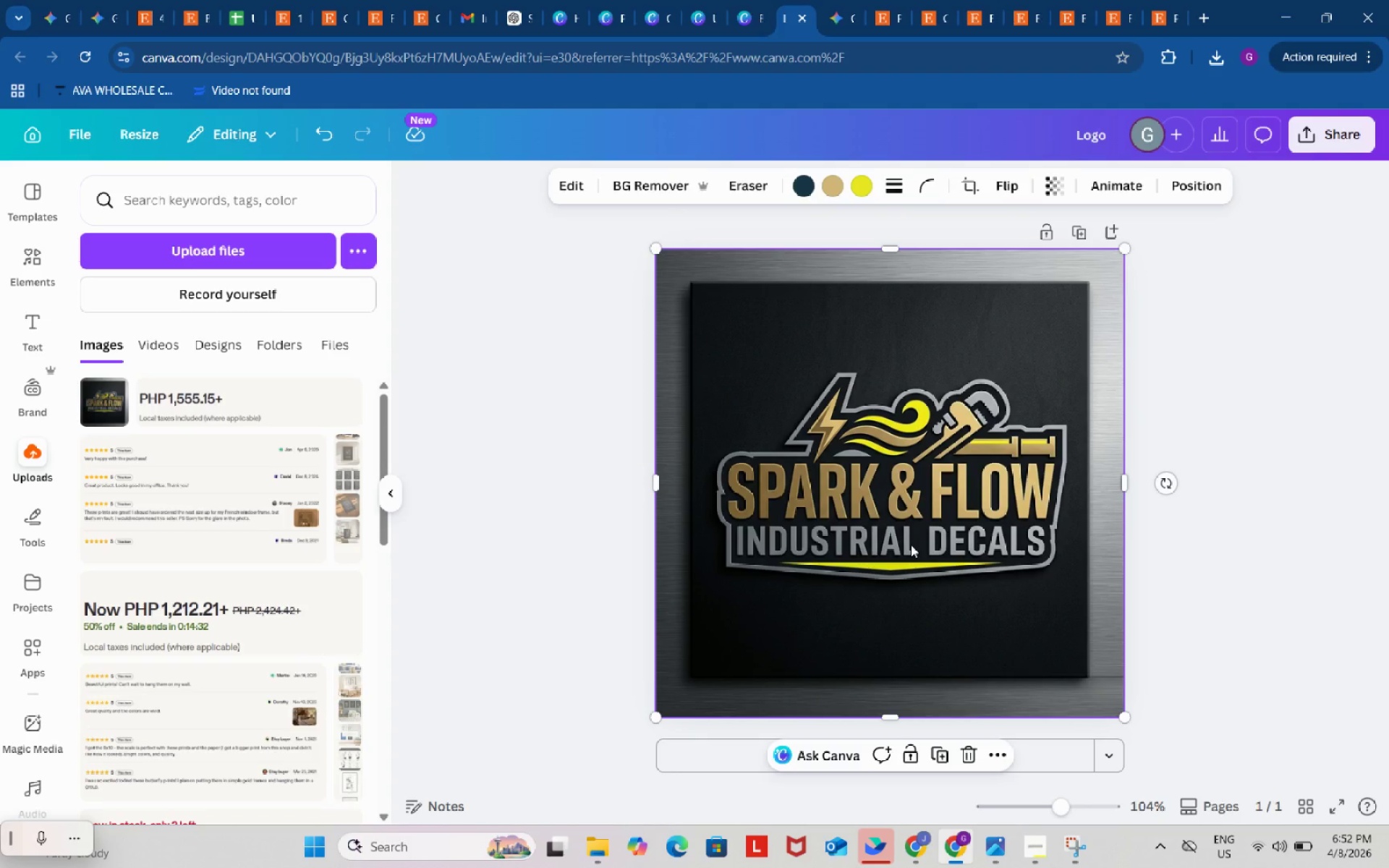 
key(Control+C)
 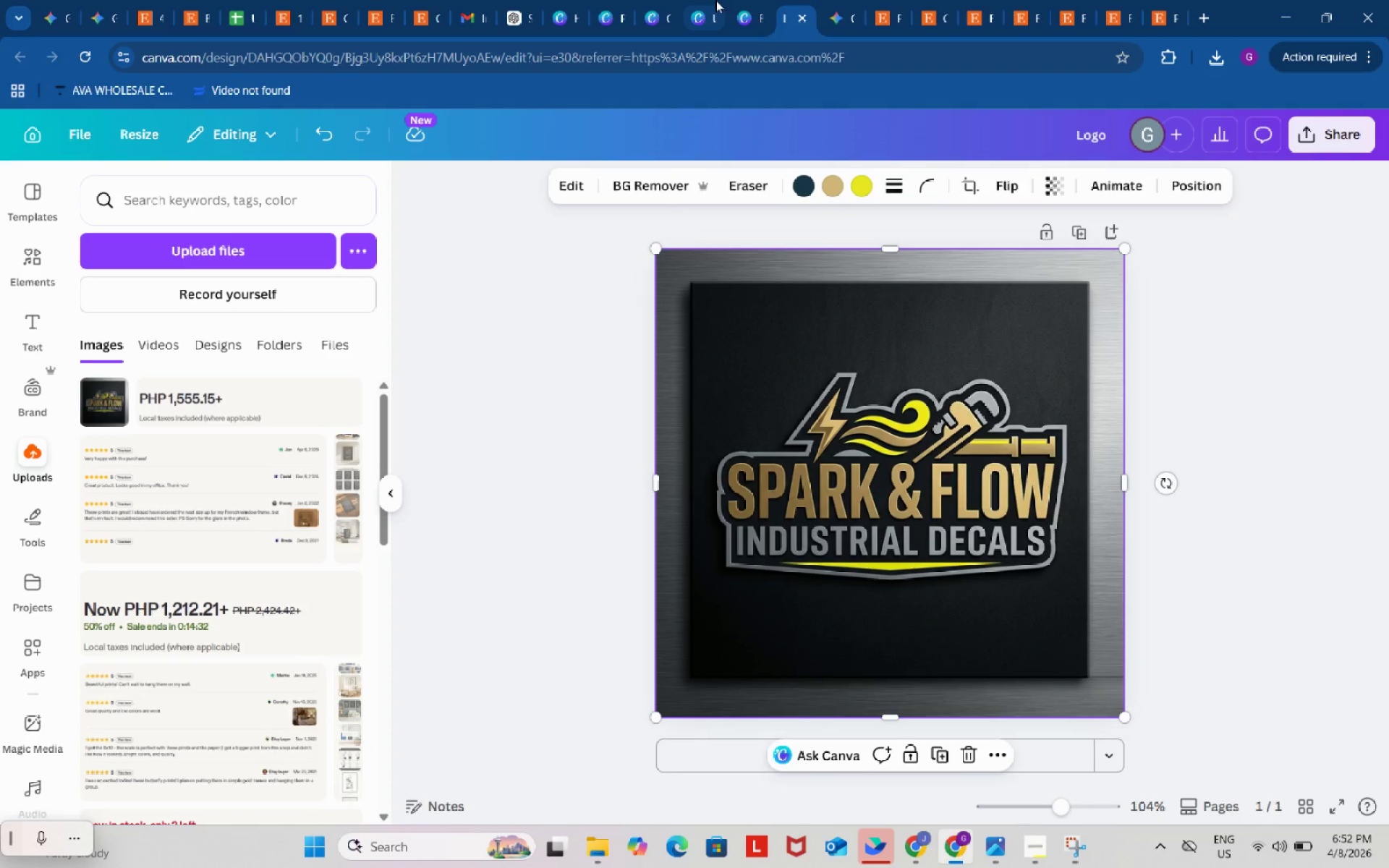 
left_click([714, 0])
 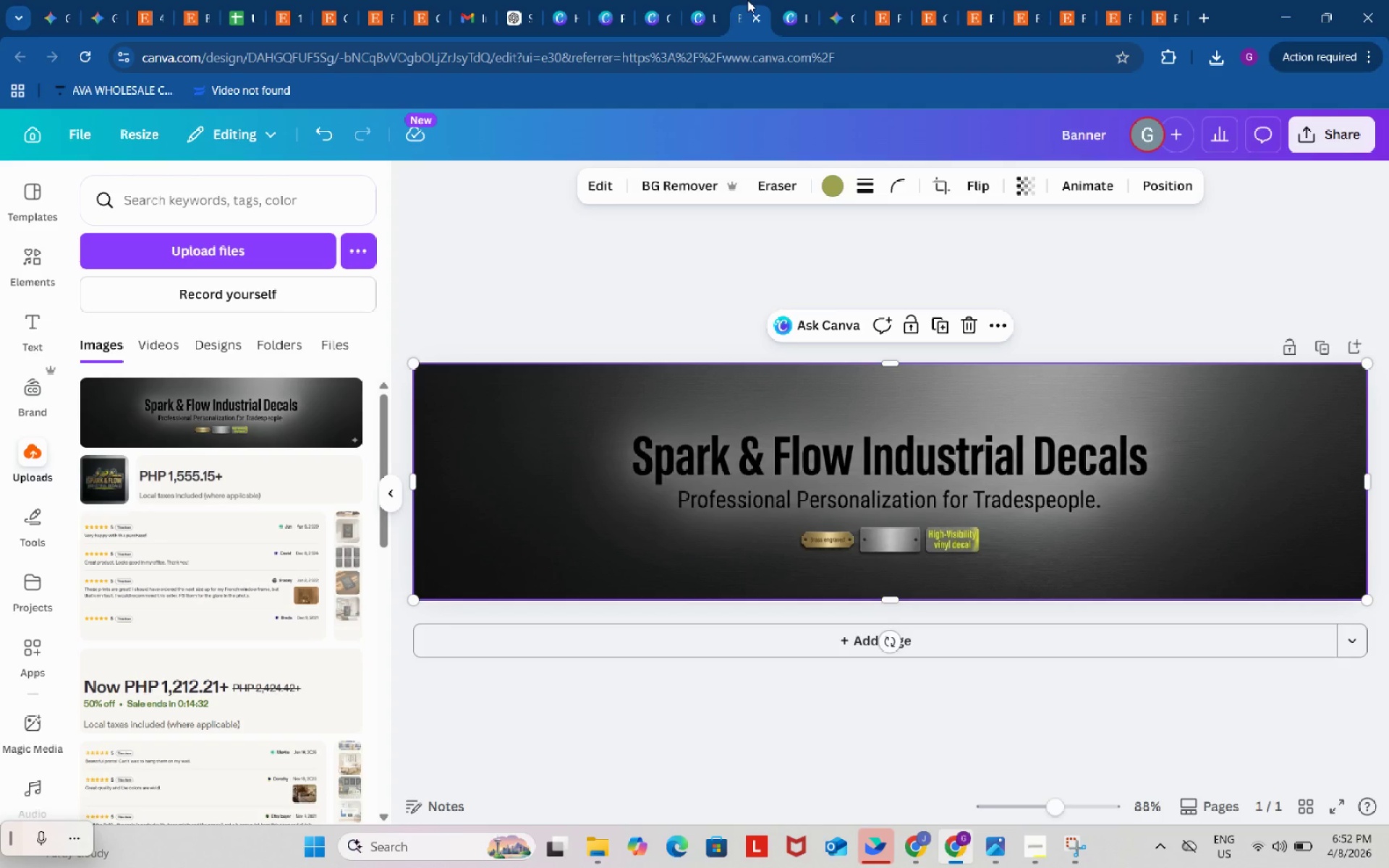 
left_click([710, 1])
 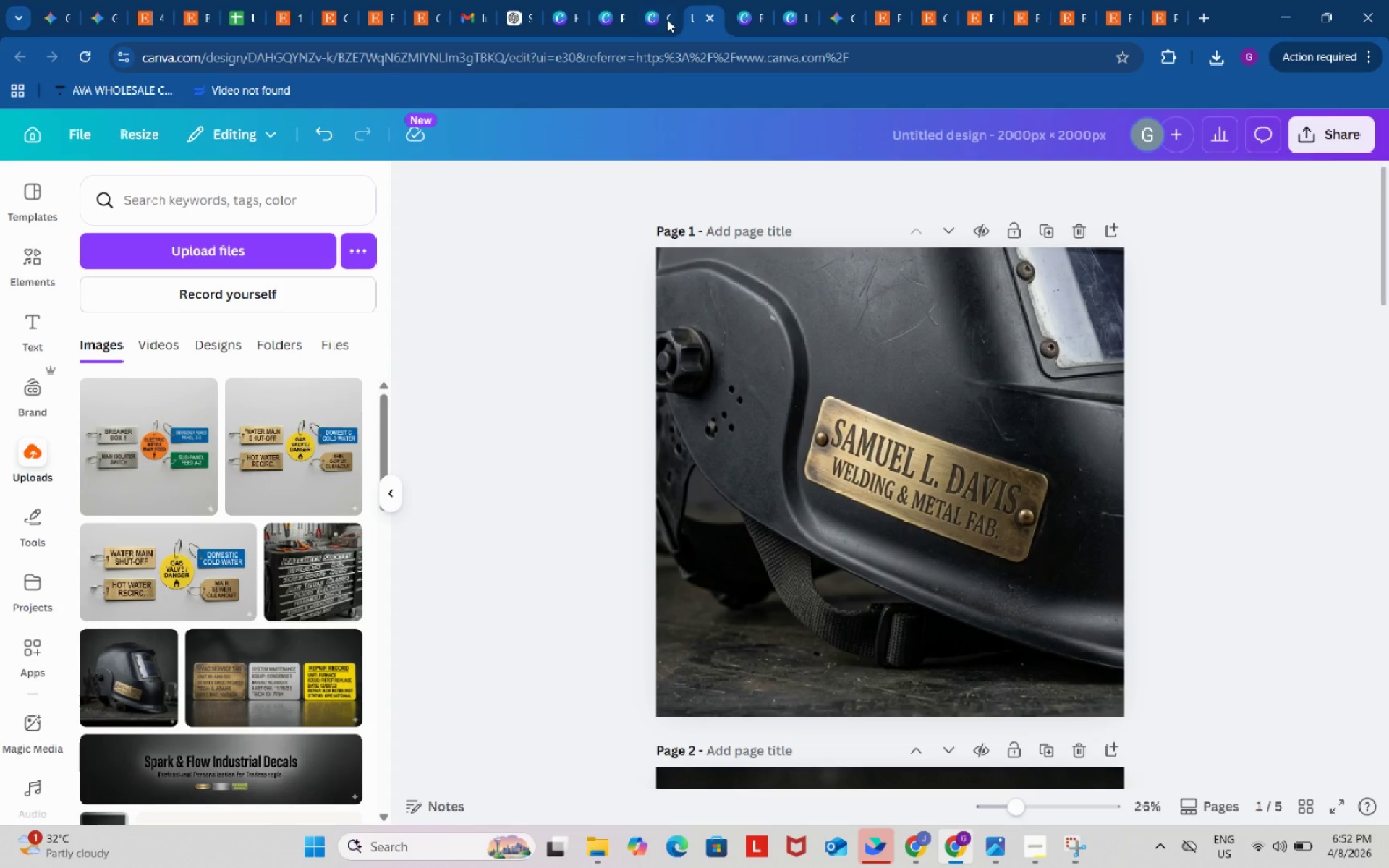 
left_click([662, 9])
 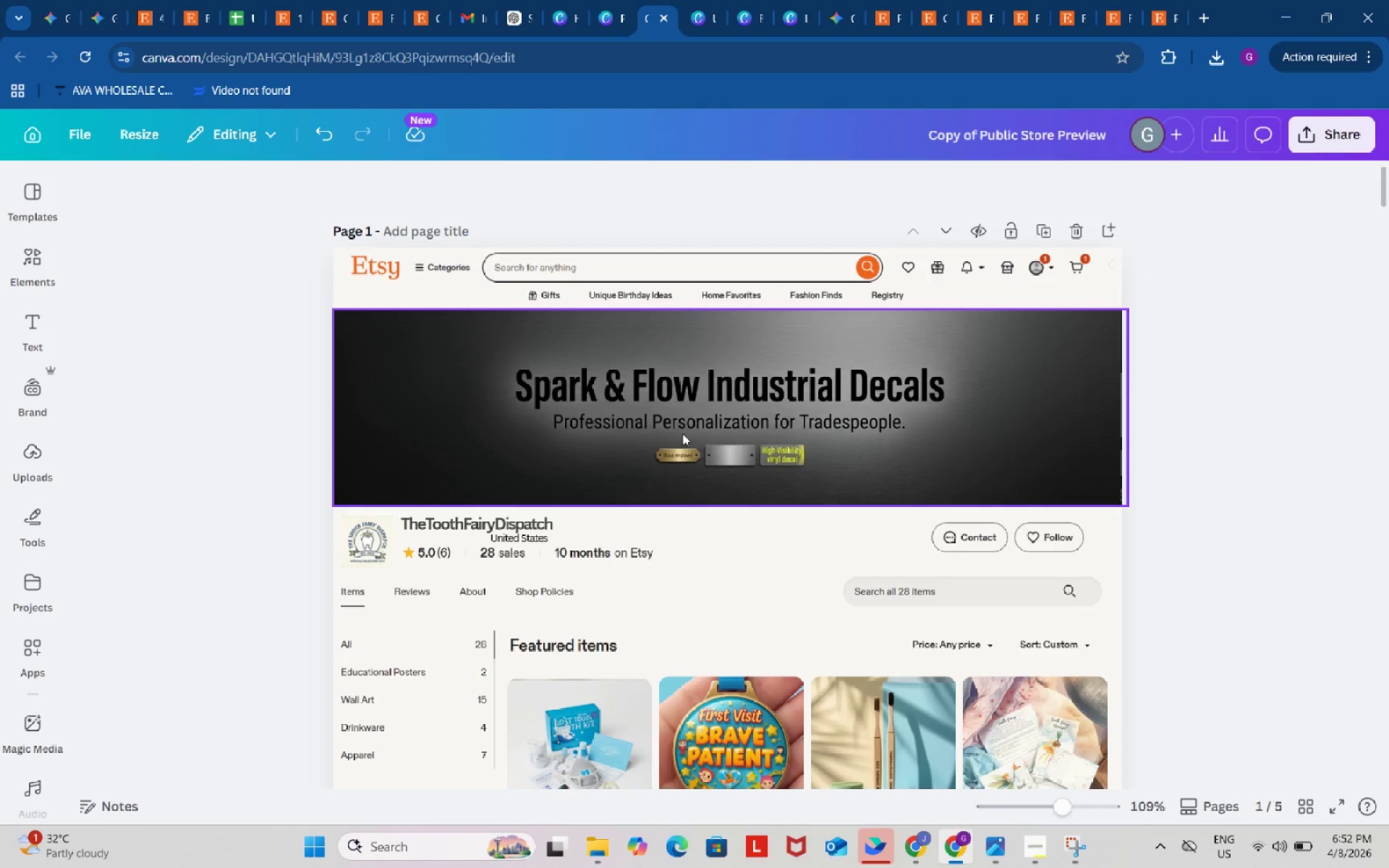 
scroll: coordinate [700, 467], scroll_direction: down, amount: 2.0
 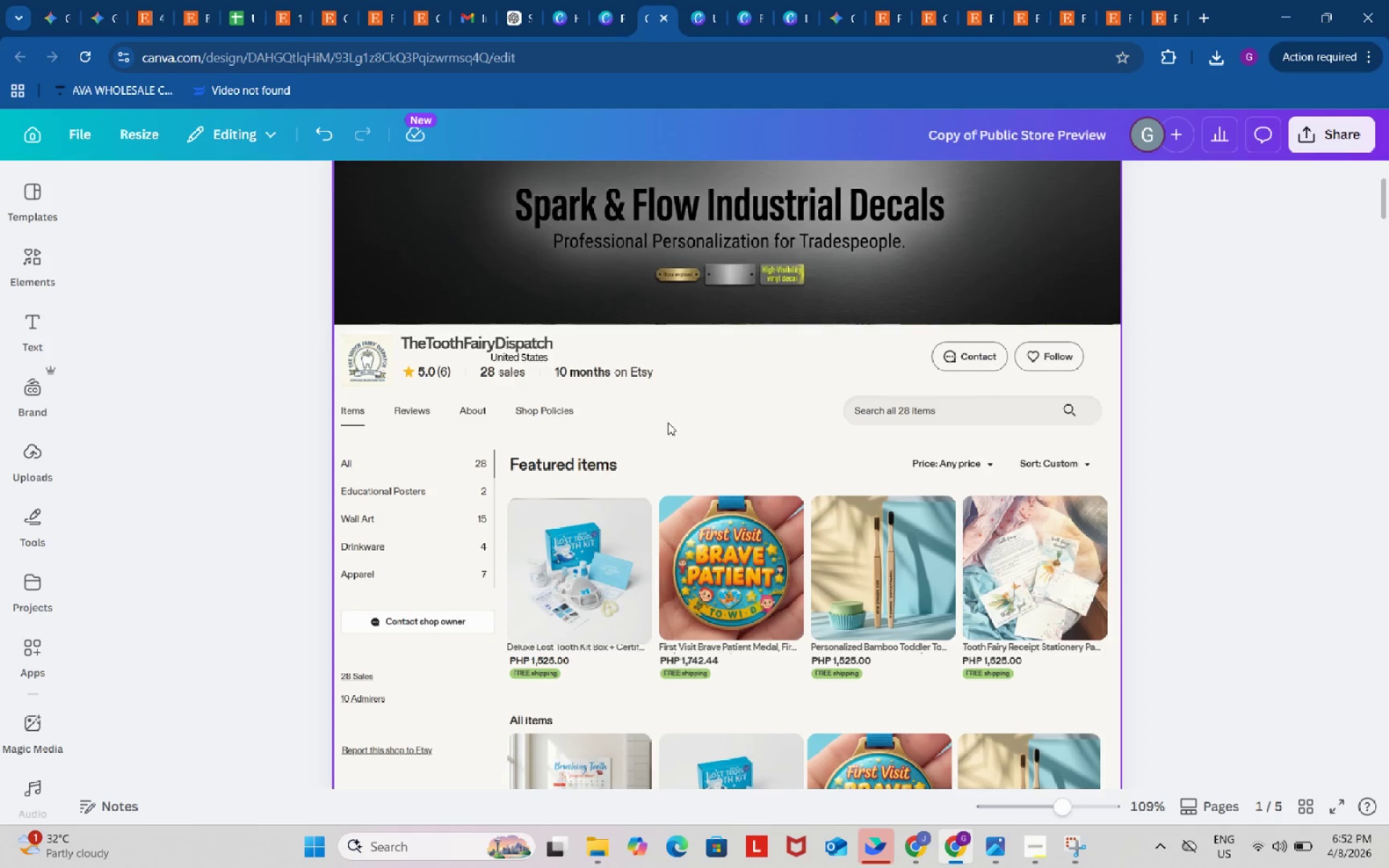 
left_click_drag(start_coordinate=[735, 416], to_coordinate=[729, 446])
 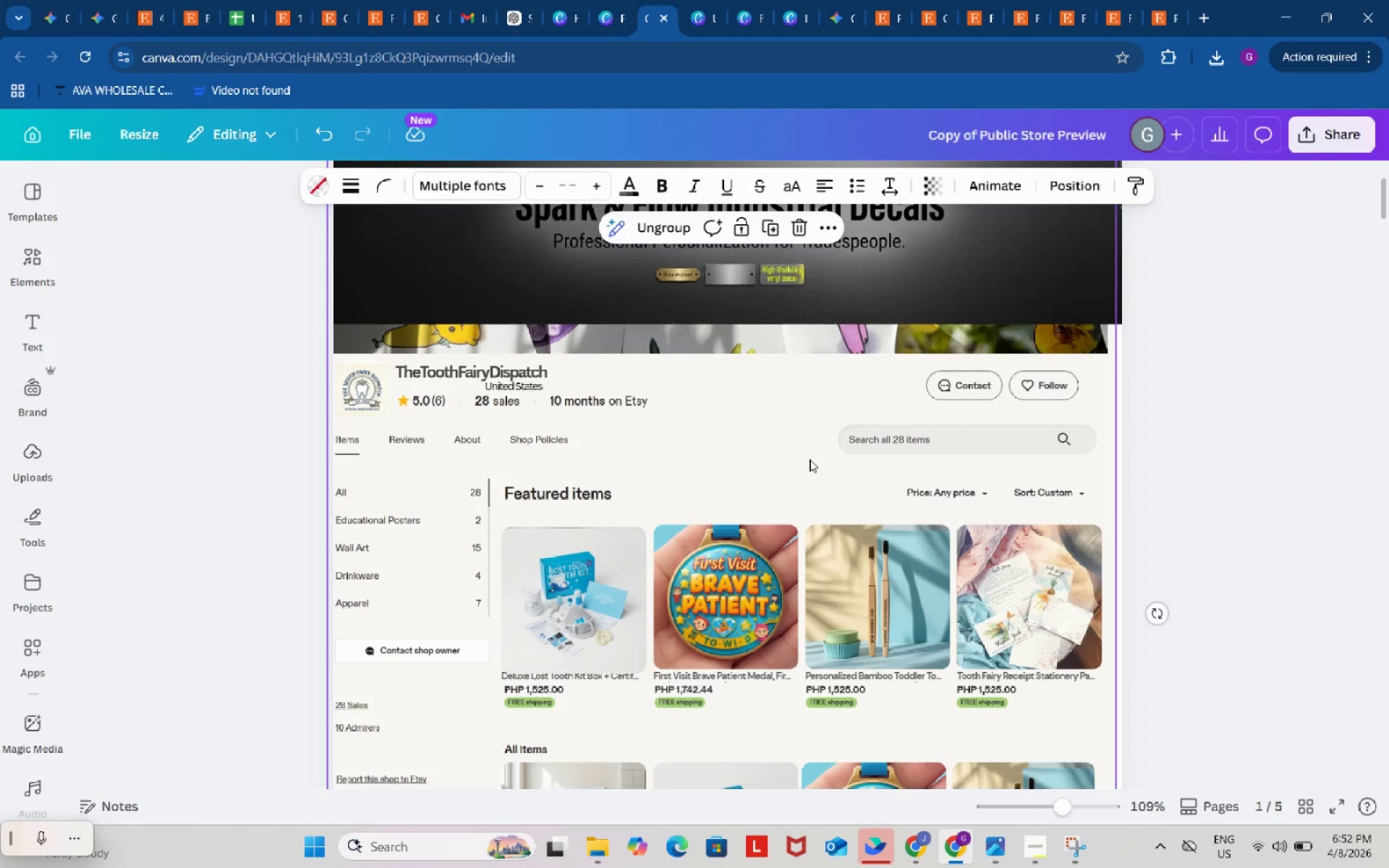 
key(Control+Z)
 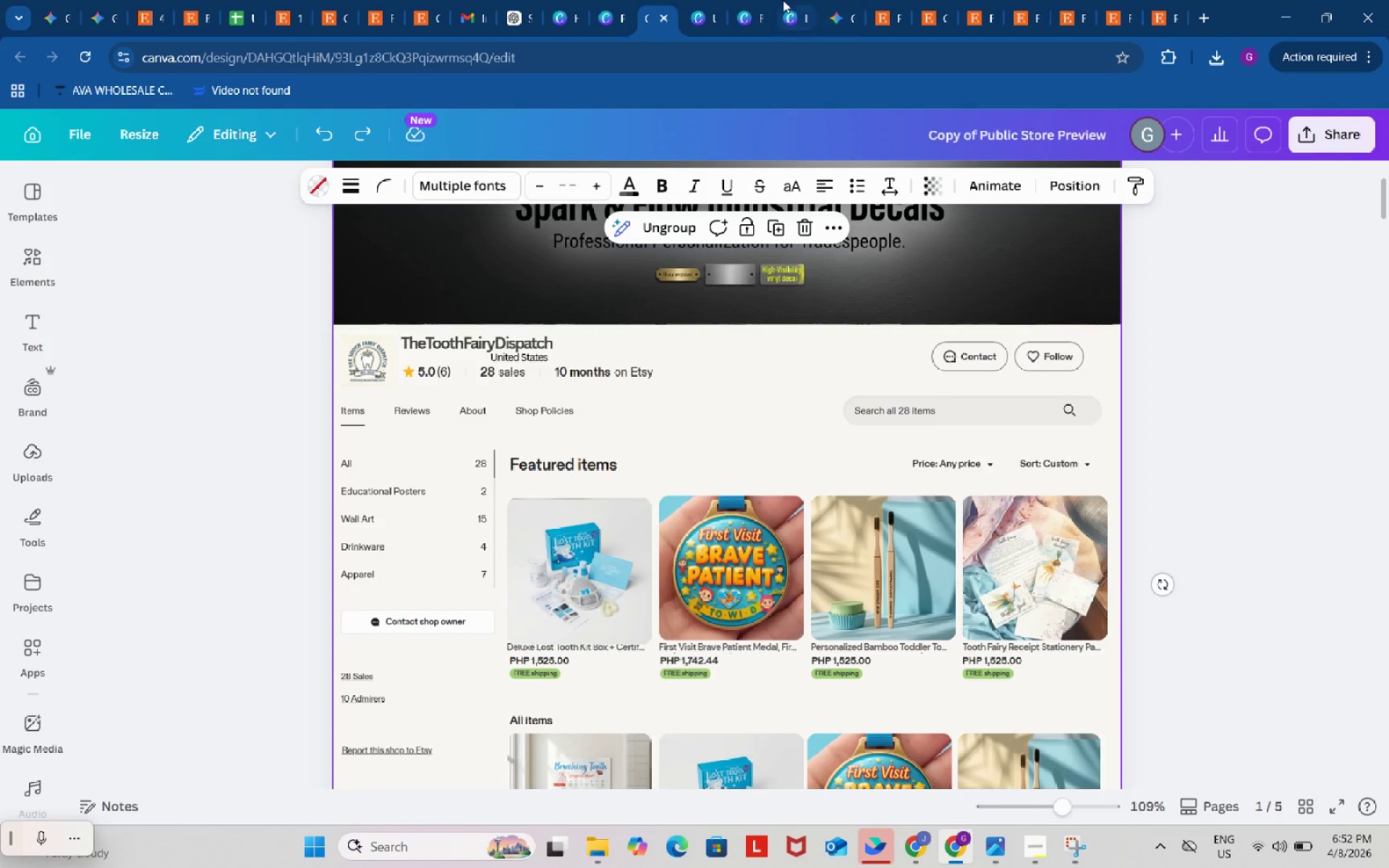 
left_click([736, 0])
 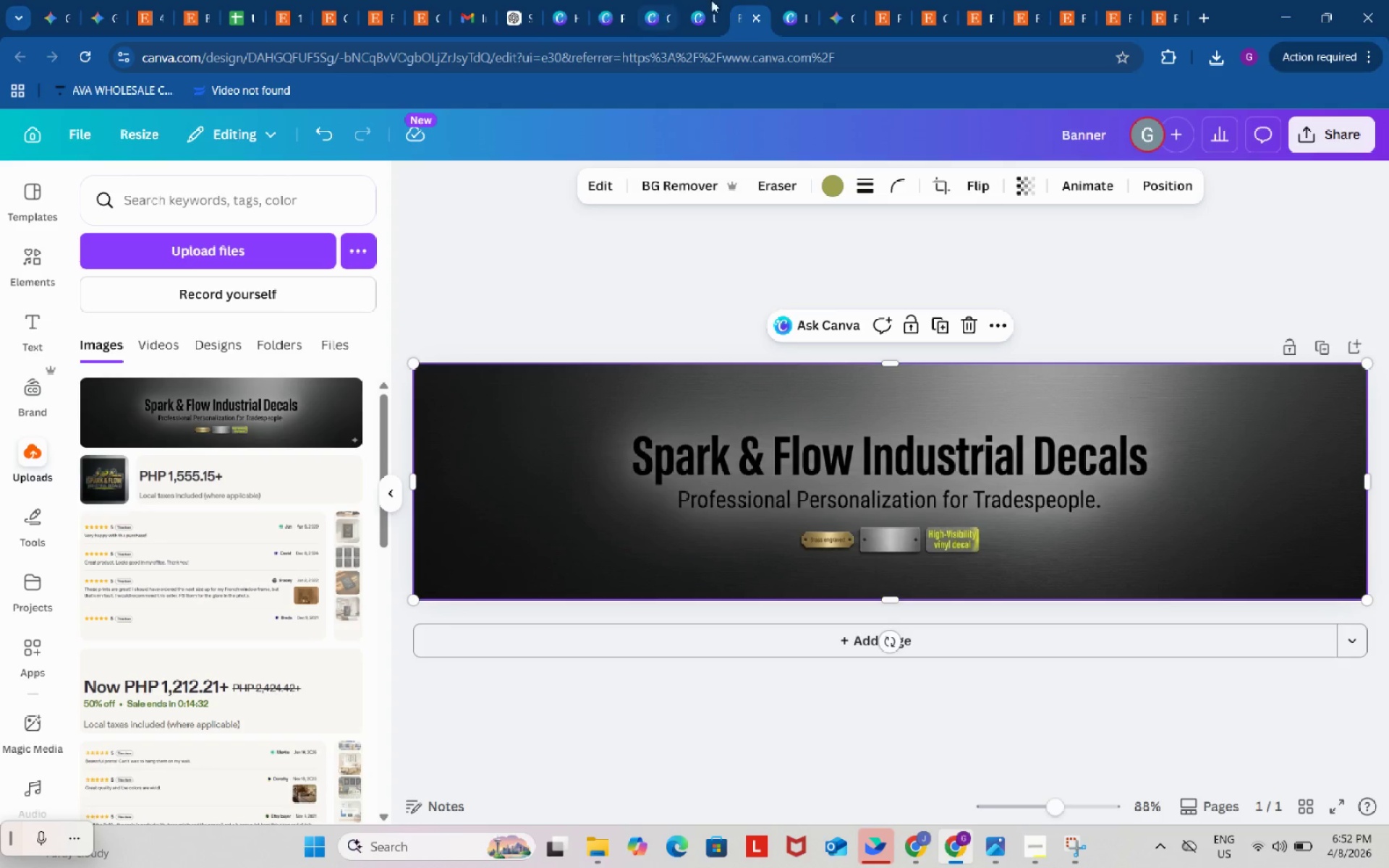 
left_click([700, 7])
 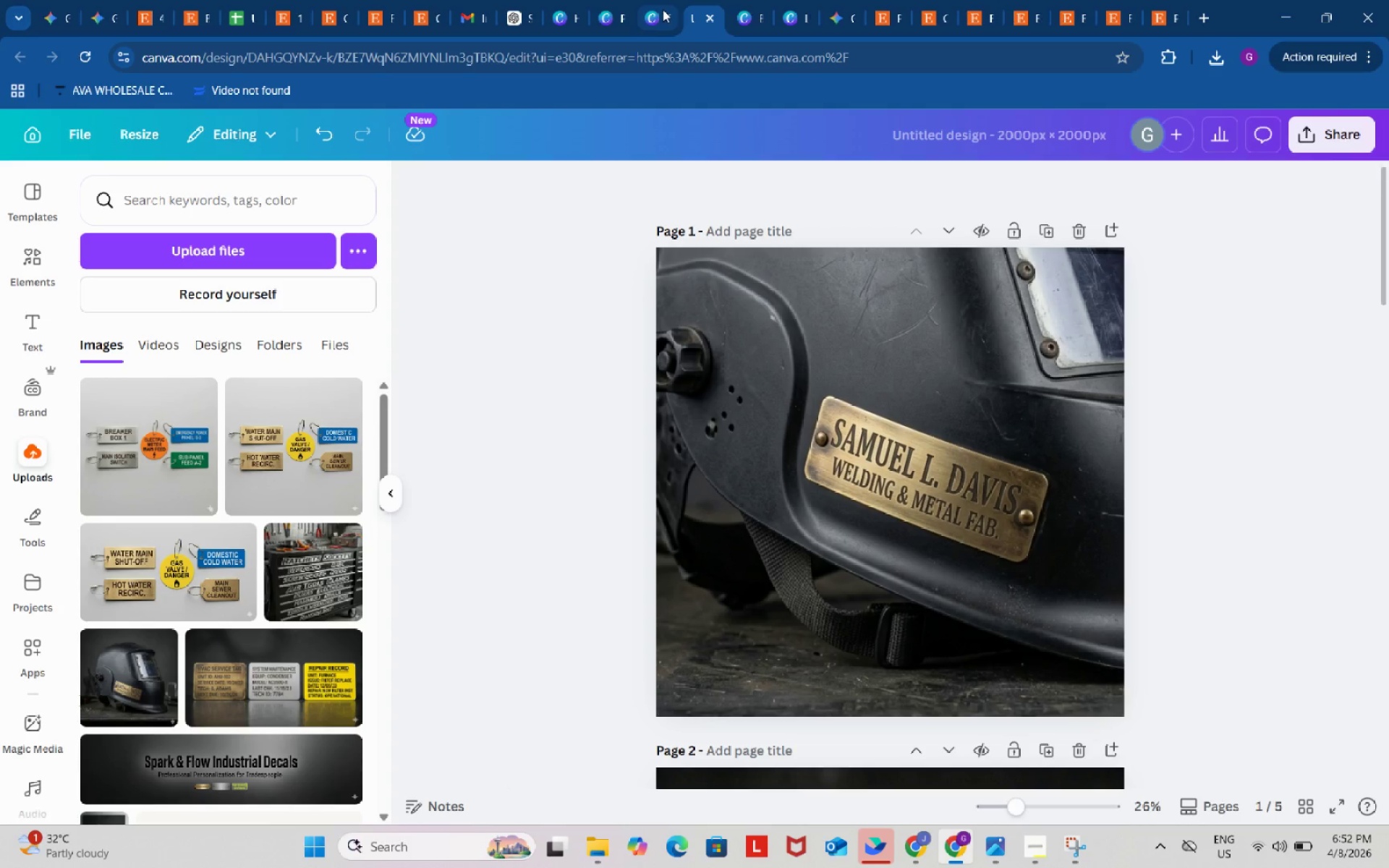 
left_click([734, 0])
 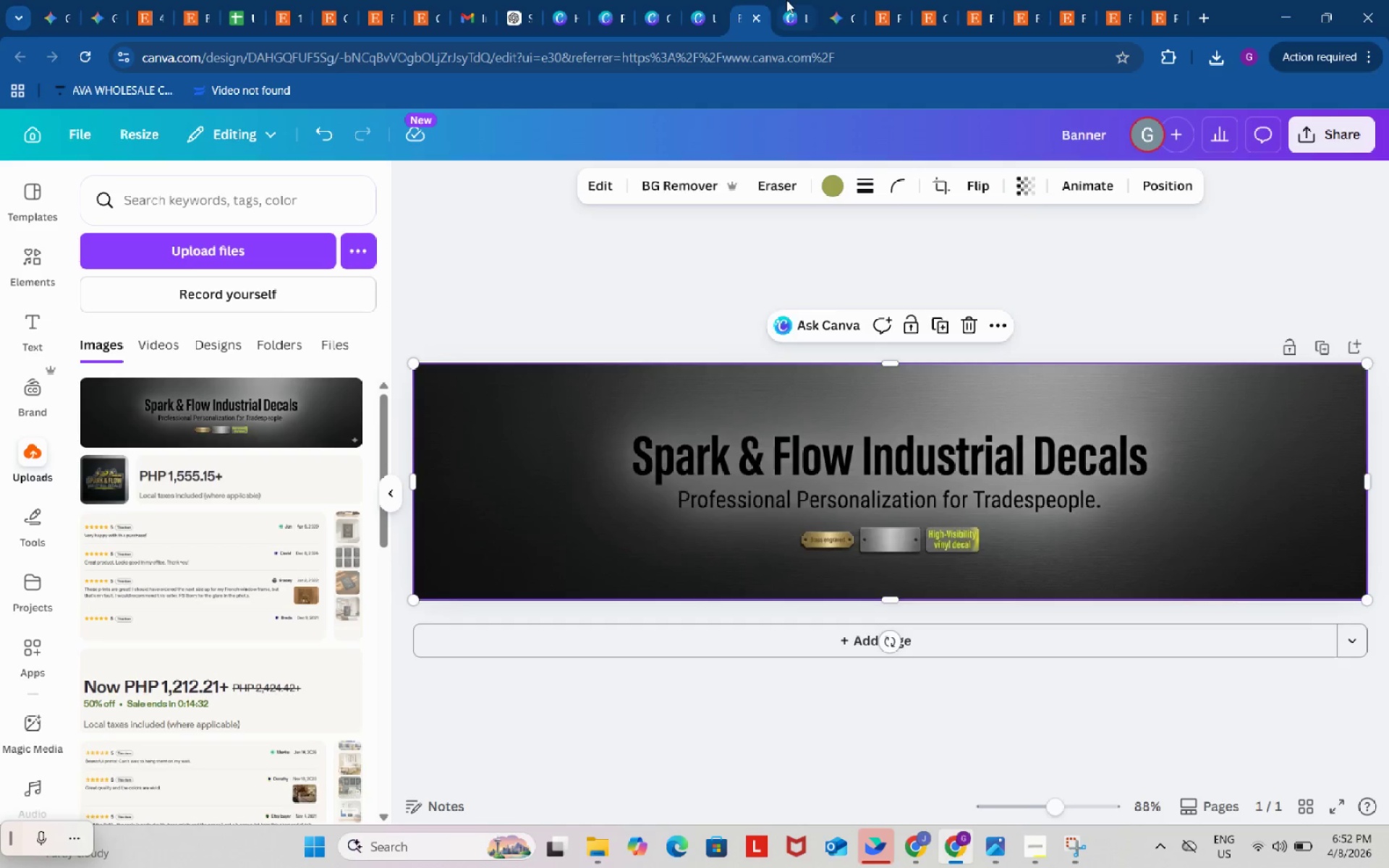 
left_click([787, 0])
 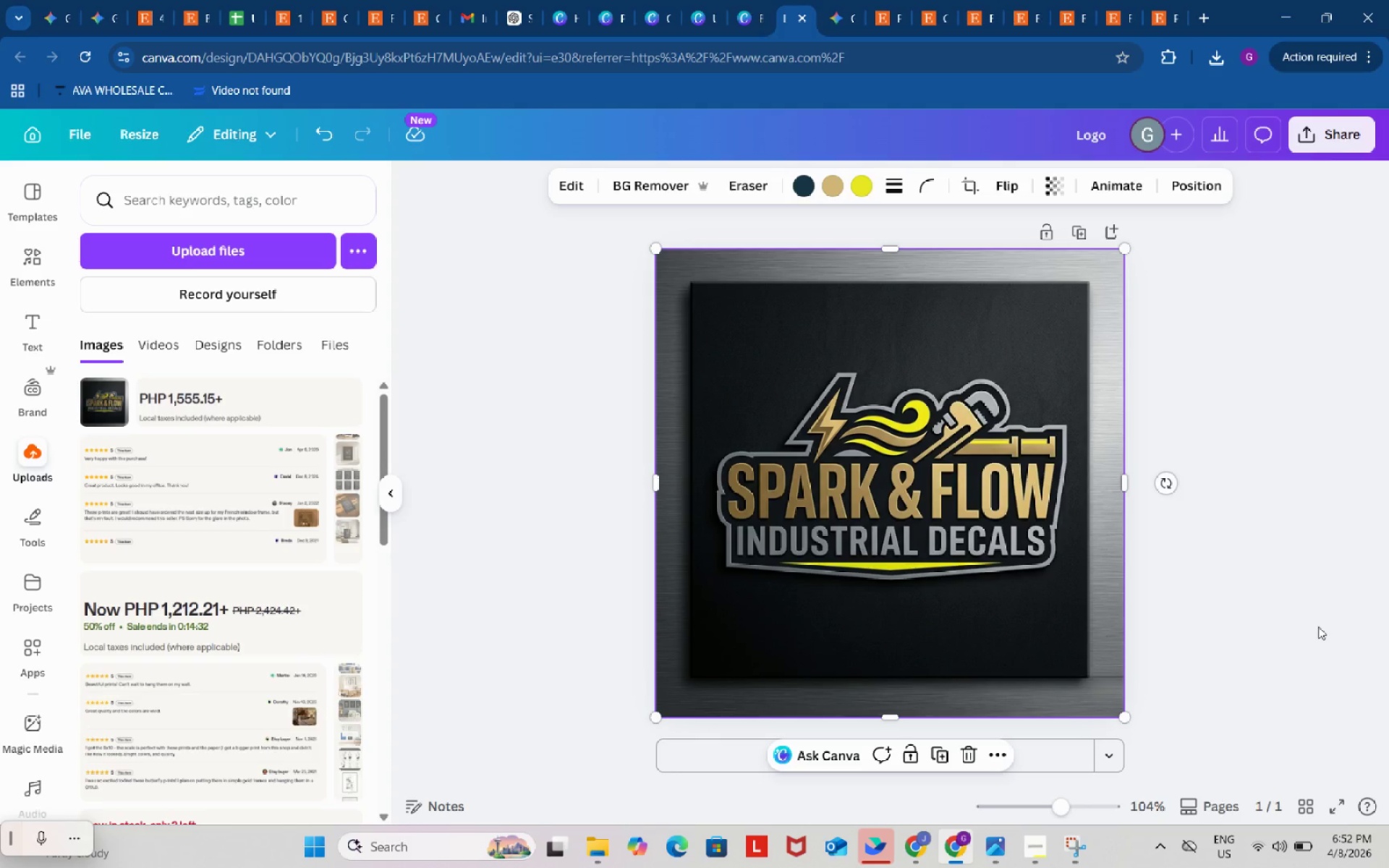 
left_click([1269, 616])
 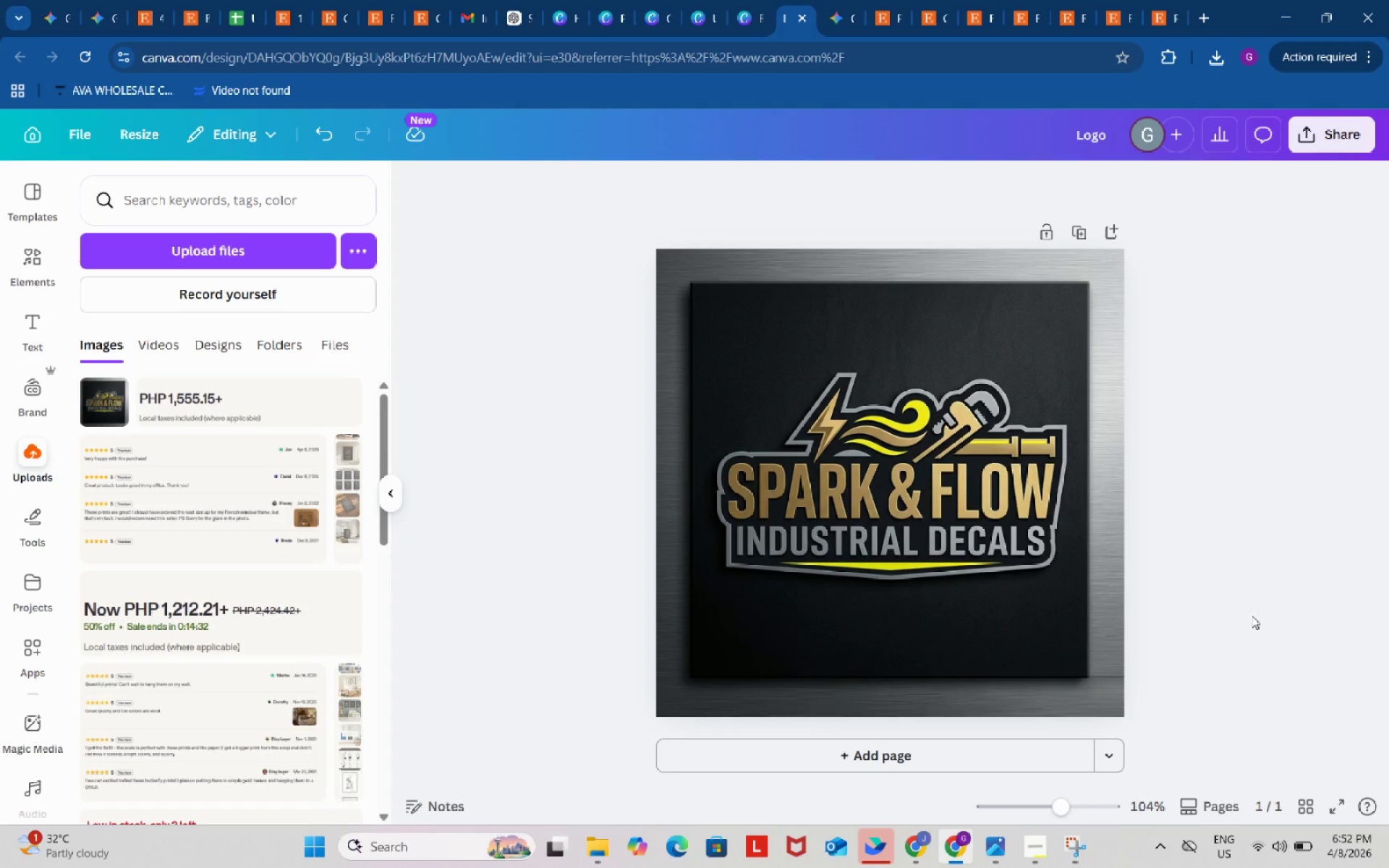 
left_click([1021, 504])
 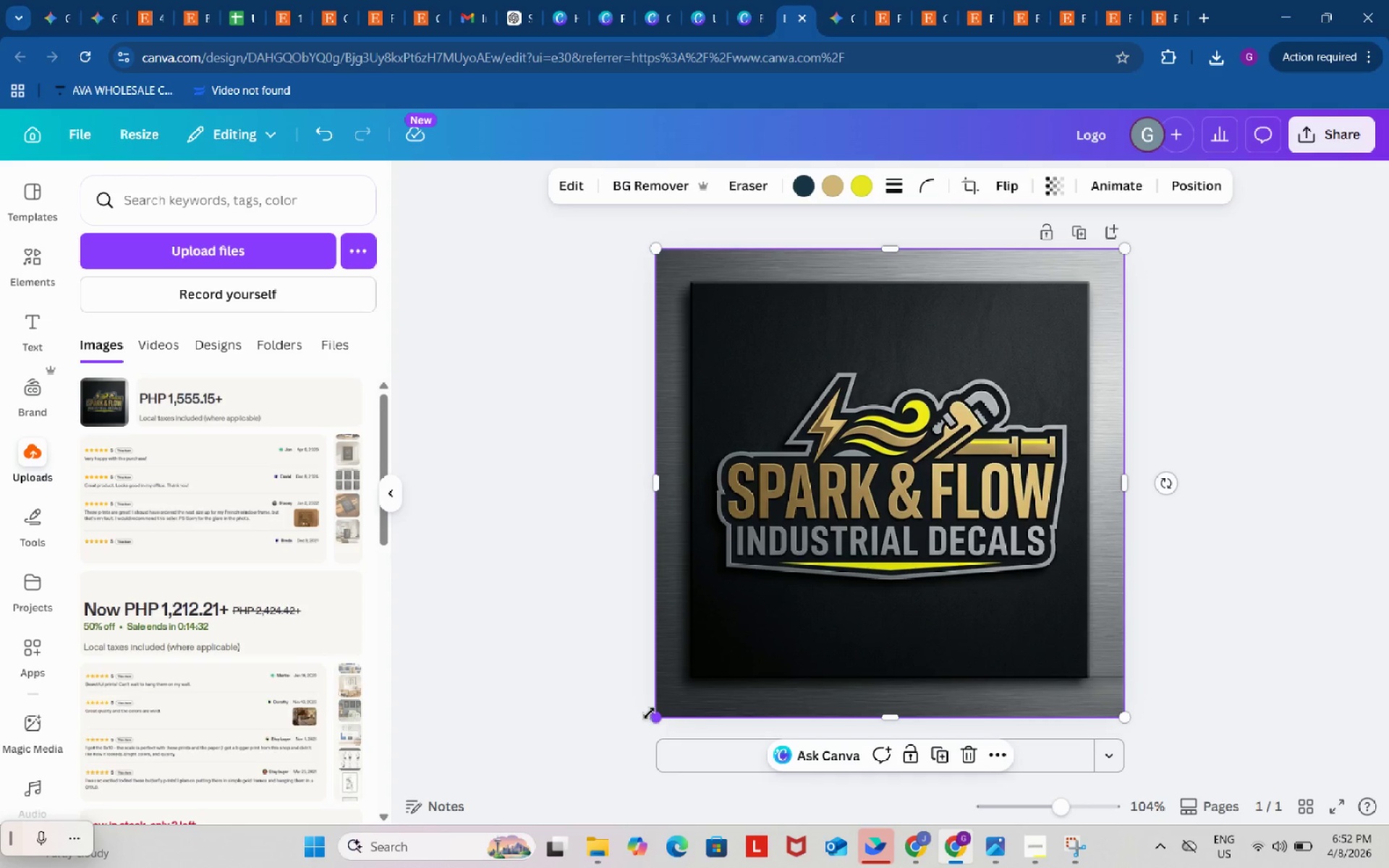 
left_click_drag(start_coordinate=[658, 720], to_coordinate=[620, 757])
 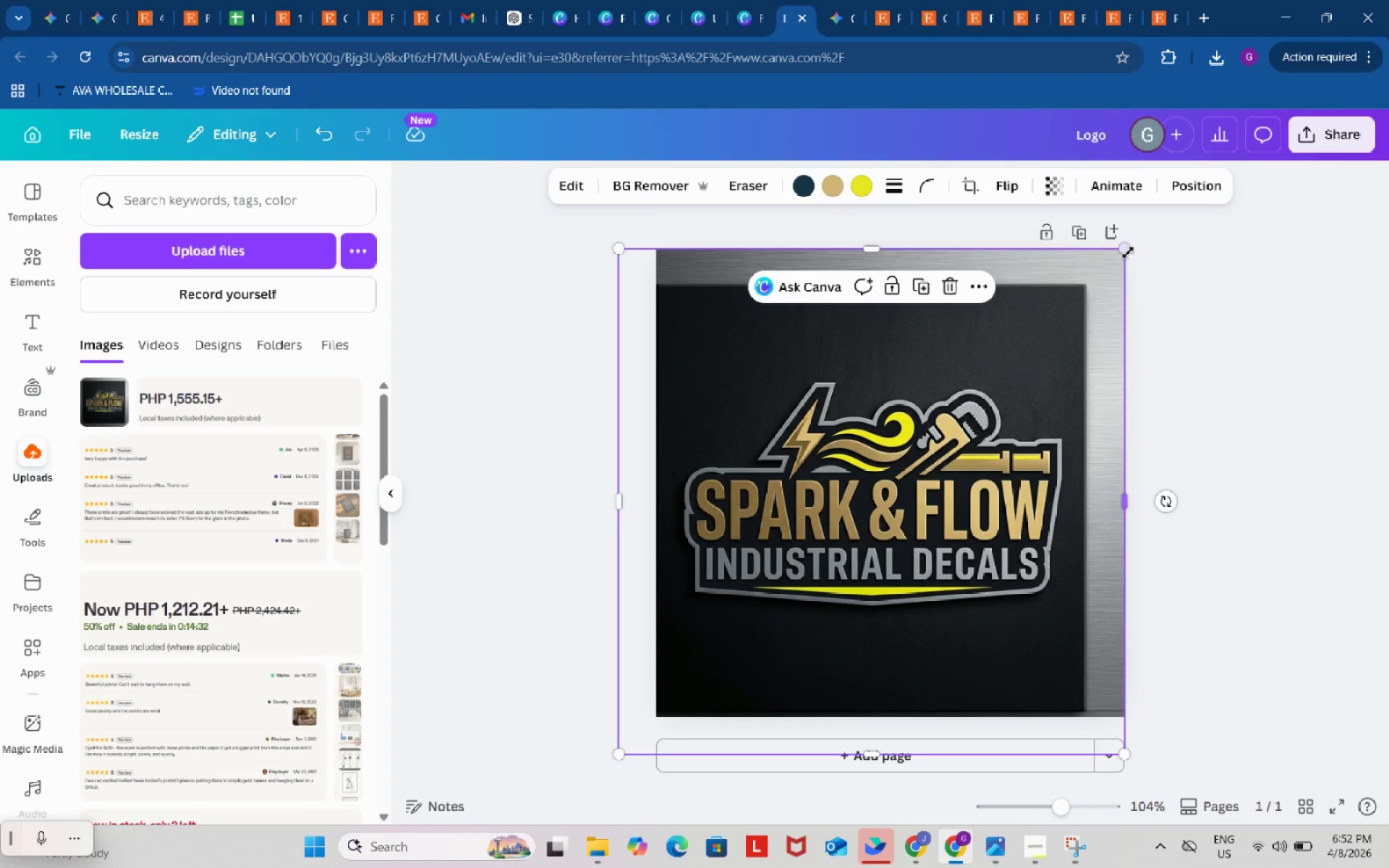 
left_click_drag(start_coordinate=[1126, 247], to_coordinate=[1173, 204])
 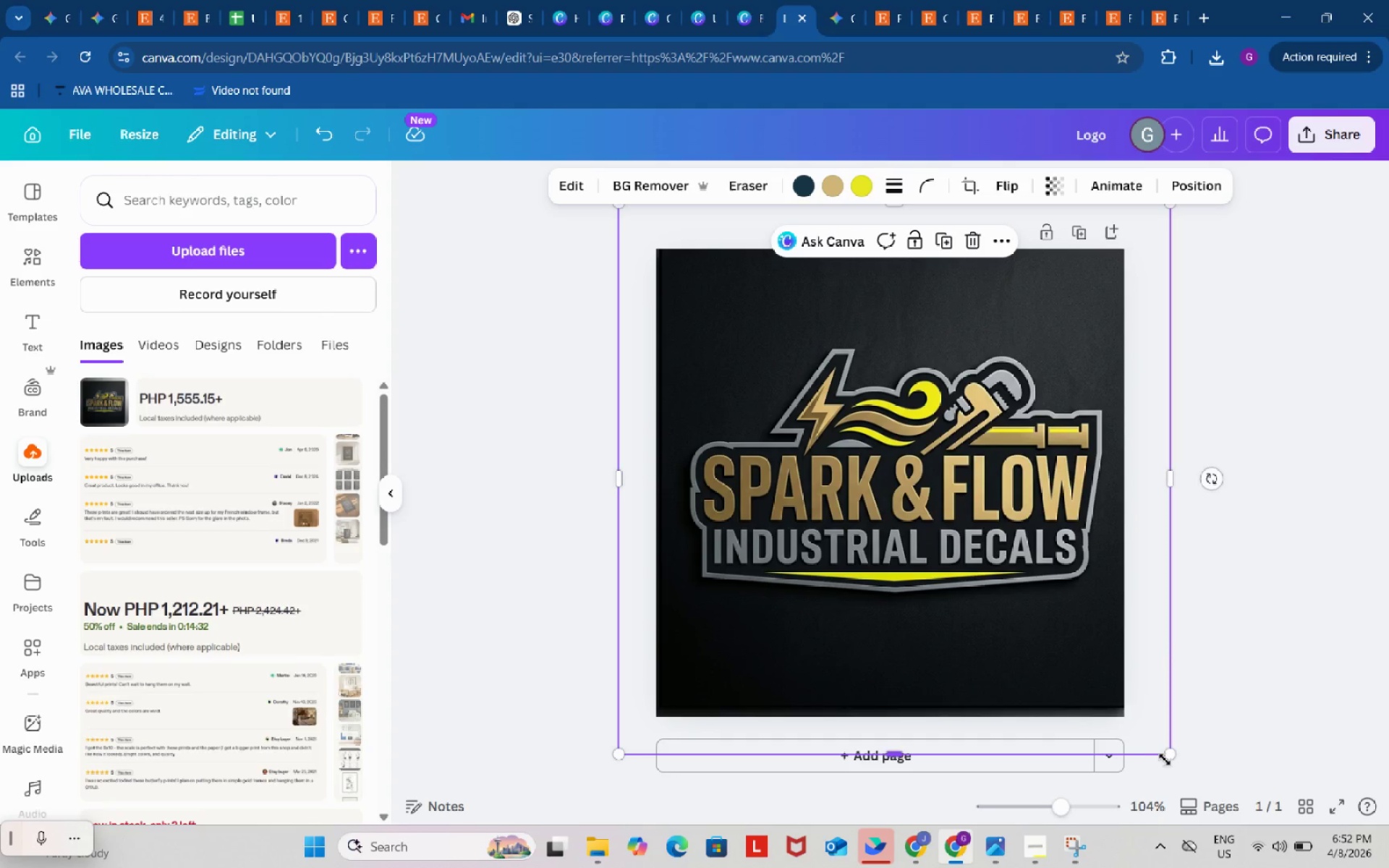 
left_click_drag(start_coordinate=[1173, 757], to_coordinate=[1178, 770])
 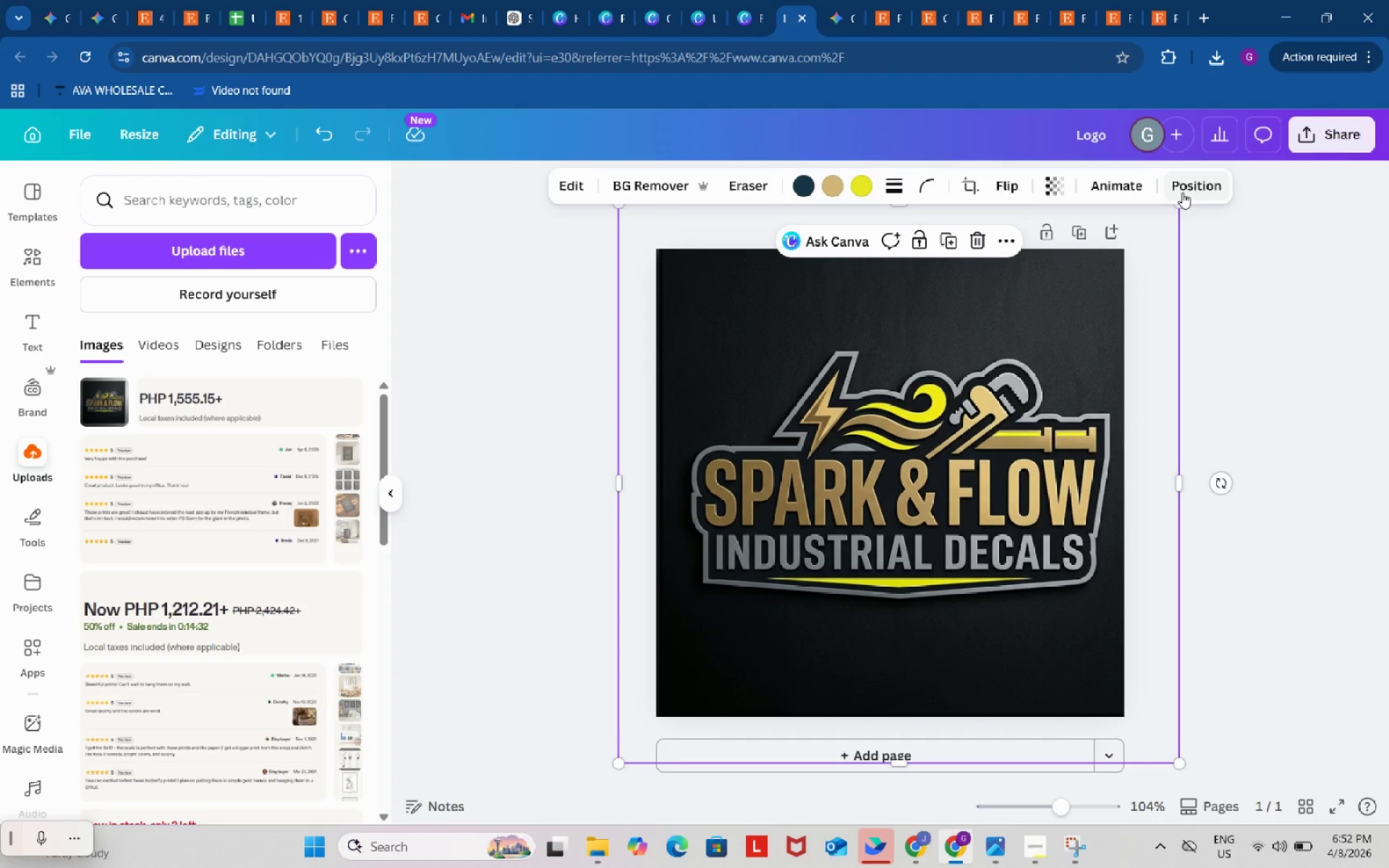 
left_click([1187, 191])
 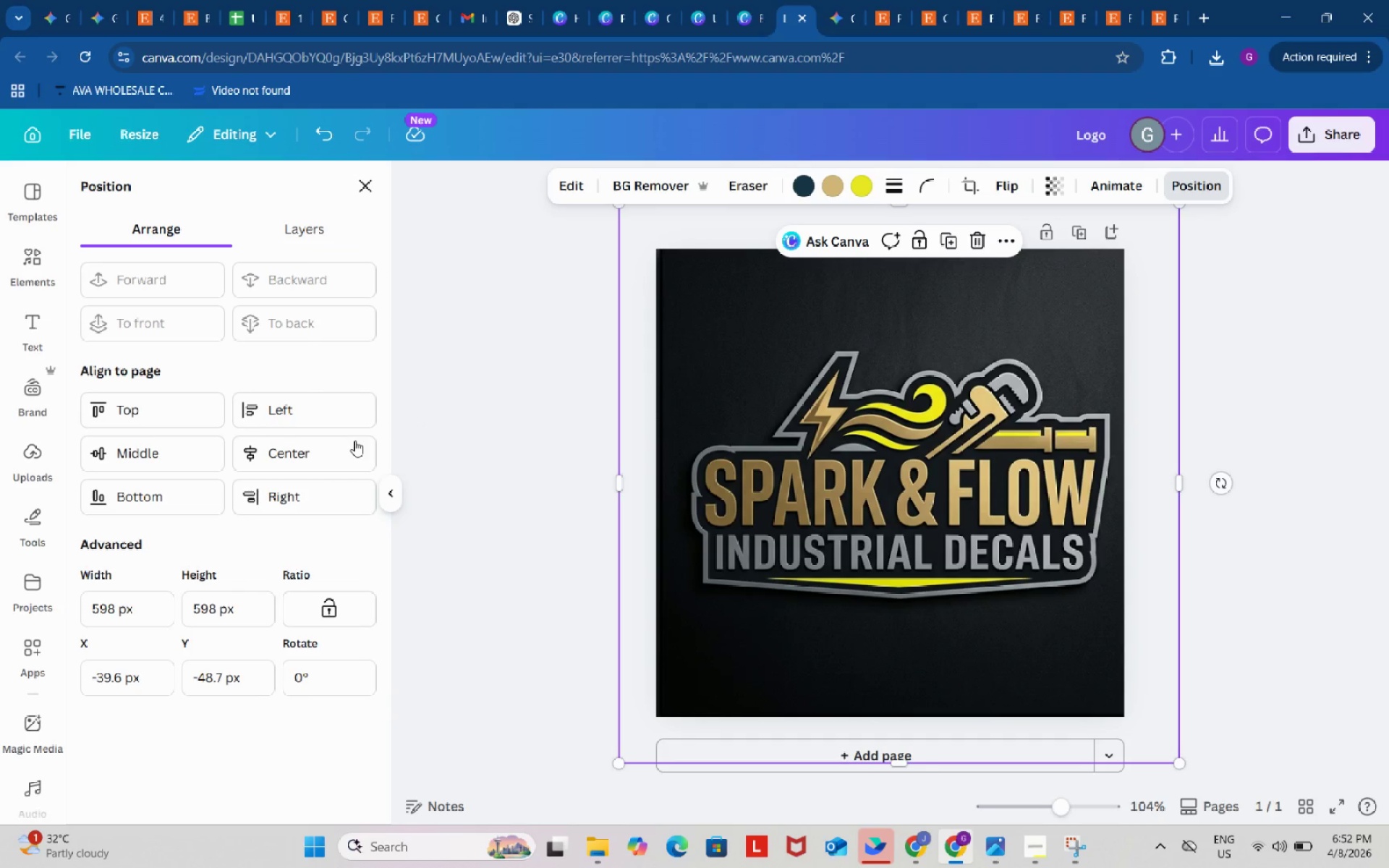 
left_click([337, 446])
 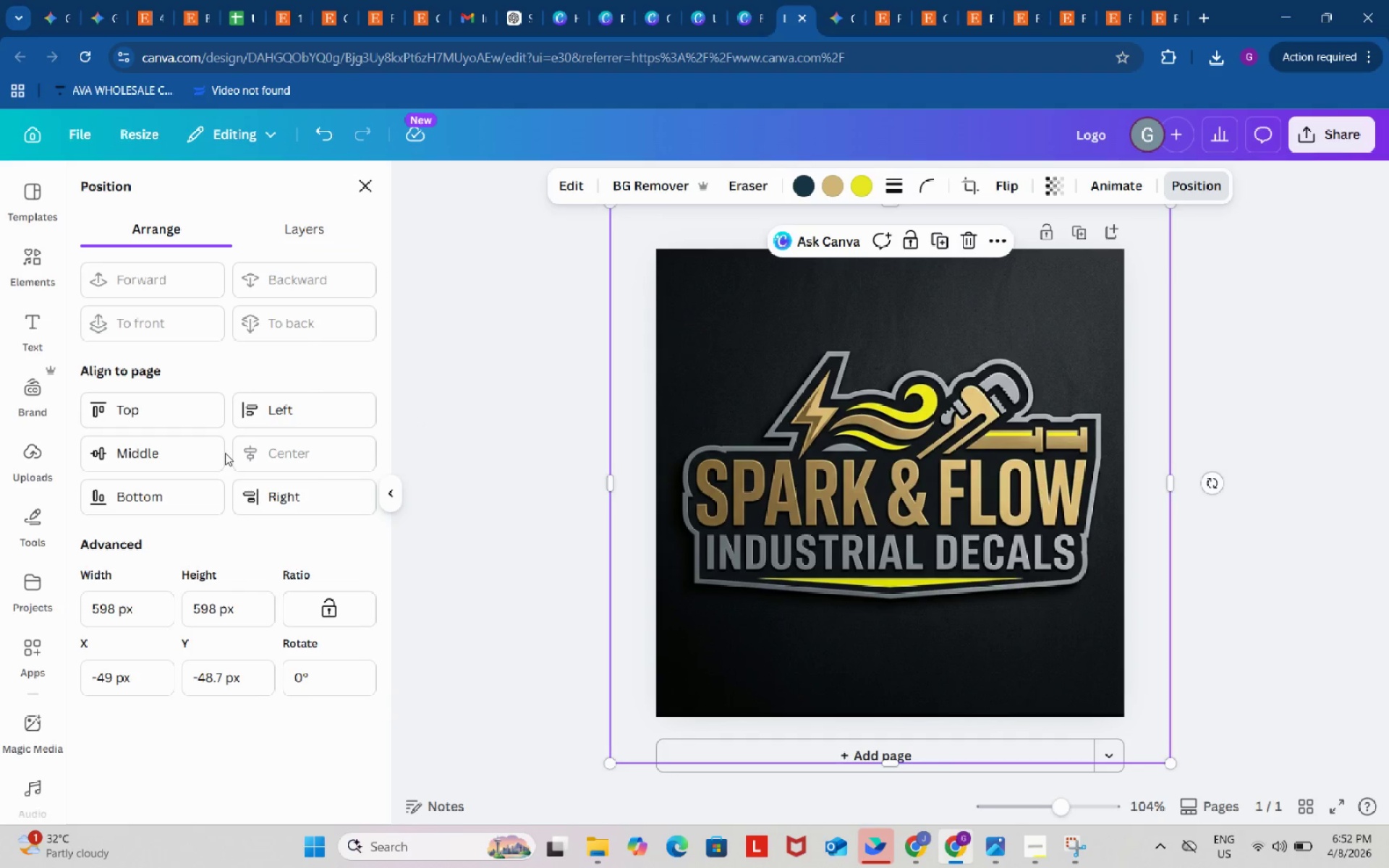 
left_click([201, 453])
 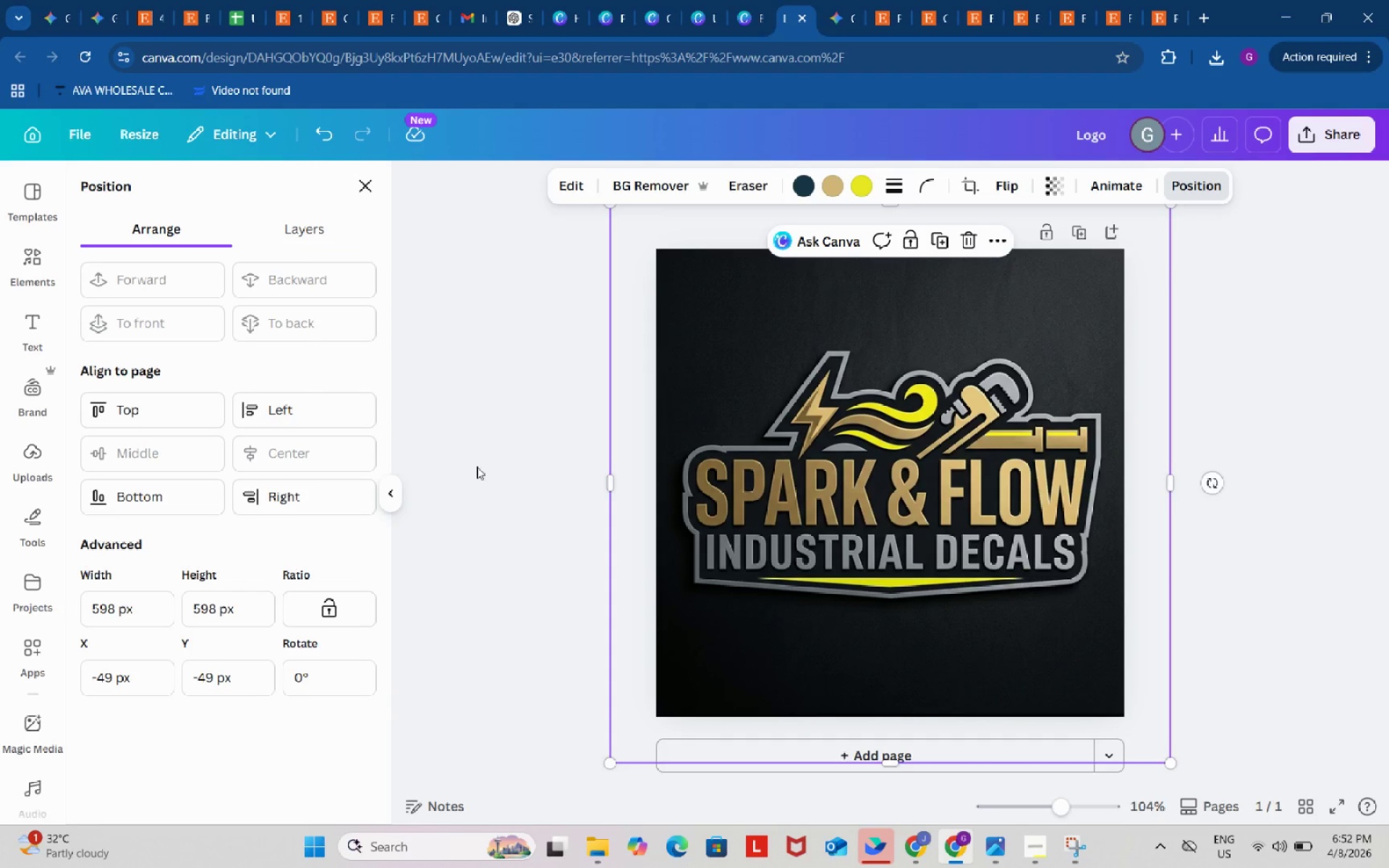 
left_click([508, 464])
 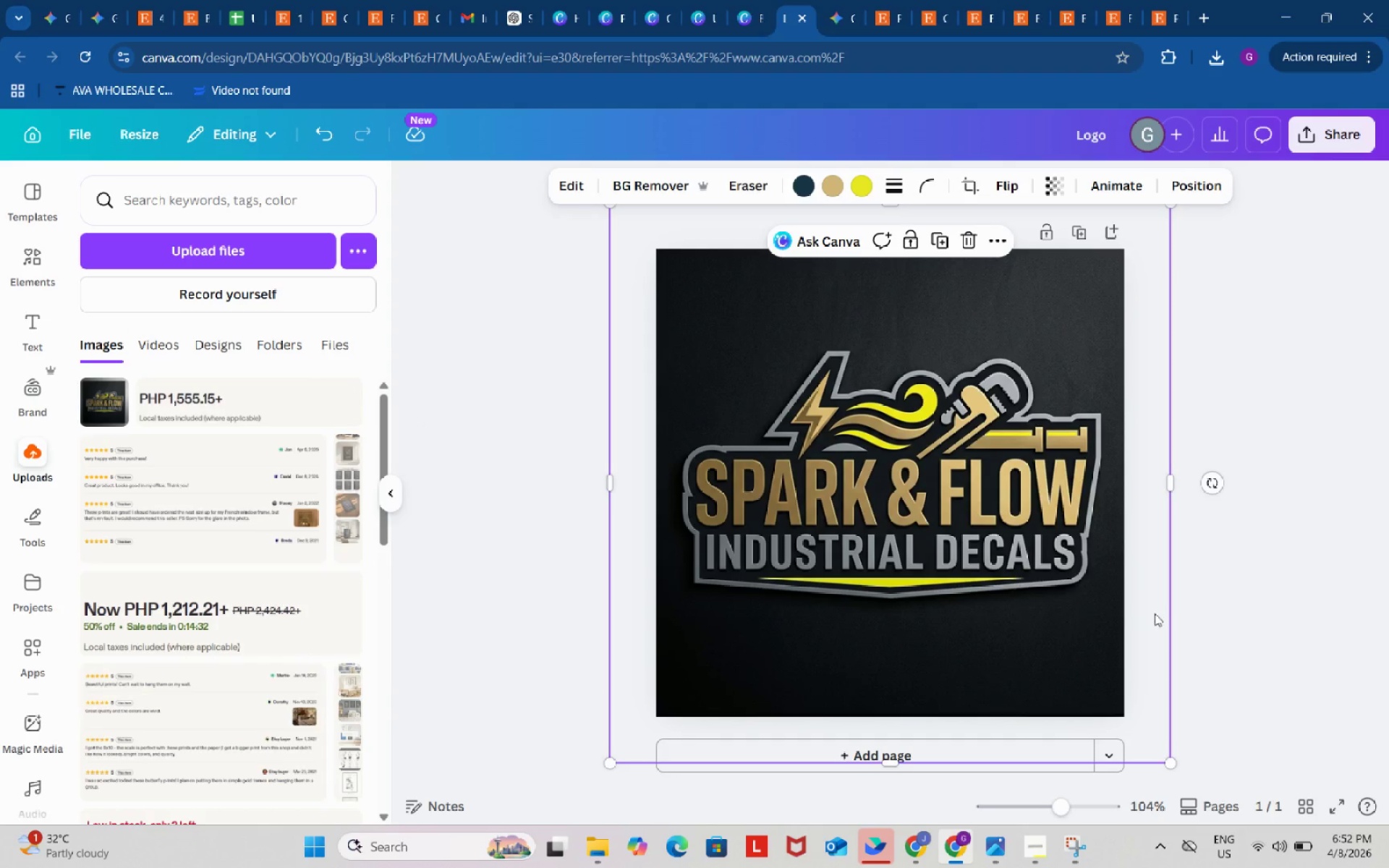 
scroll: coordinate [1199, 590], scroll_direction: down, amount: 2.0
 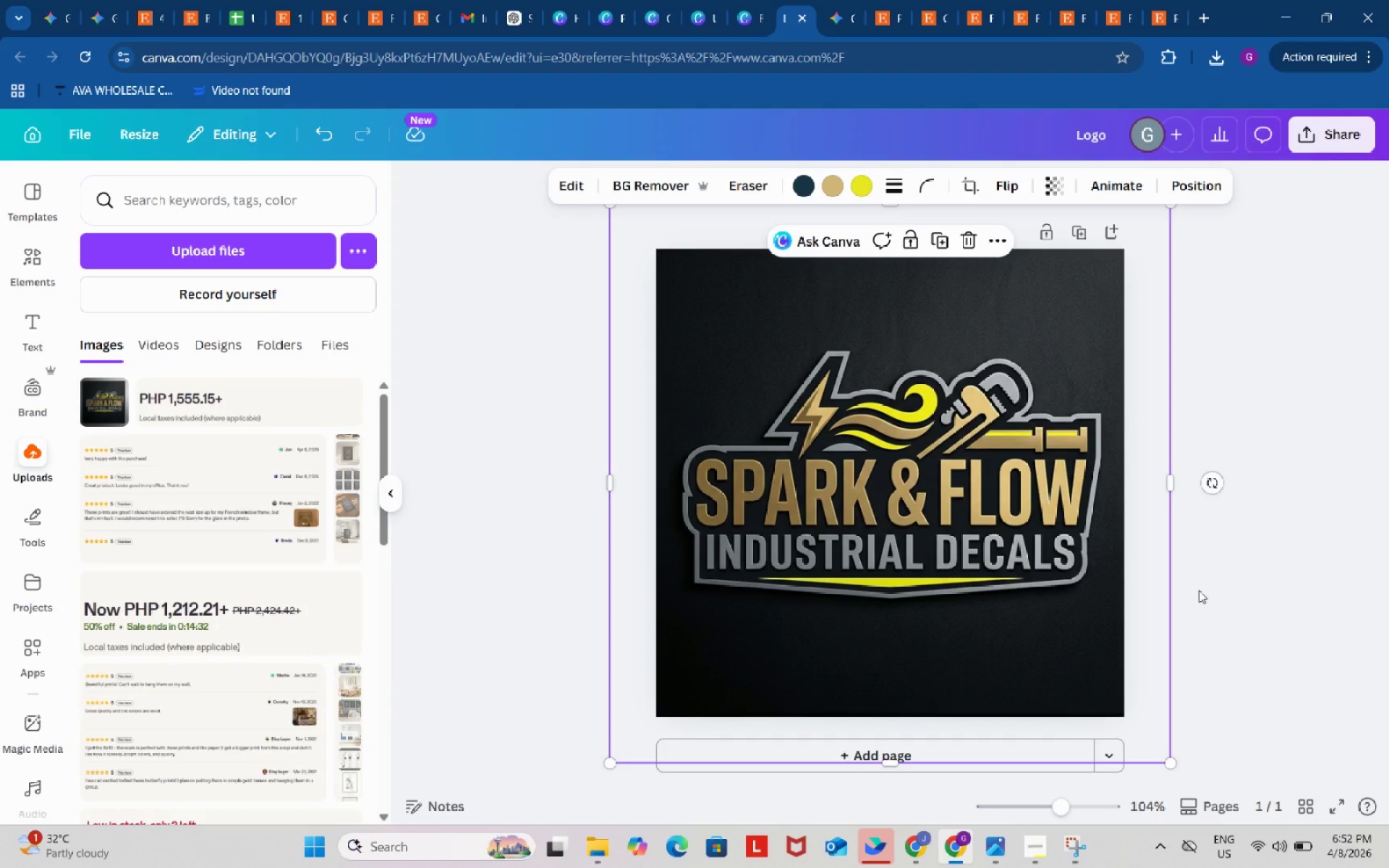 
left_click([1199, 589])
 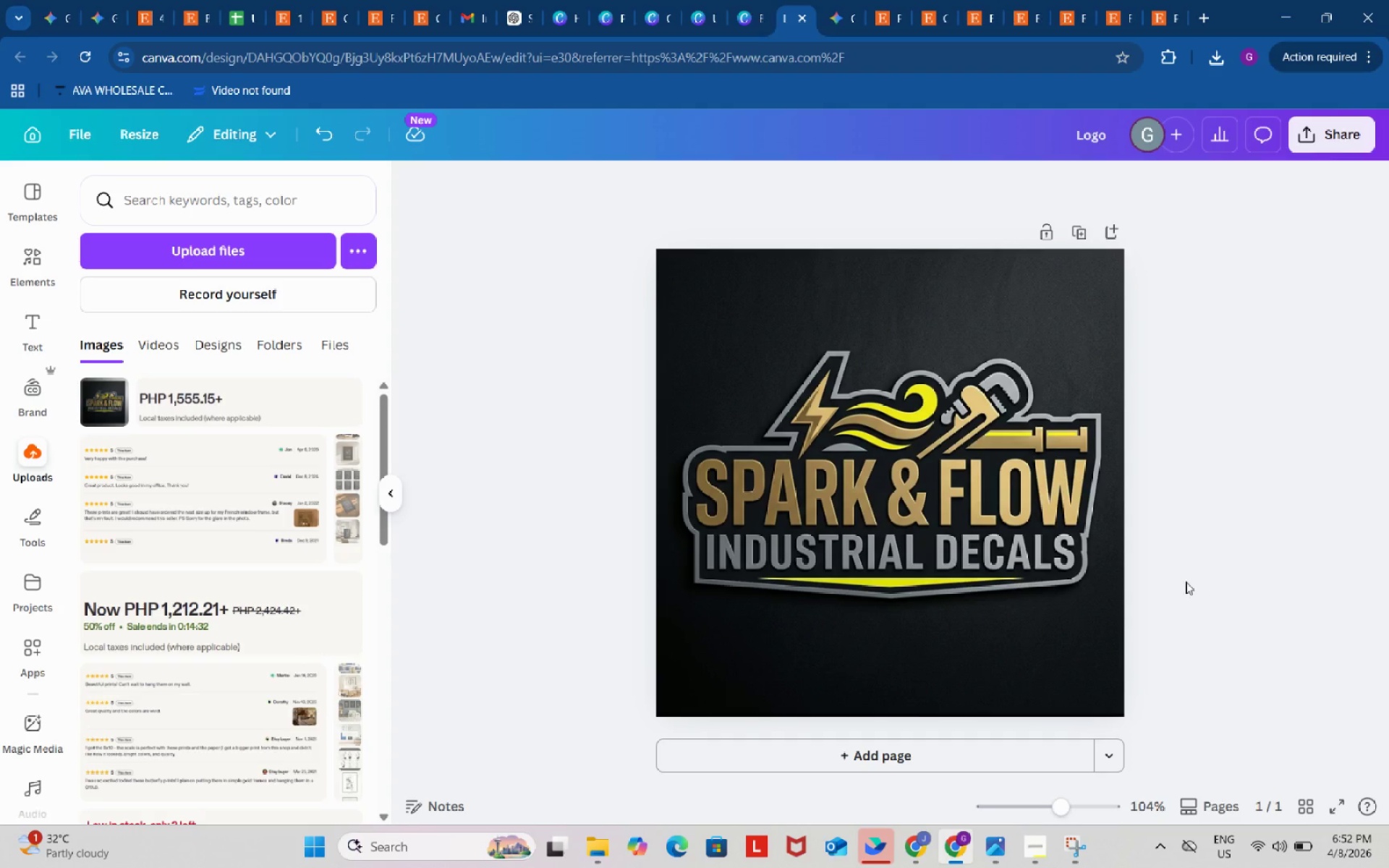 
scroll: coordinate [1199, 590], scroll_direction: up, amount: 2.0
 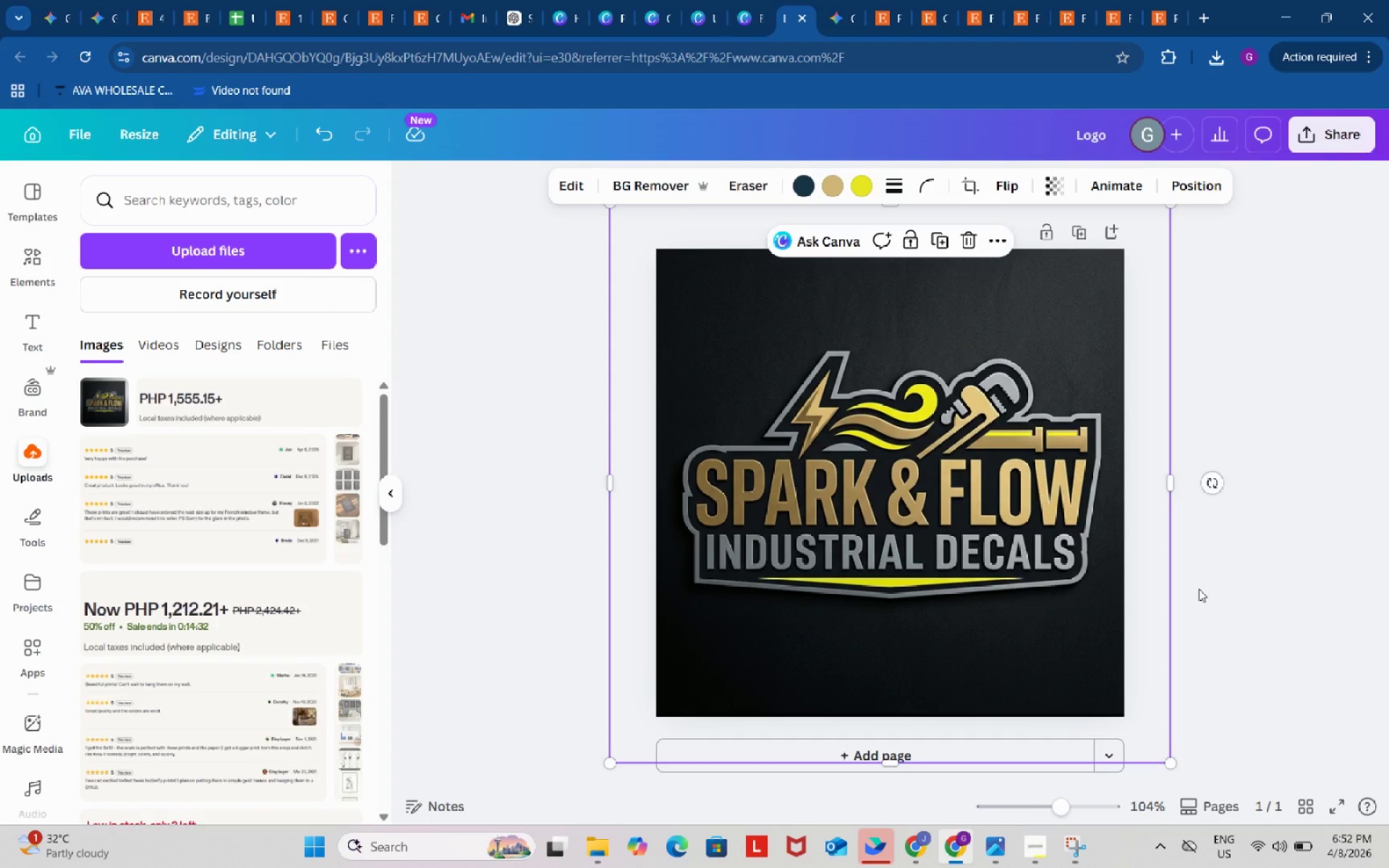 
left_click([1001, 538])
 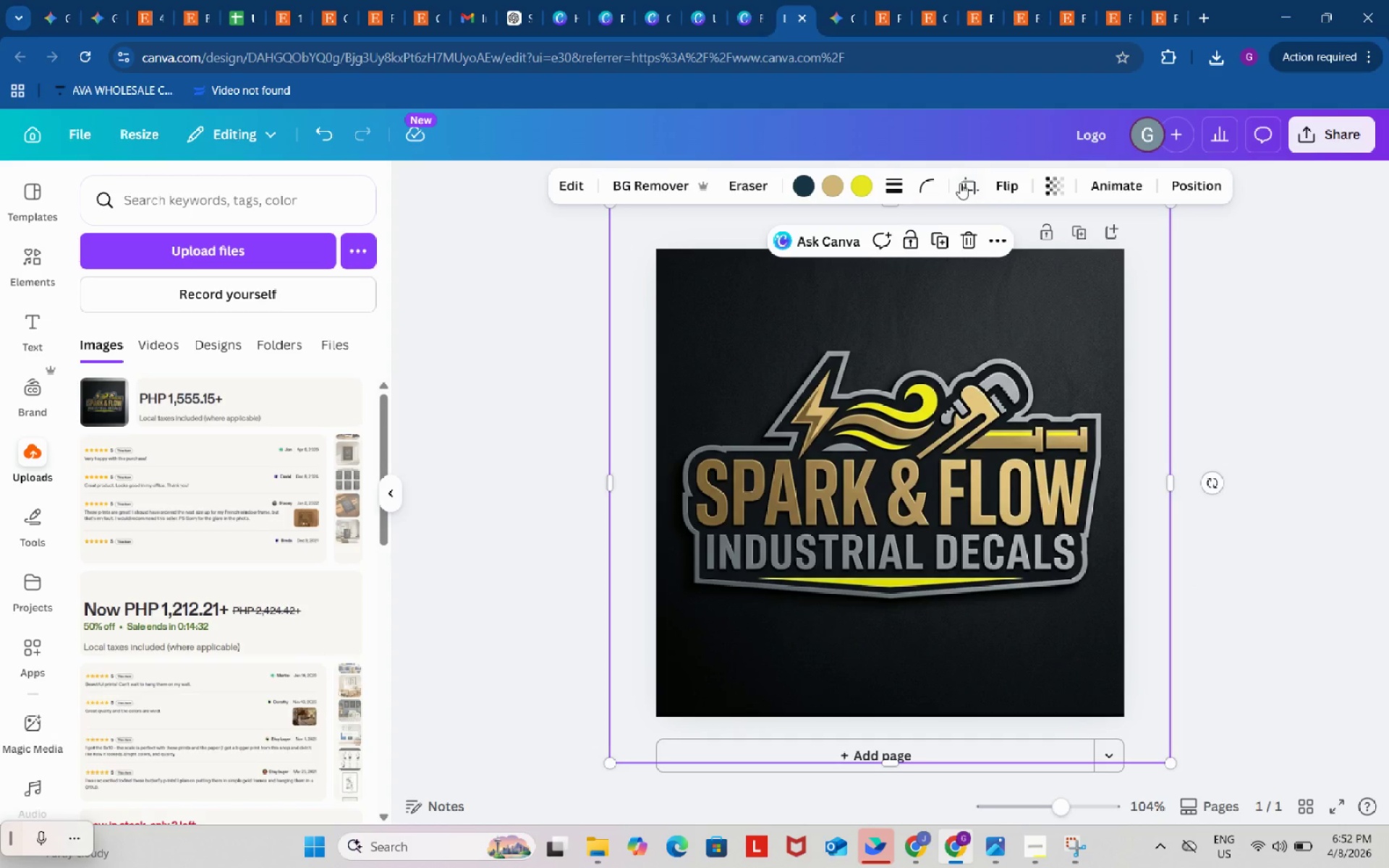 
left_click([970, 184])
 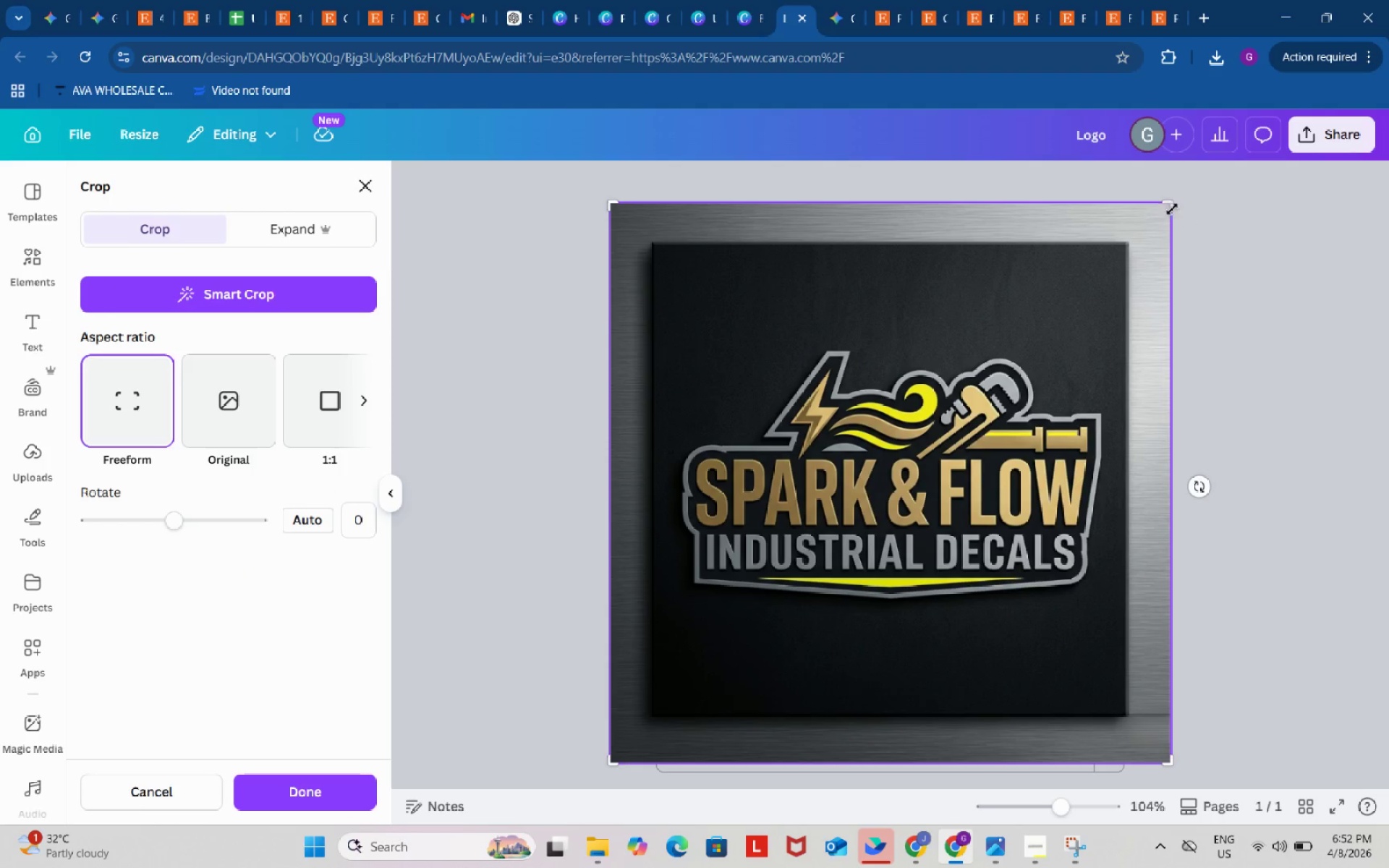 
left_click_drag(start_coordinate=[1171, 205], to_coordinate=[1127, 244])
 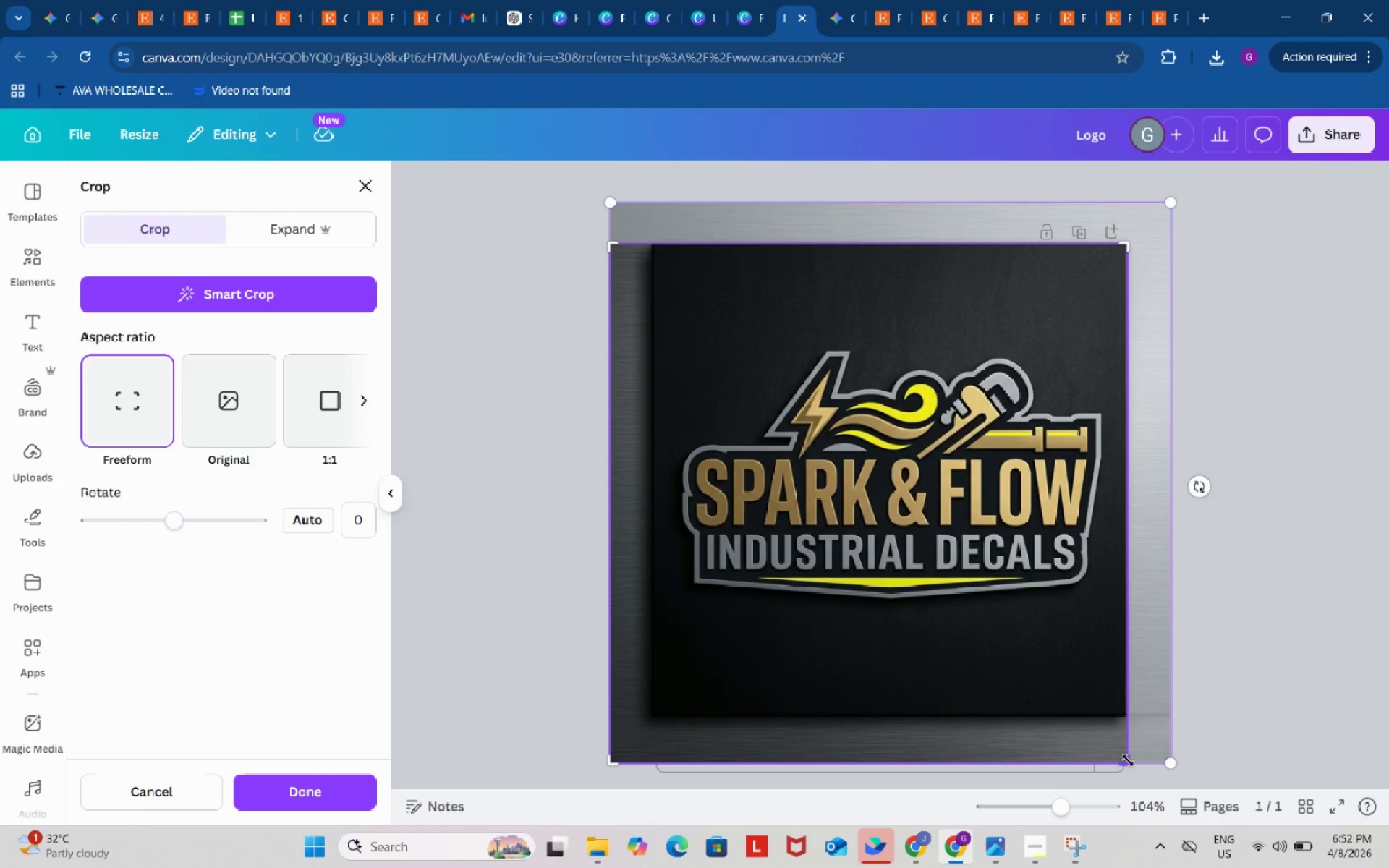 
left_click_drag(start_coordinate=[1128, 760], to_coordinate=[1126, 713])
 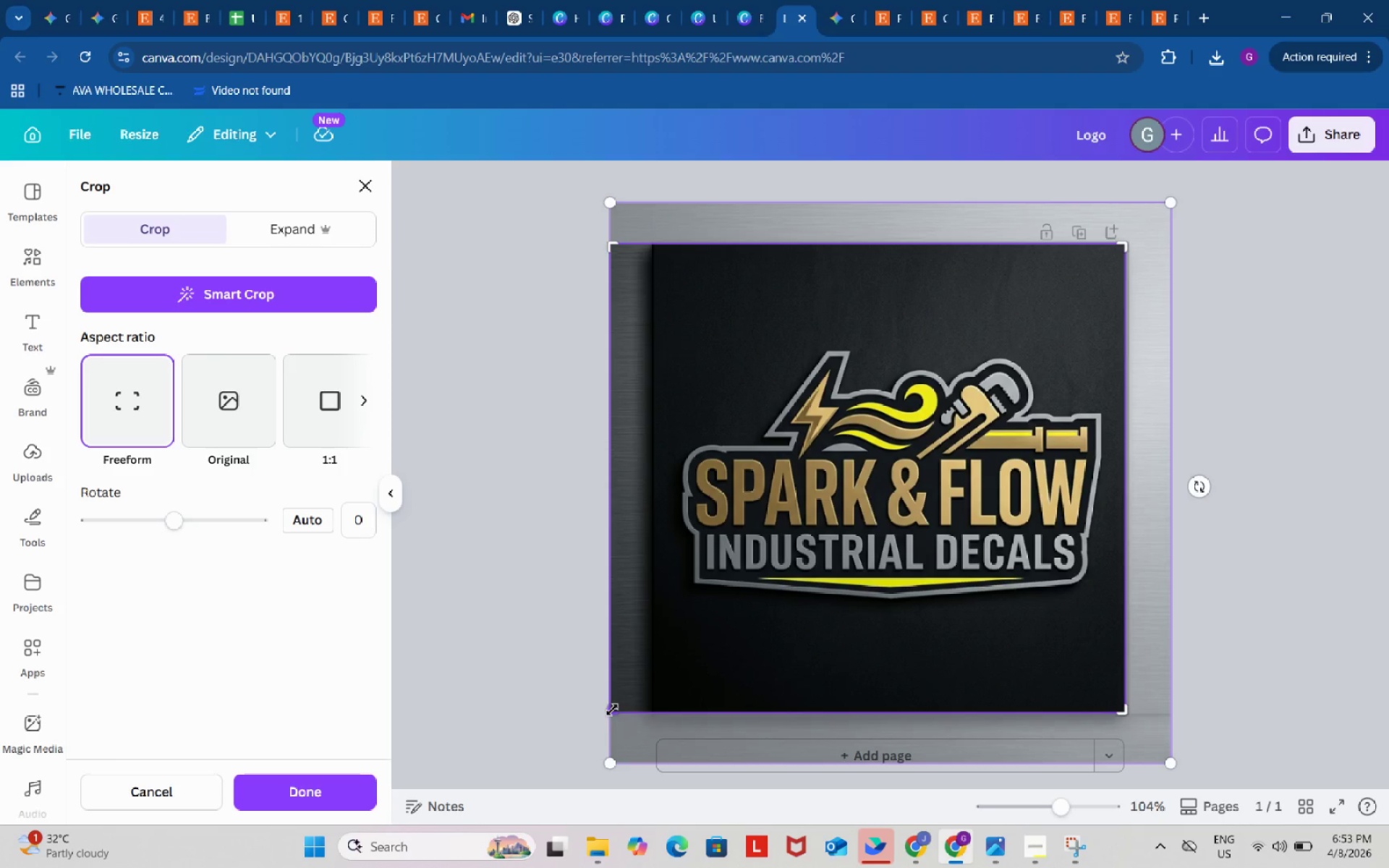 
left_click_drag(start_coordinate=[611, 707], to_coordinate=[654, 702])
 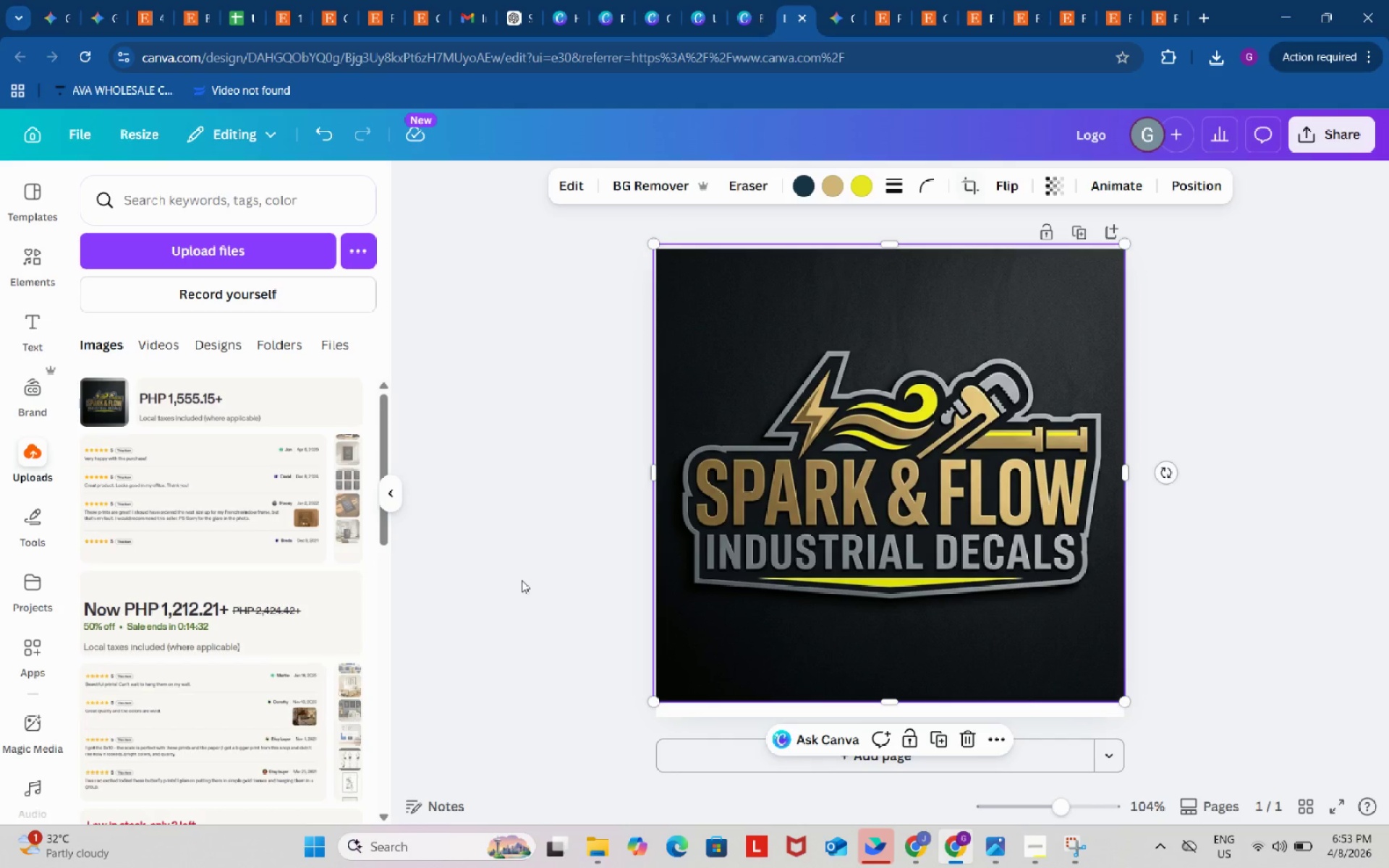 
double_click([522, 580])
 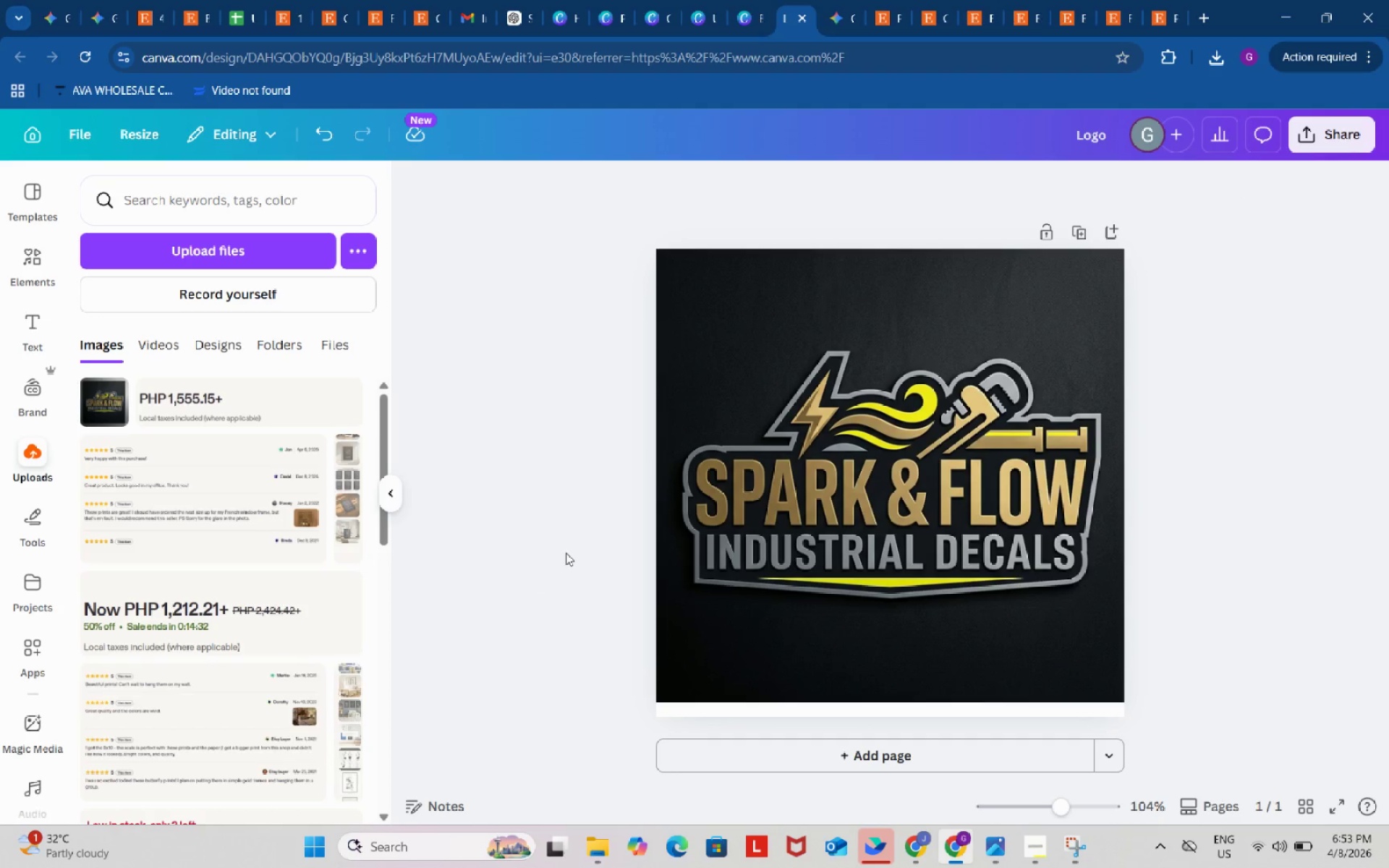 
left_click([566, 553])
 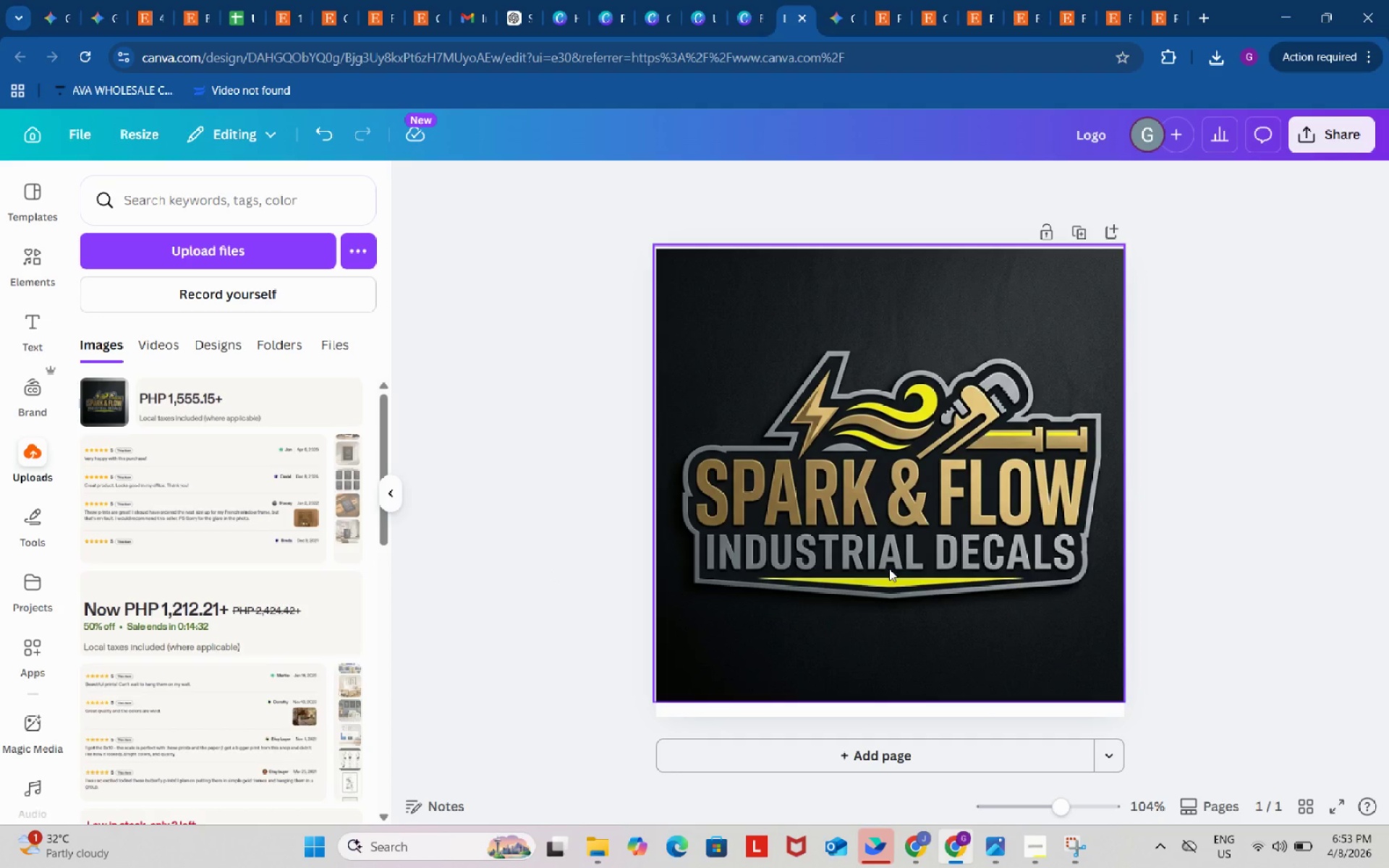 
left_click([915, 571])
 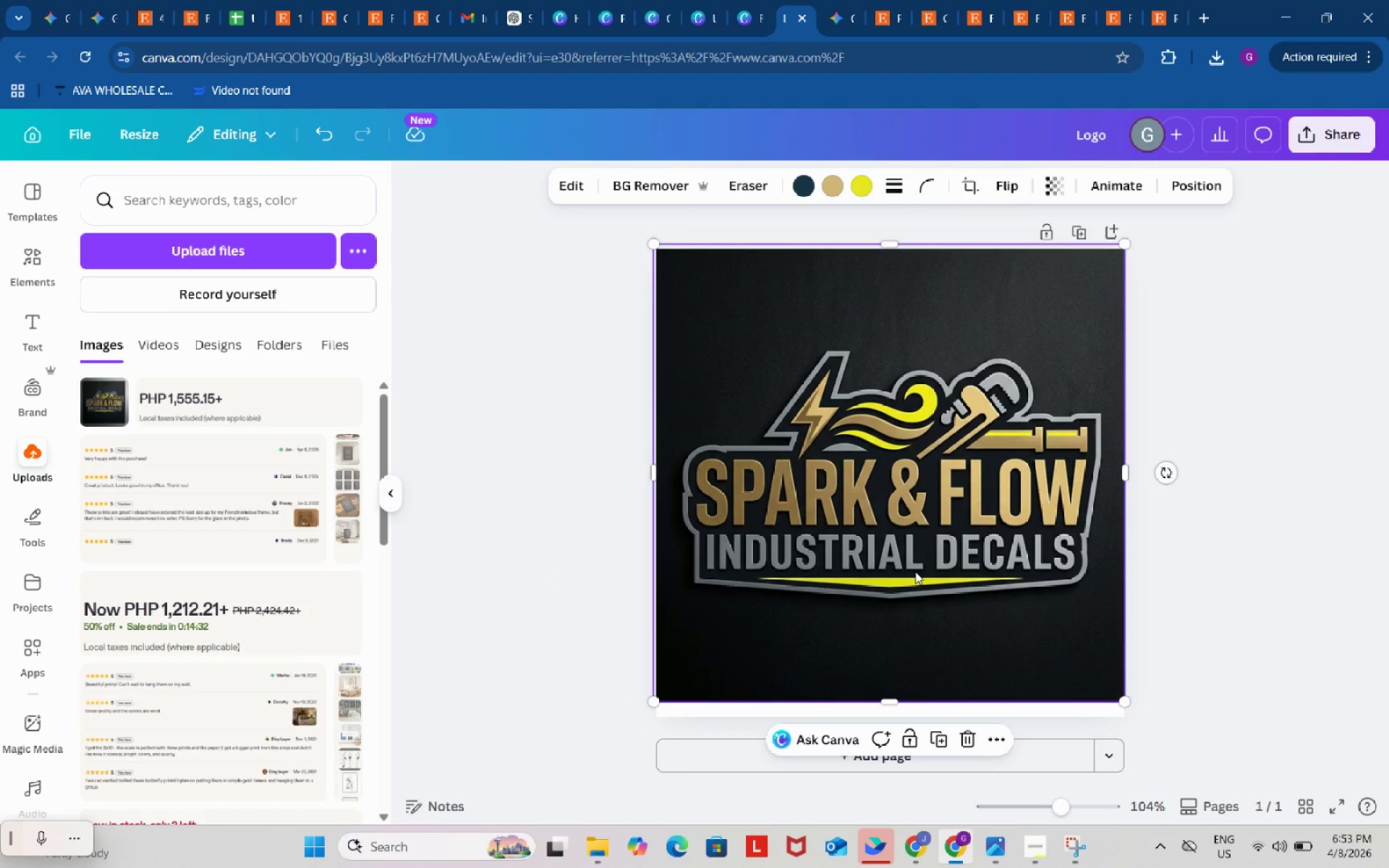 
key(Control+ControlLeft)
 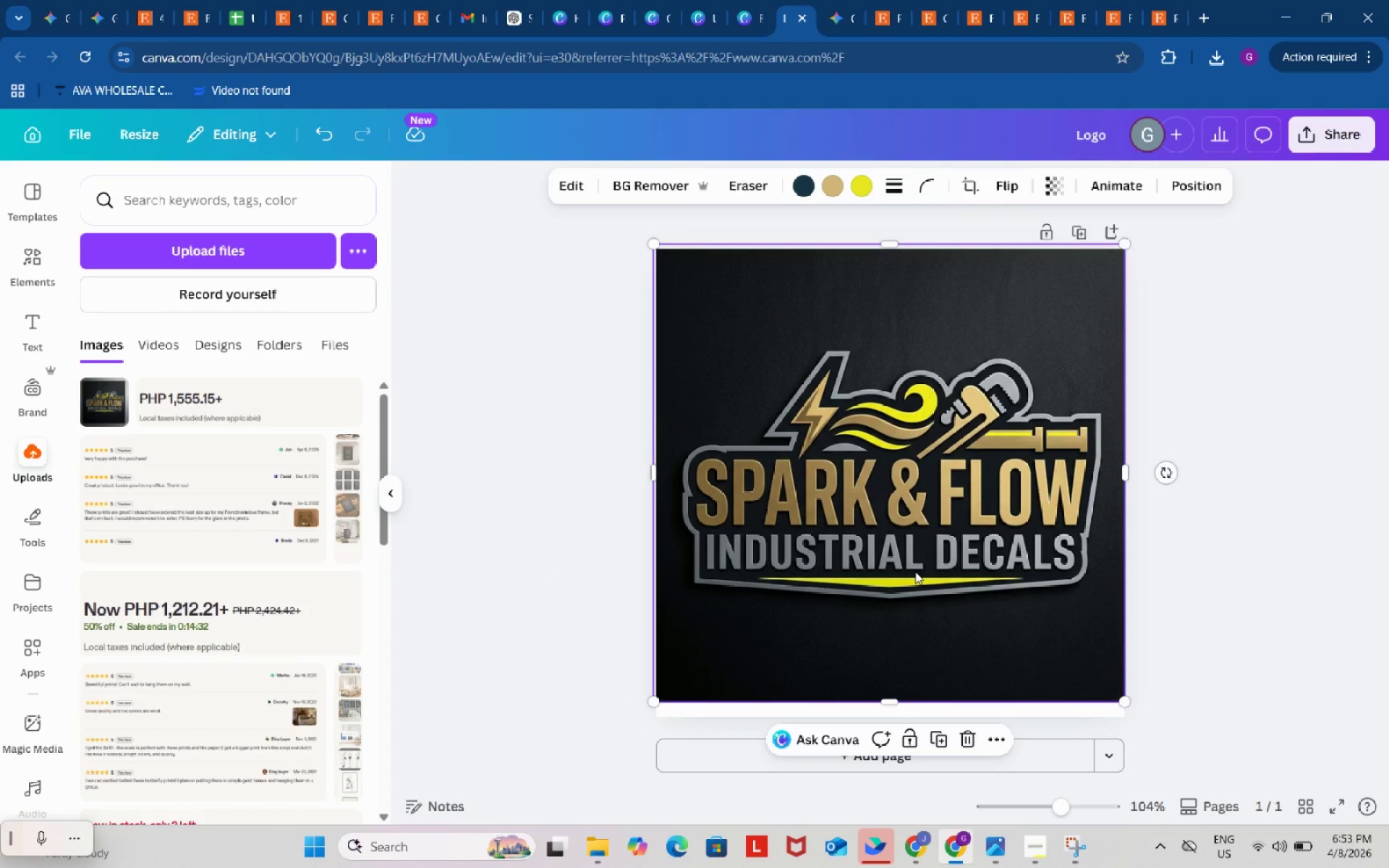 
key(Control+C)
 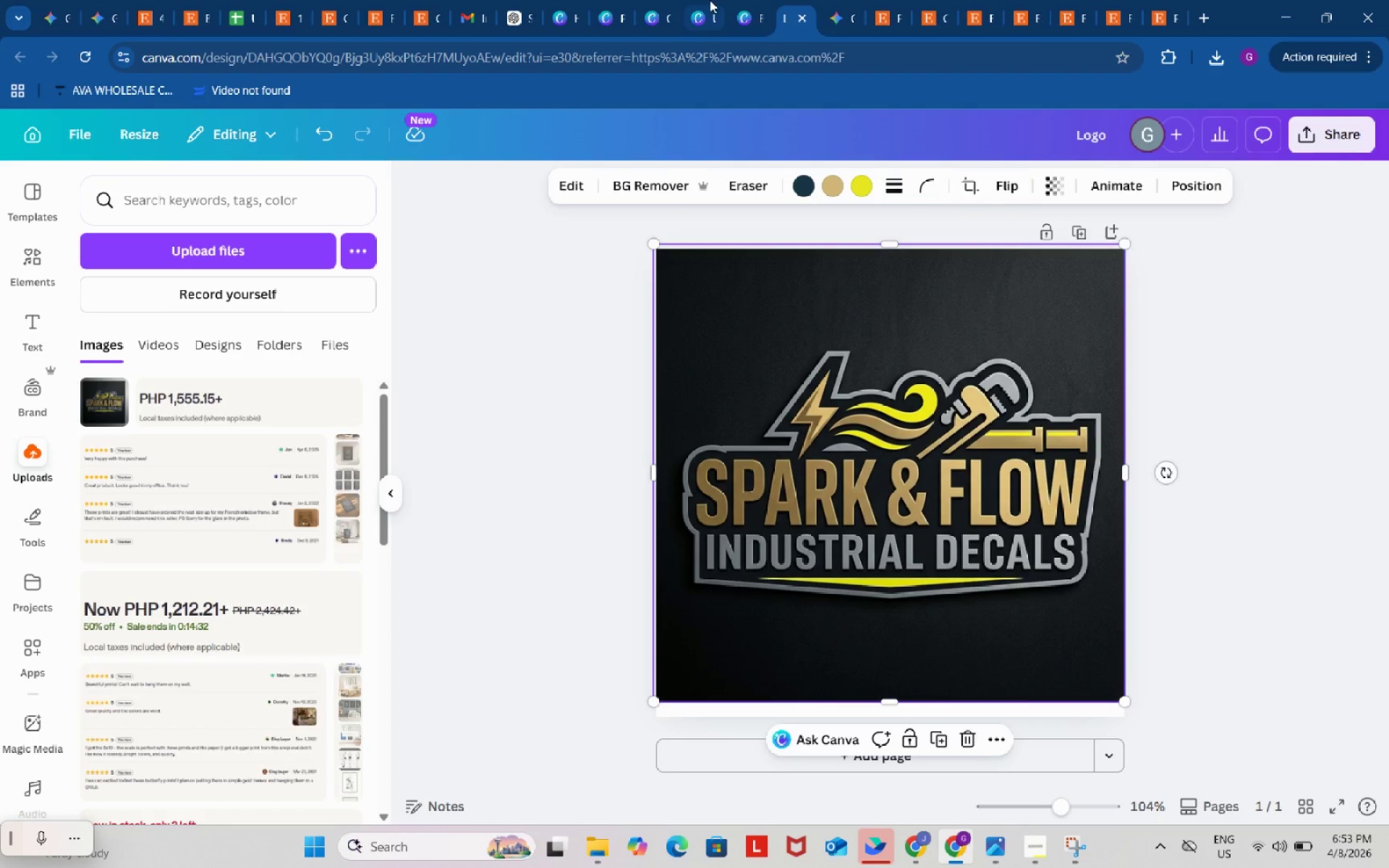 
left_click([663, 0])
 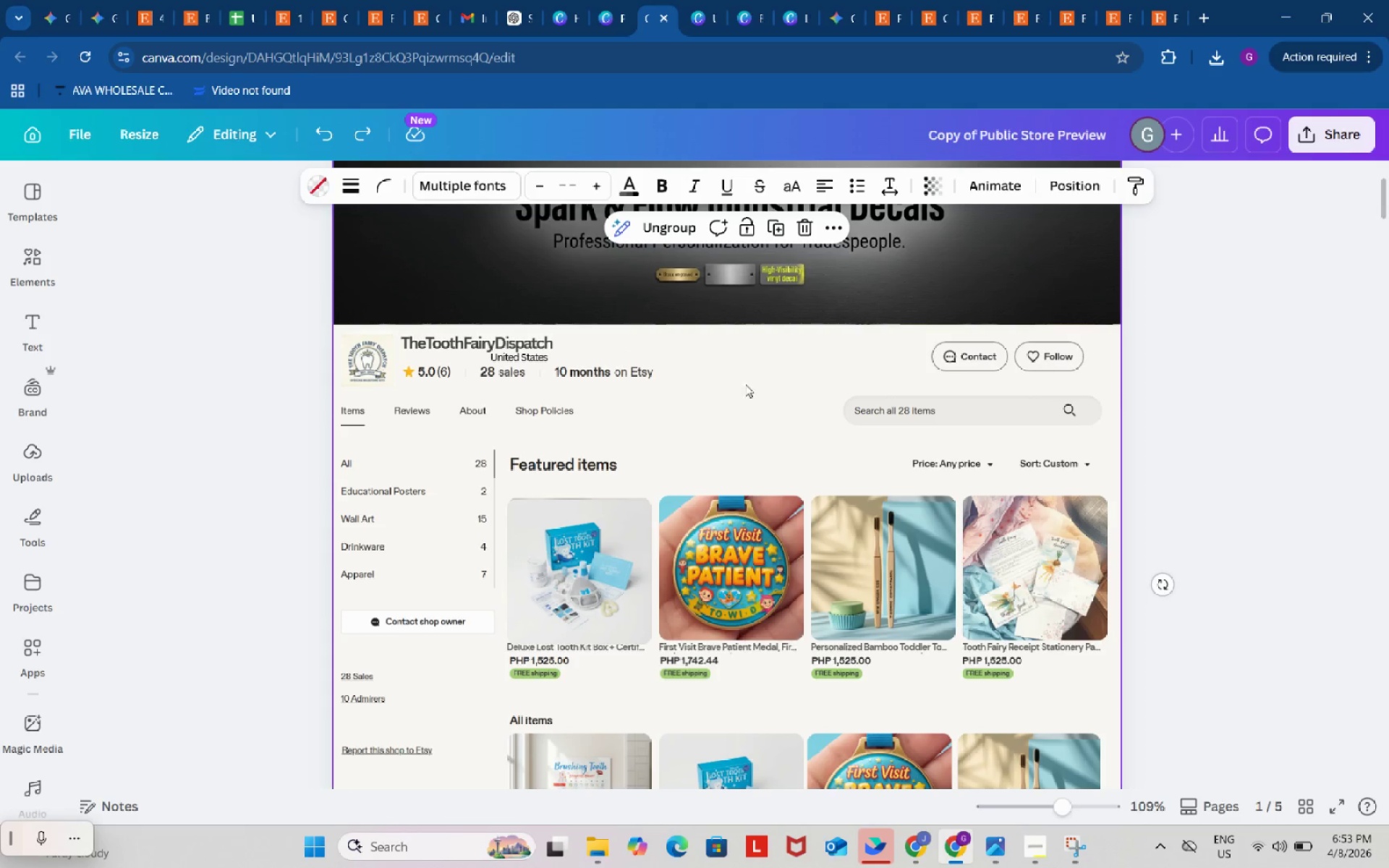 
left_click_drag(start_coordinate=[747, 384], to_coordinate=[747, 388])
 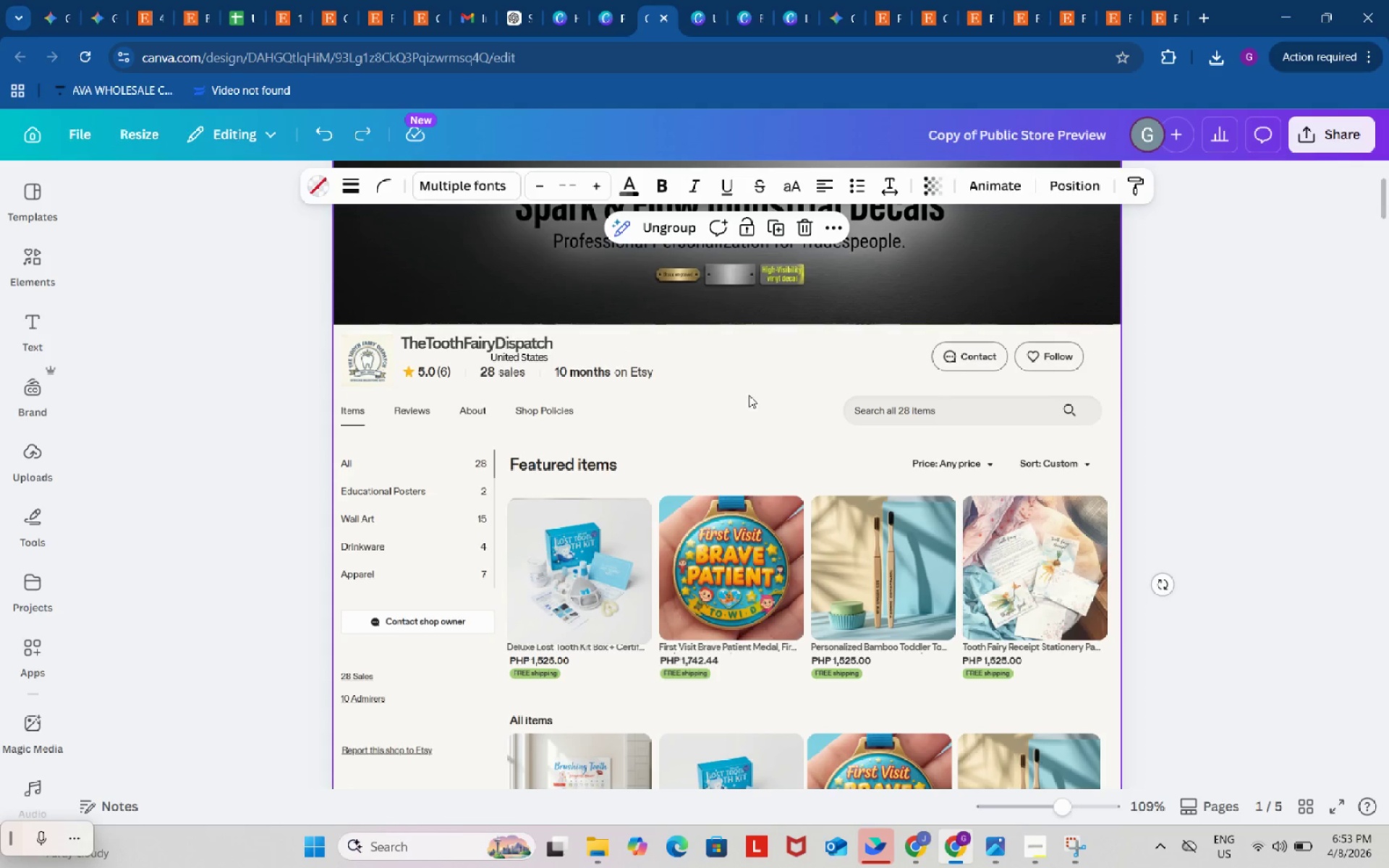 
key(Control+ControlLeft)
 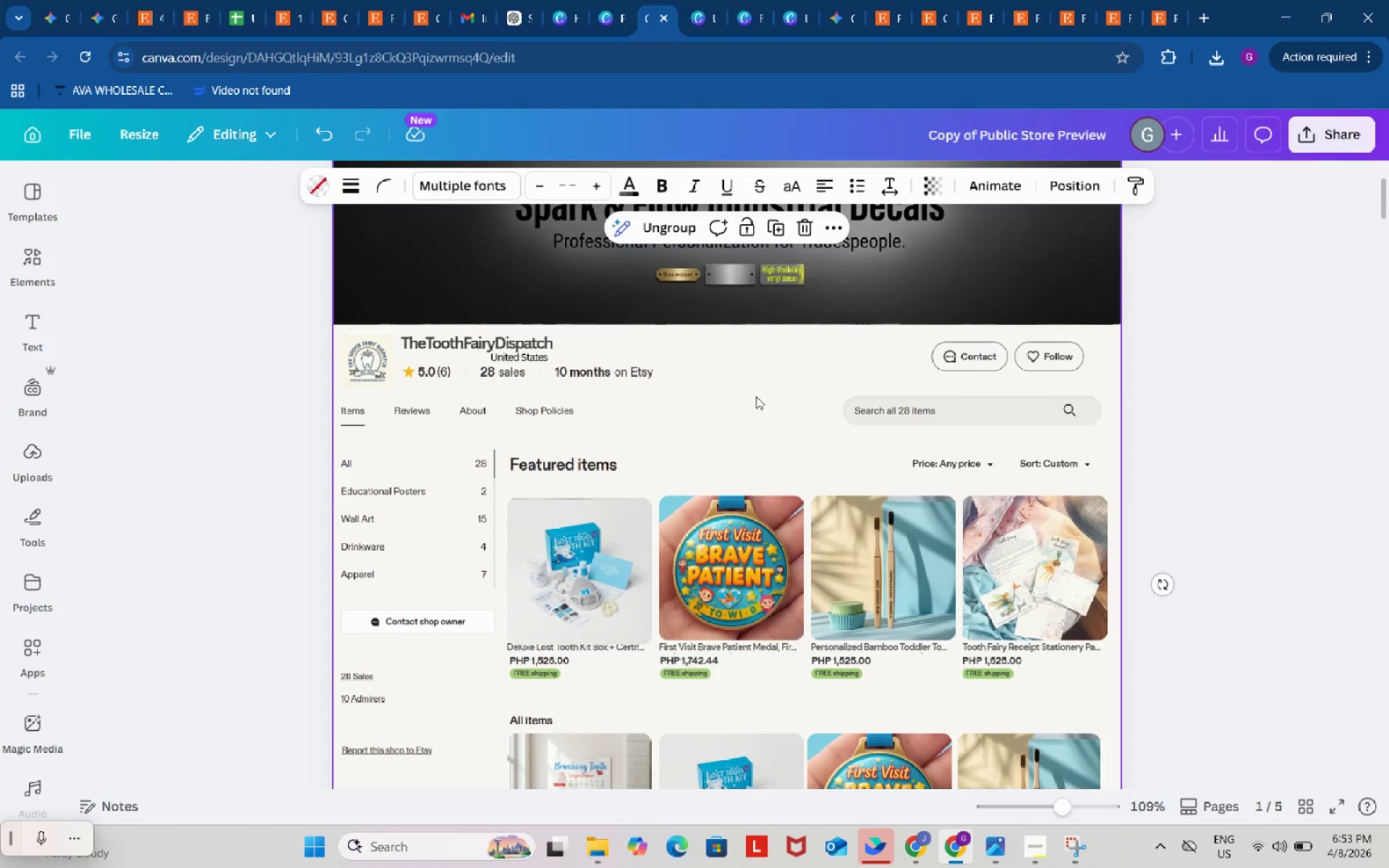 
key(Control+V)
 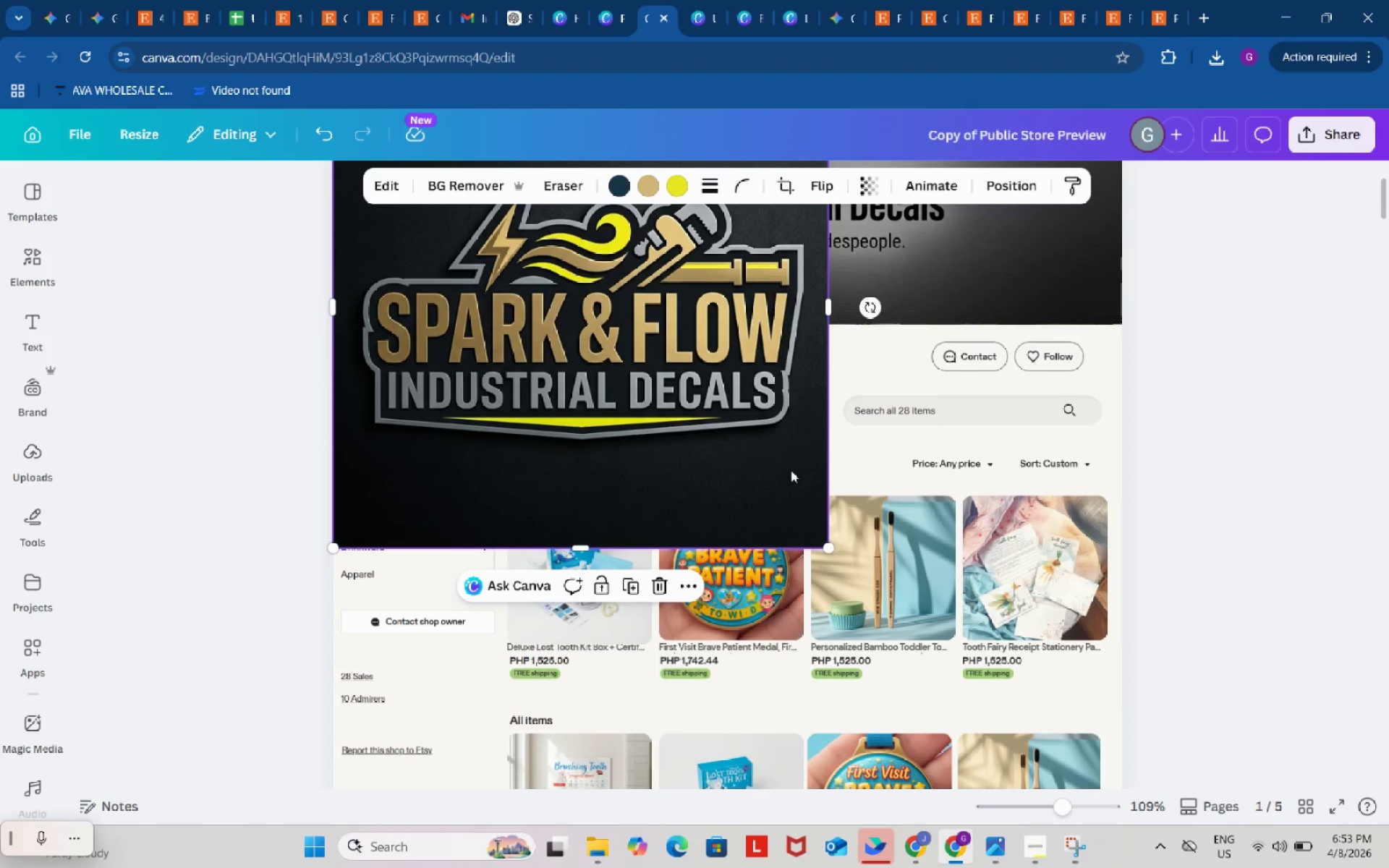 
left_click_drag(start_coordinate=[831, 547], to_coordinate=[728, 362])
 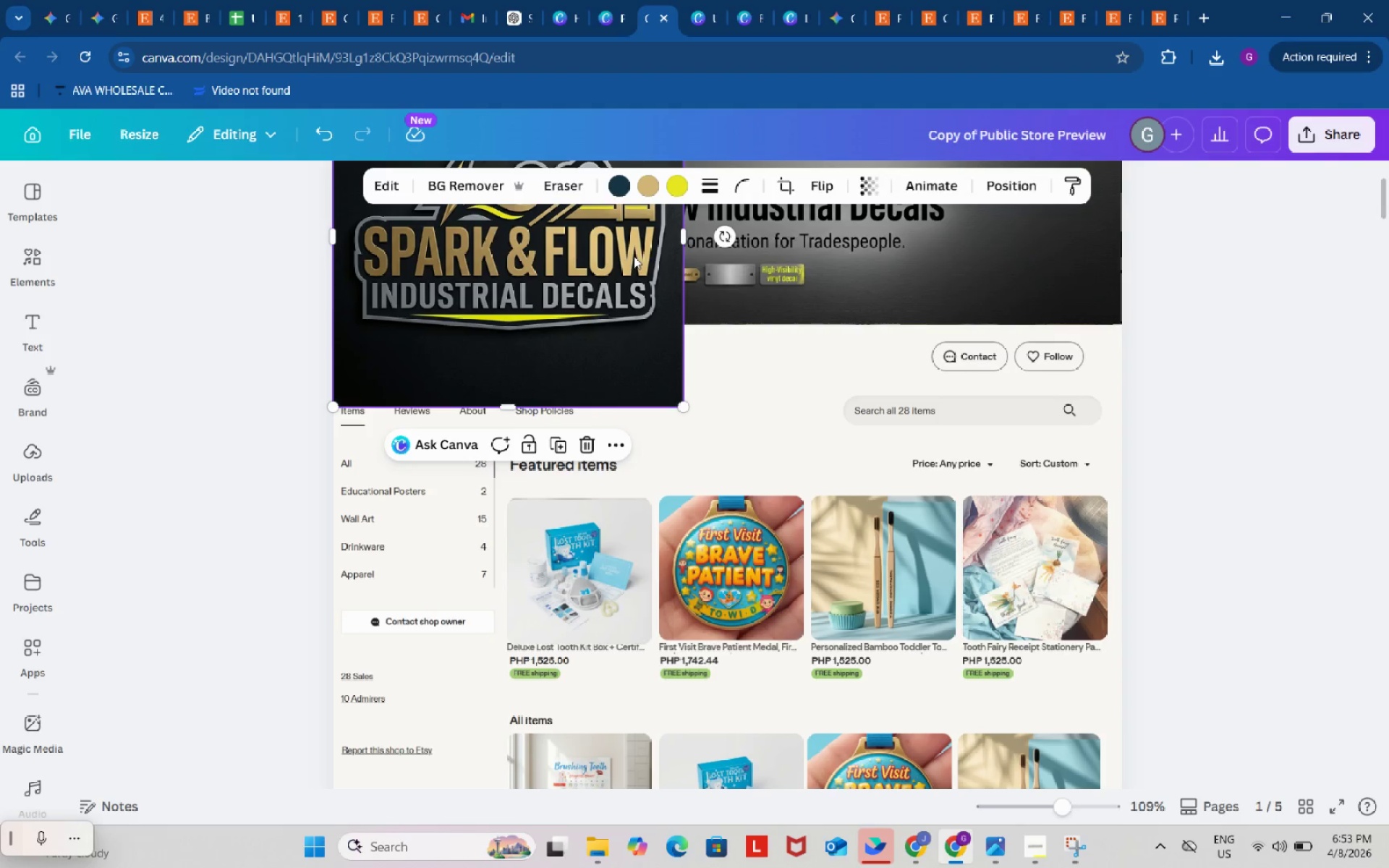 
left_click_drag(start_coordinate=[634, 256], to_coordinate=[802, 487])
 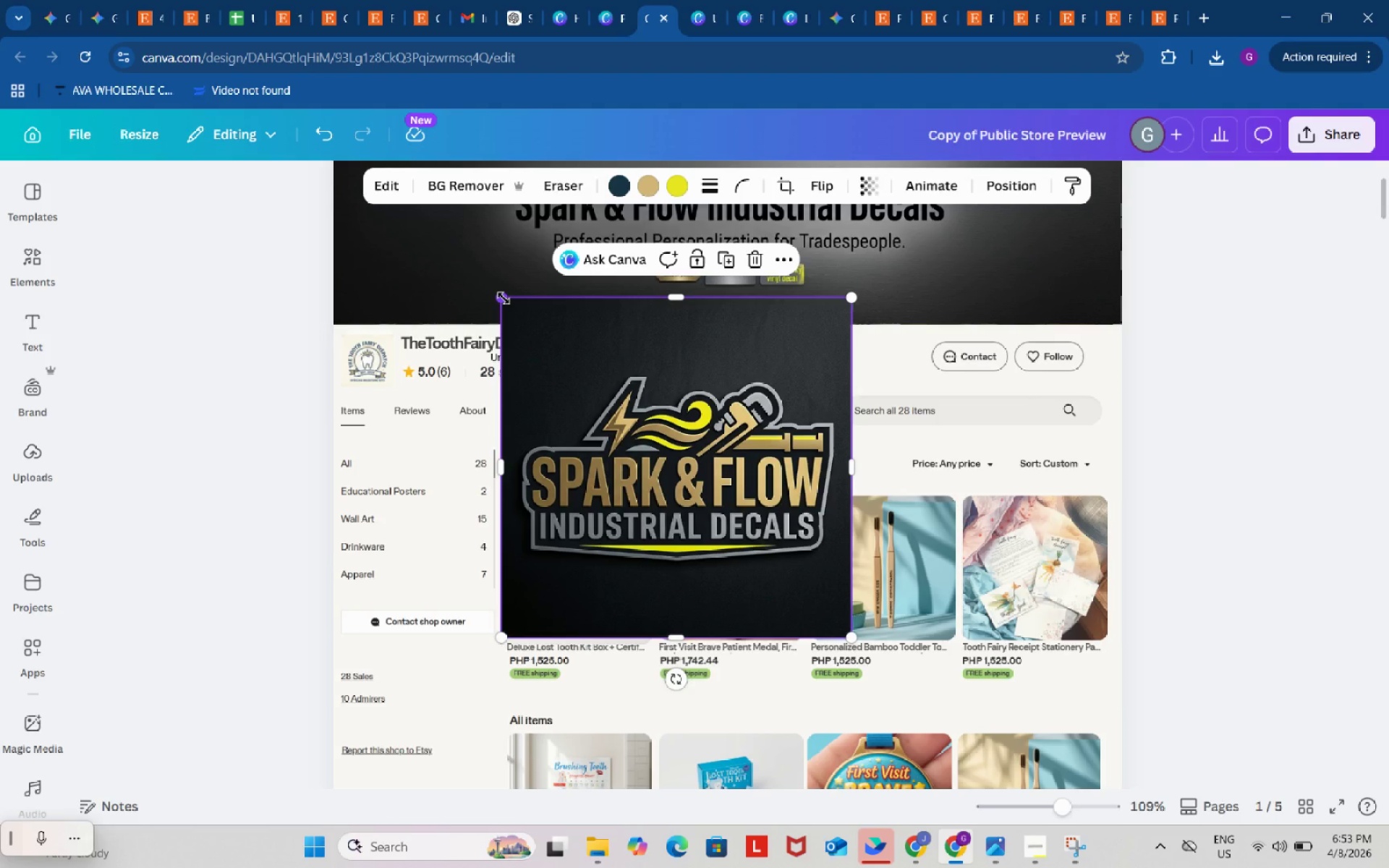 
left_click_drag(start_coordinate=[504, 298], to_coordinate=[761, 605])
 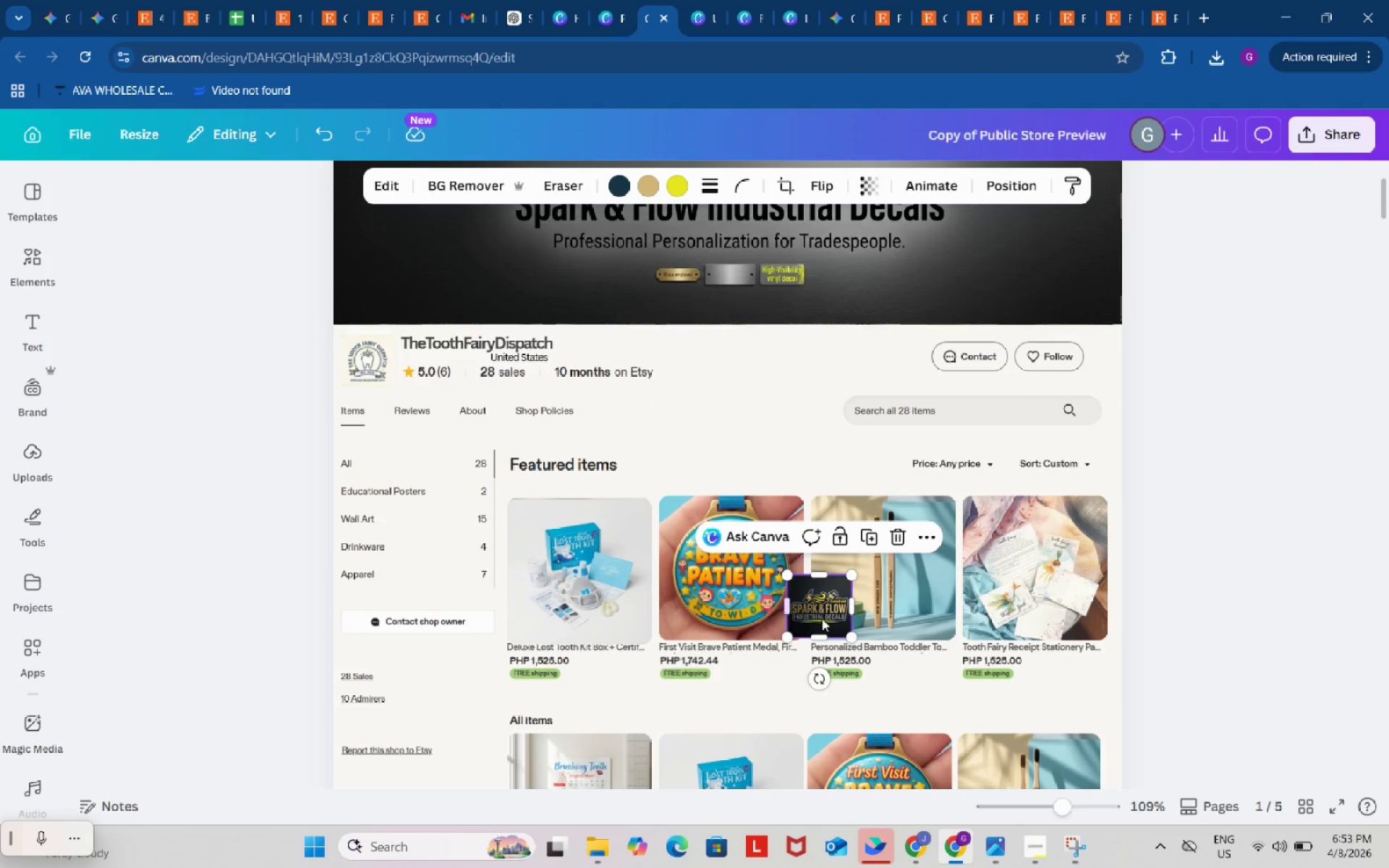 
left_click_drag(start_coordinate=[823, 618], to_coordinate=[376, 380])
 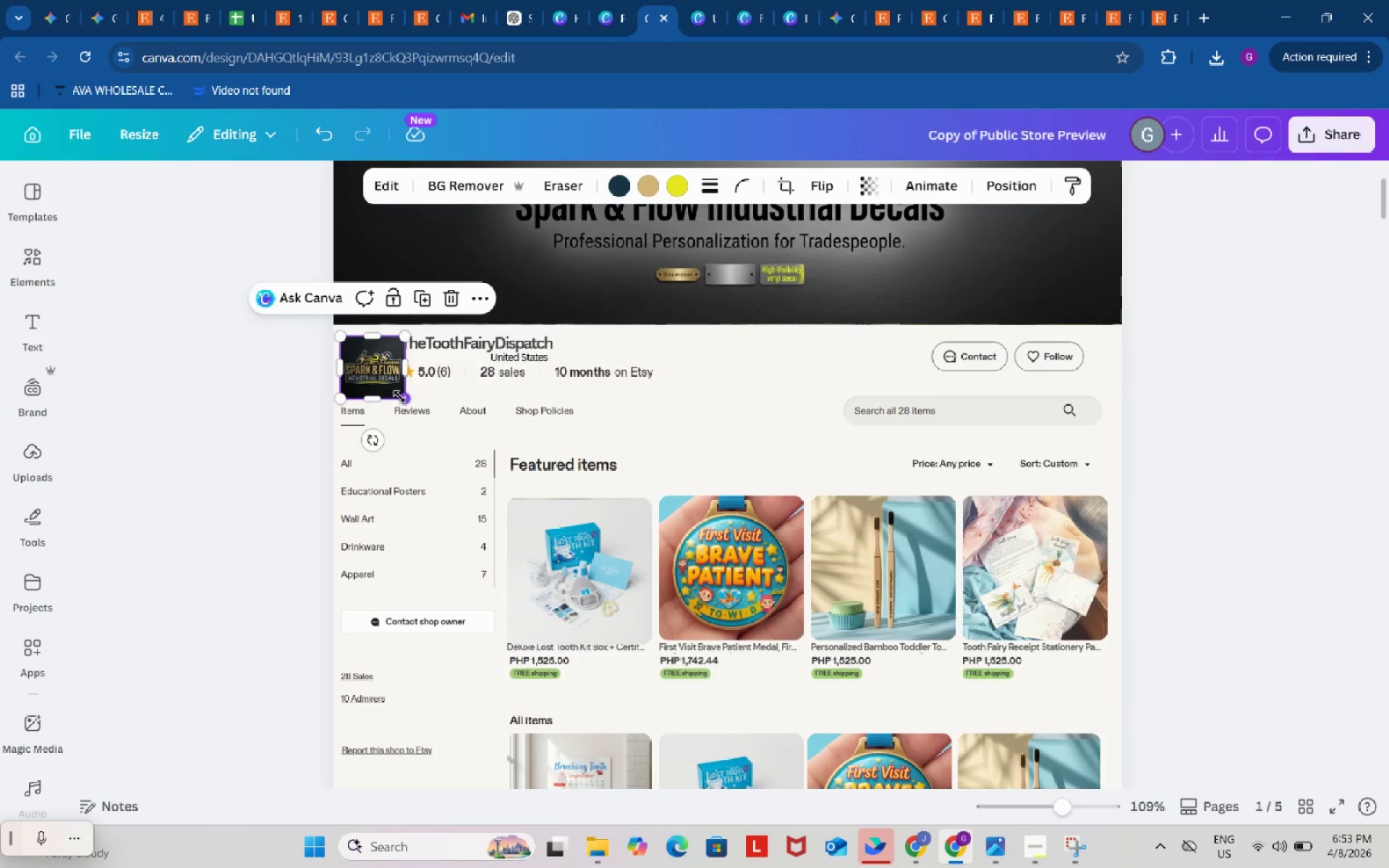 
left_click_drag(start_coordinate=[399, 396], to_coordinate=[388, 381])
 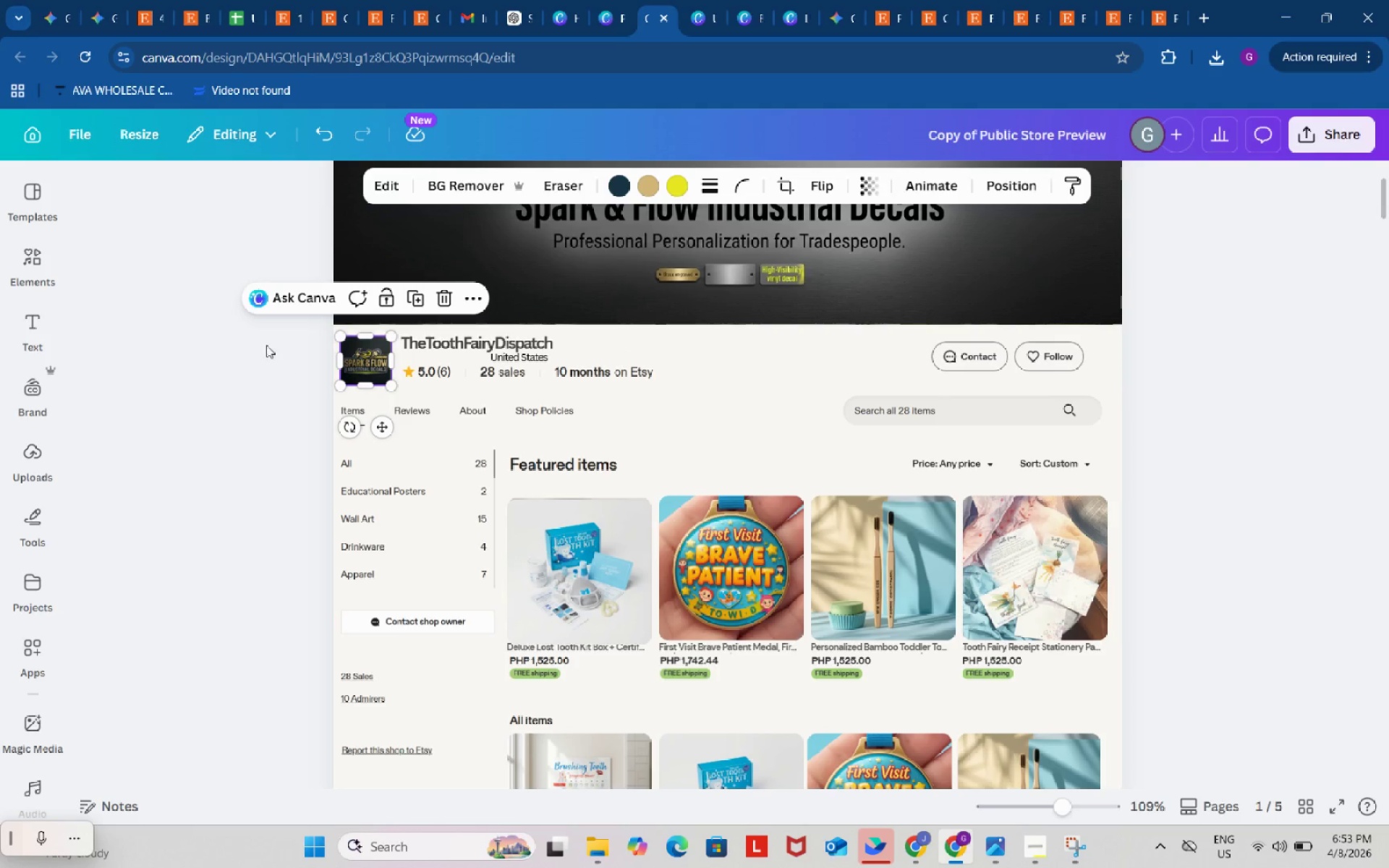 
left_click([257, 338])
 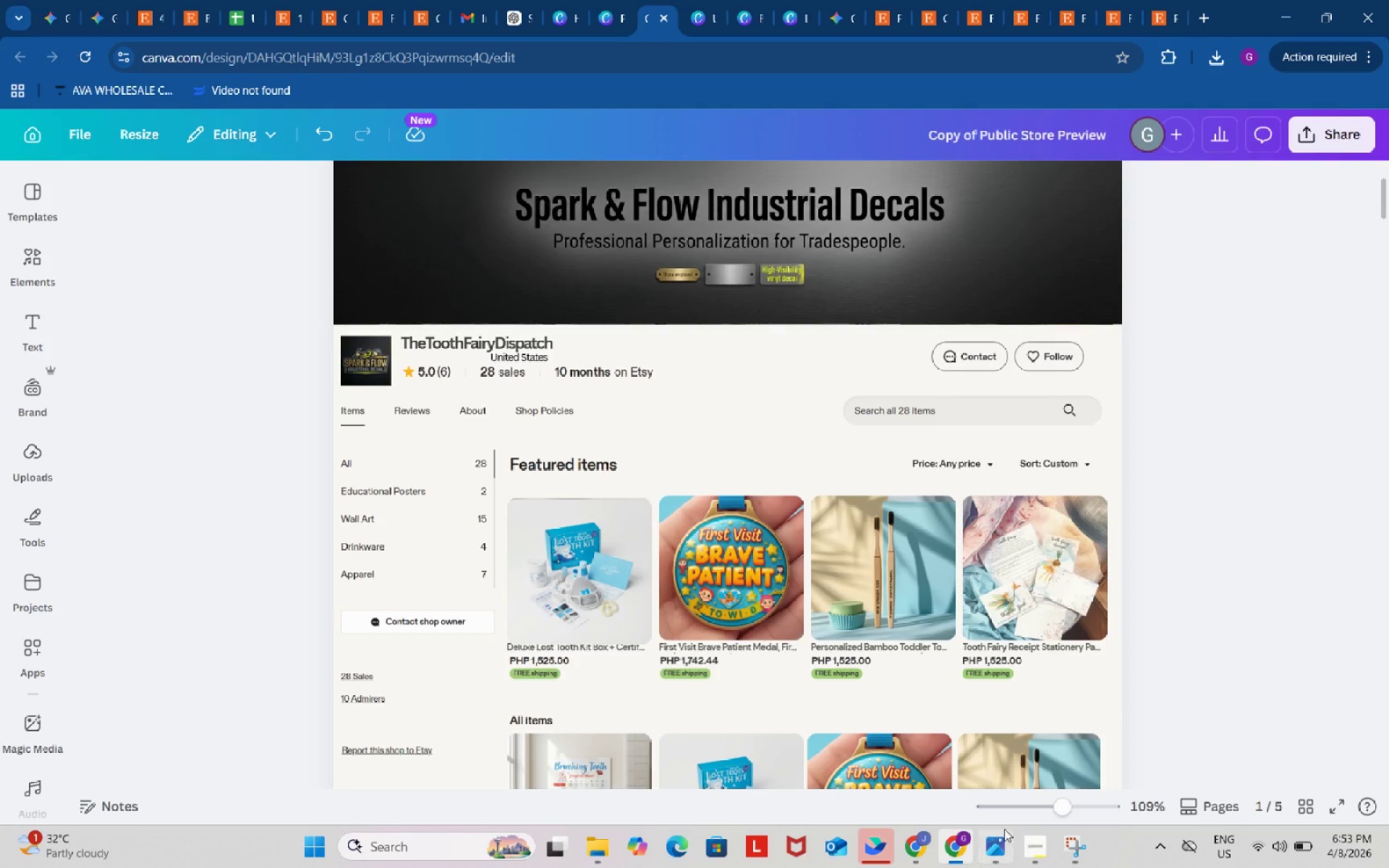 
left_click_drag(start_coordinate=[1066, 805], to_coordinate=[1078, 807])
 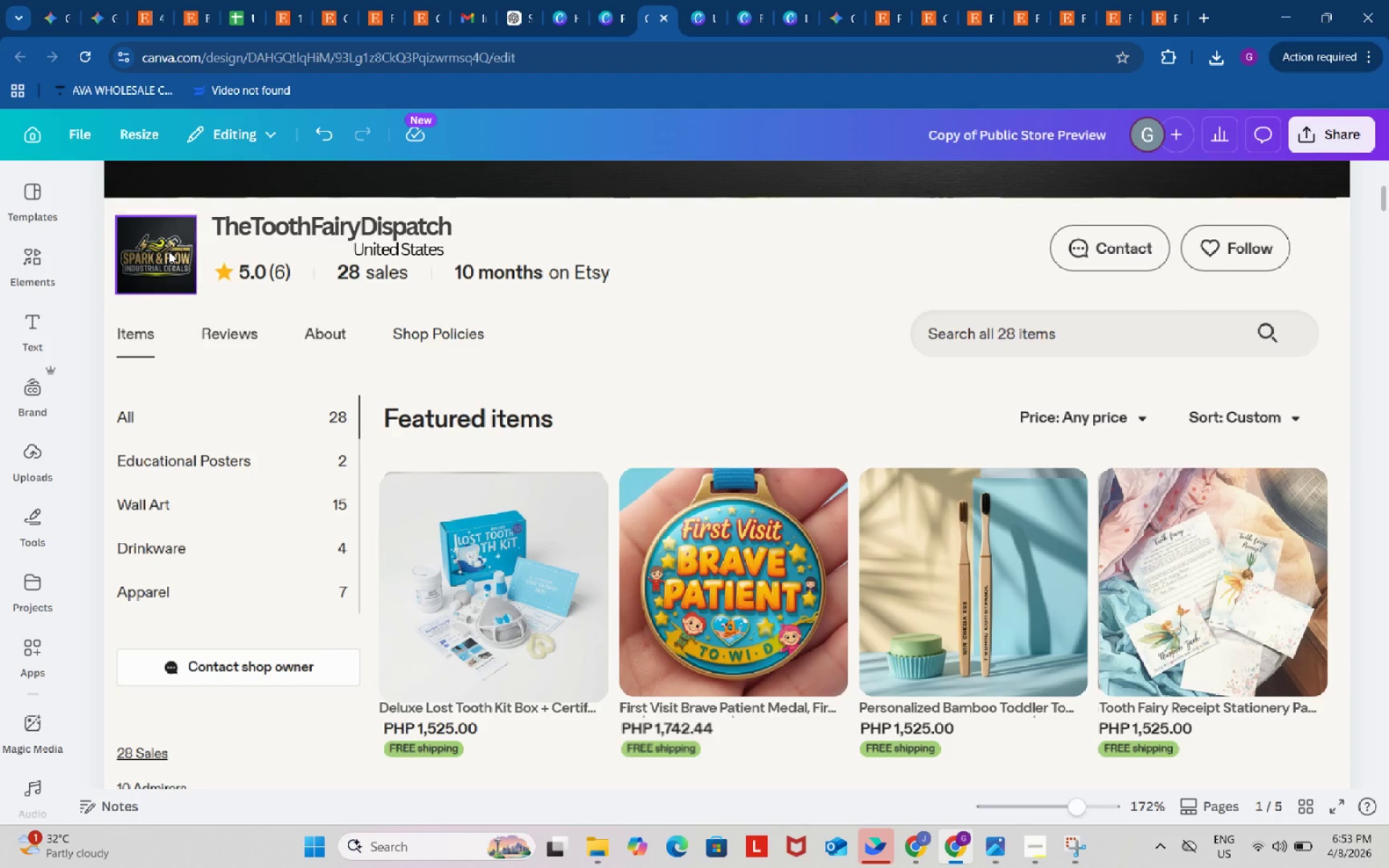 
wait(6.83)
 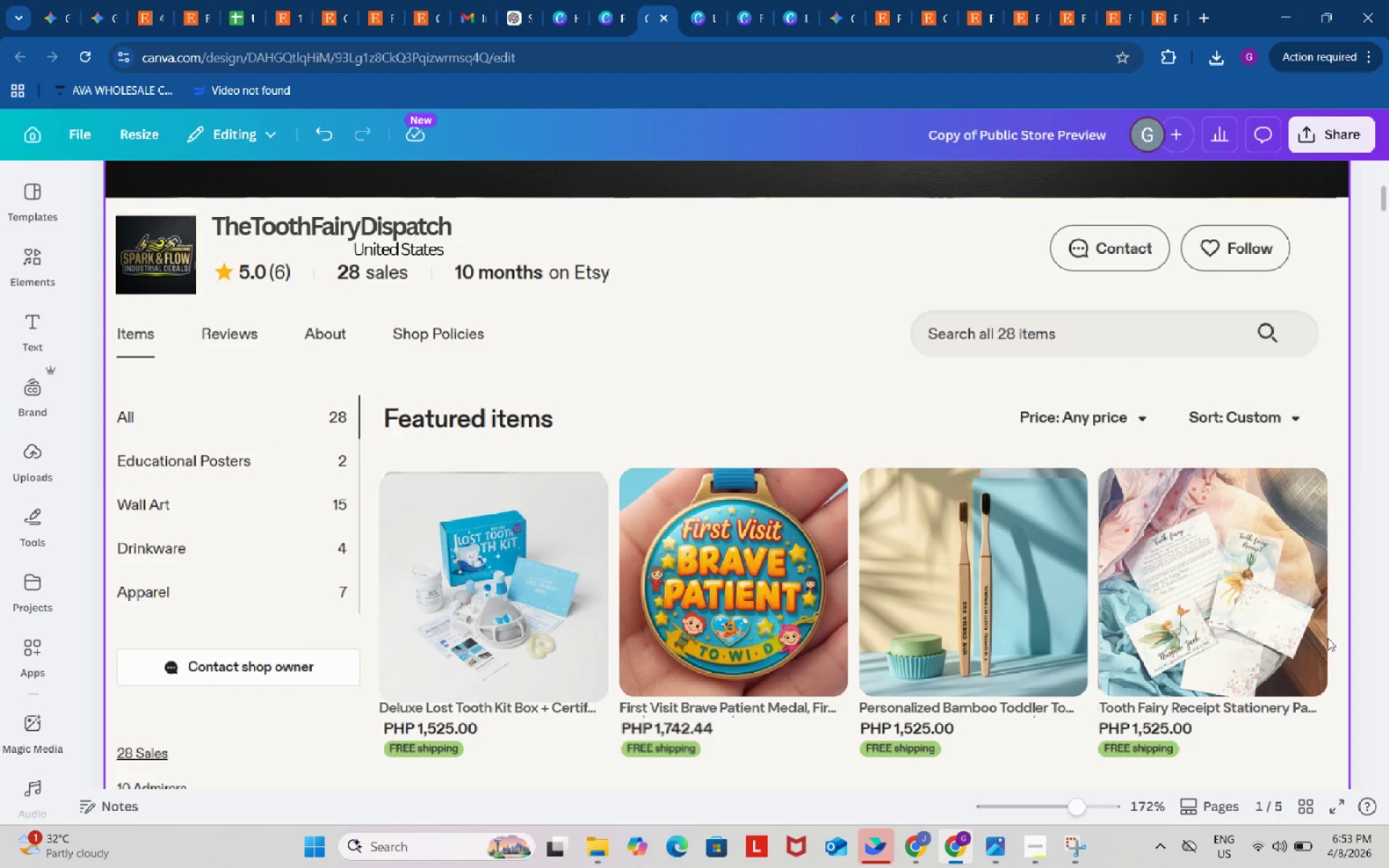 
left_click([349, 228])
 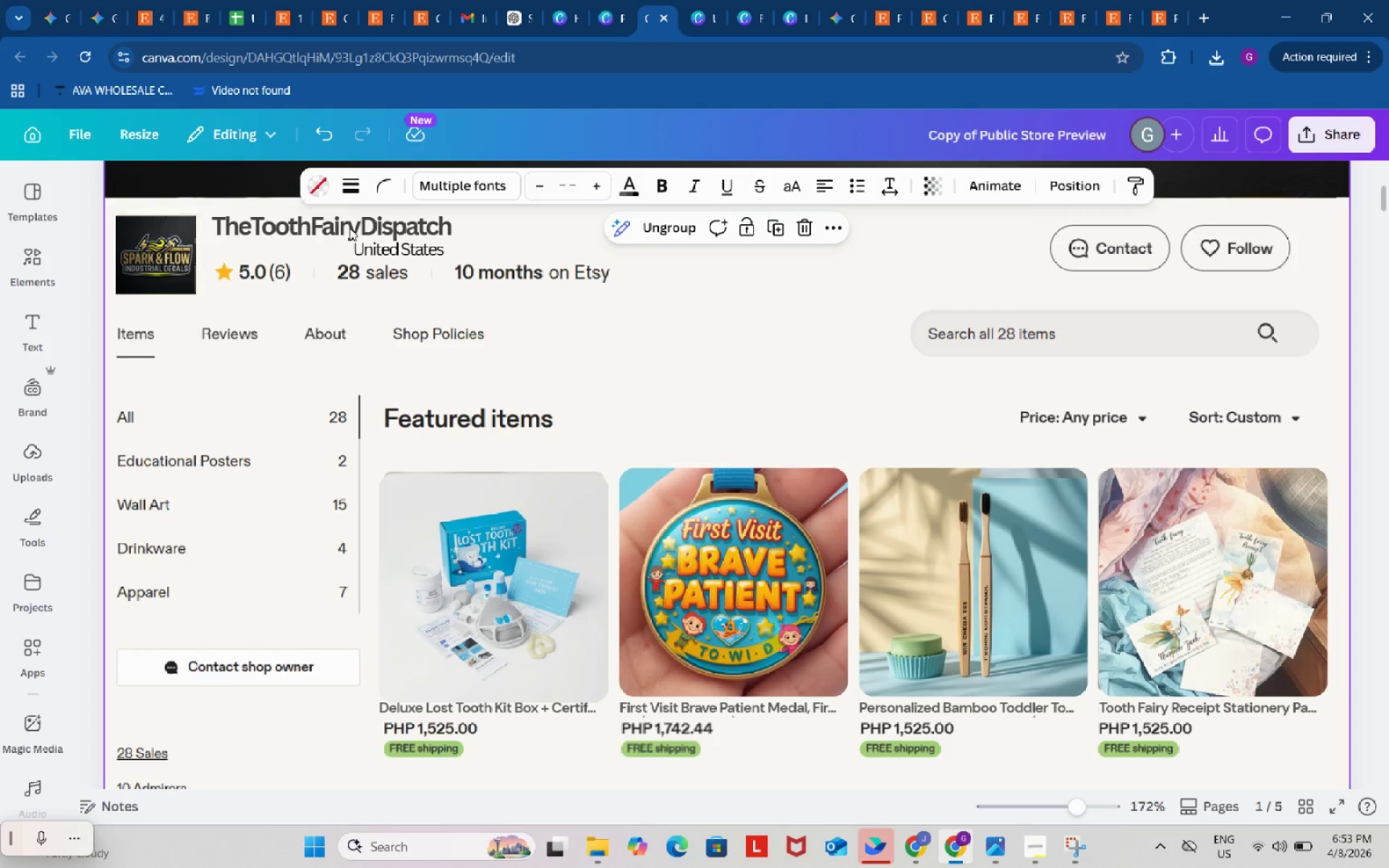 
left_click([349, 228])
 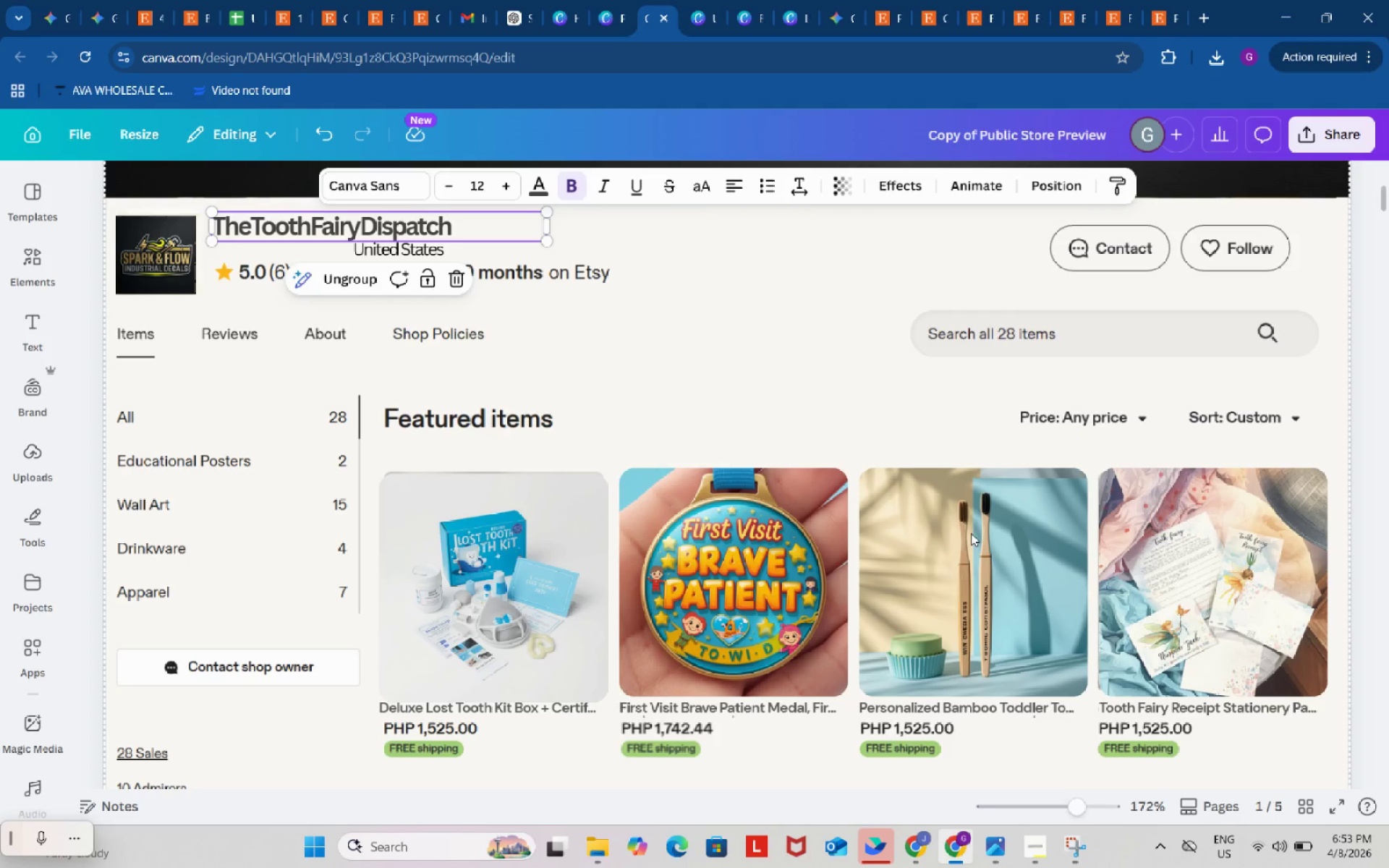 
left_click([1042, 845])